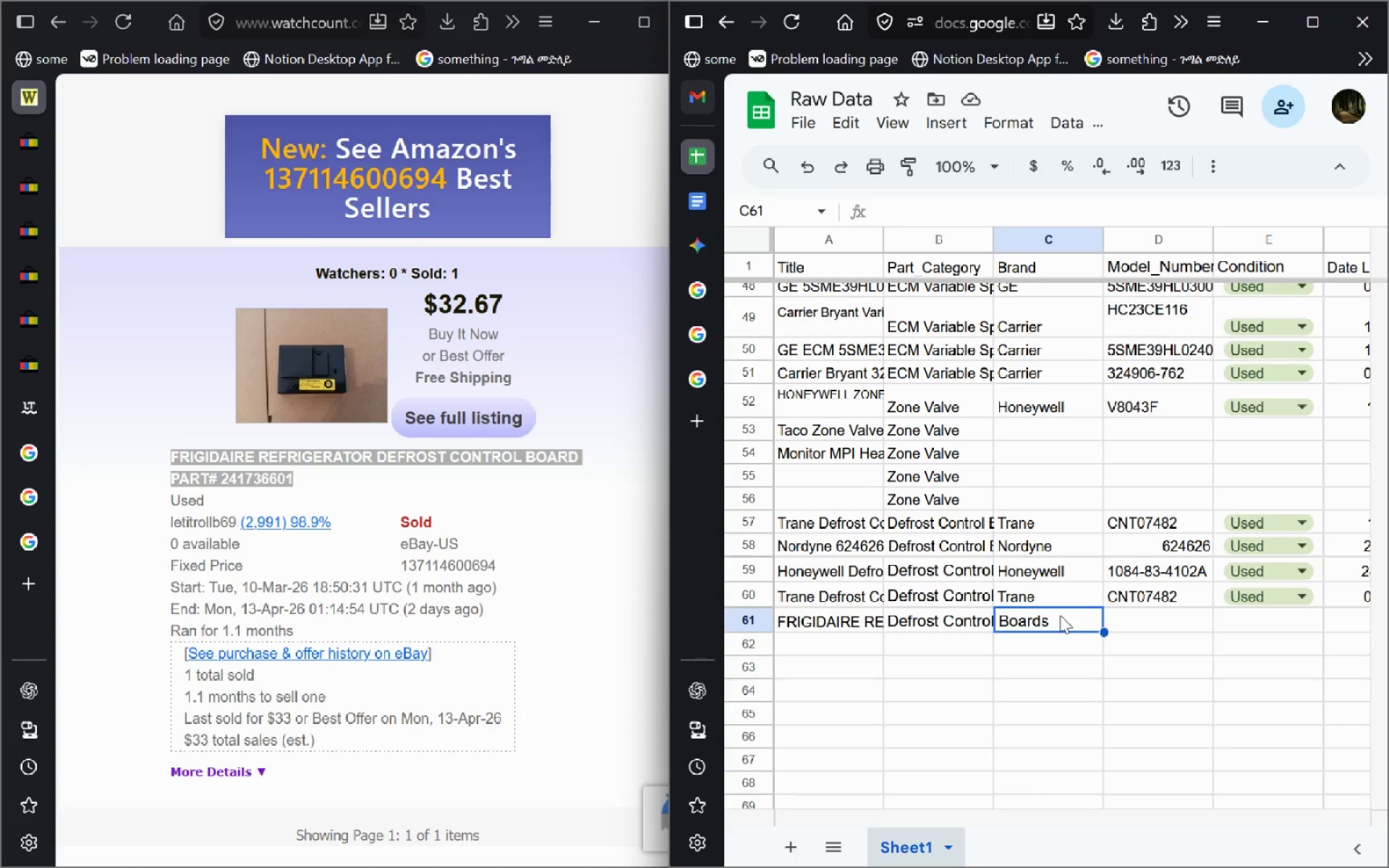 
key(Control+V)
 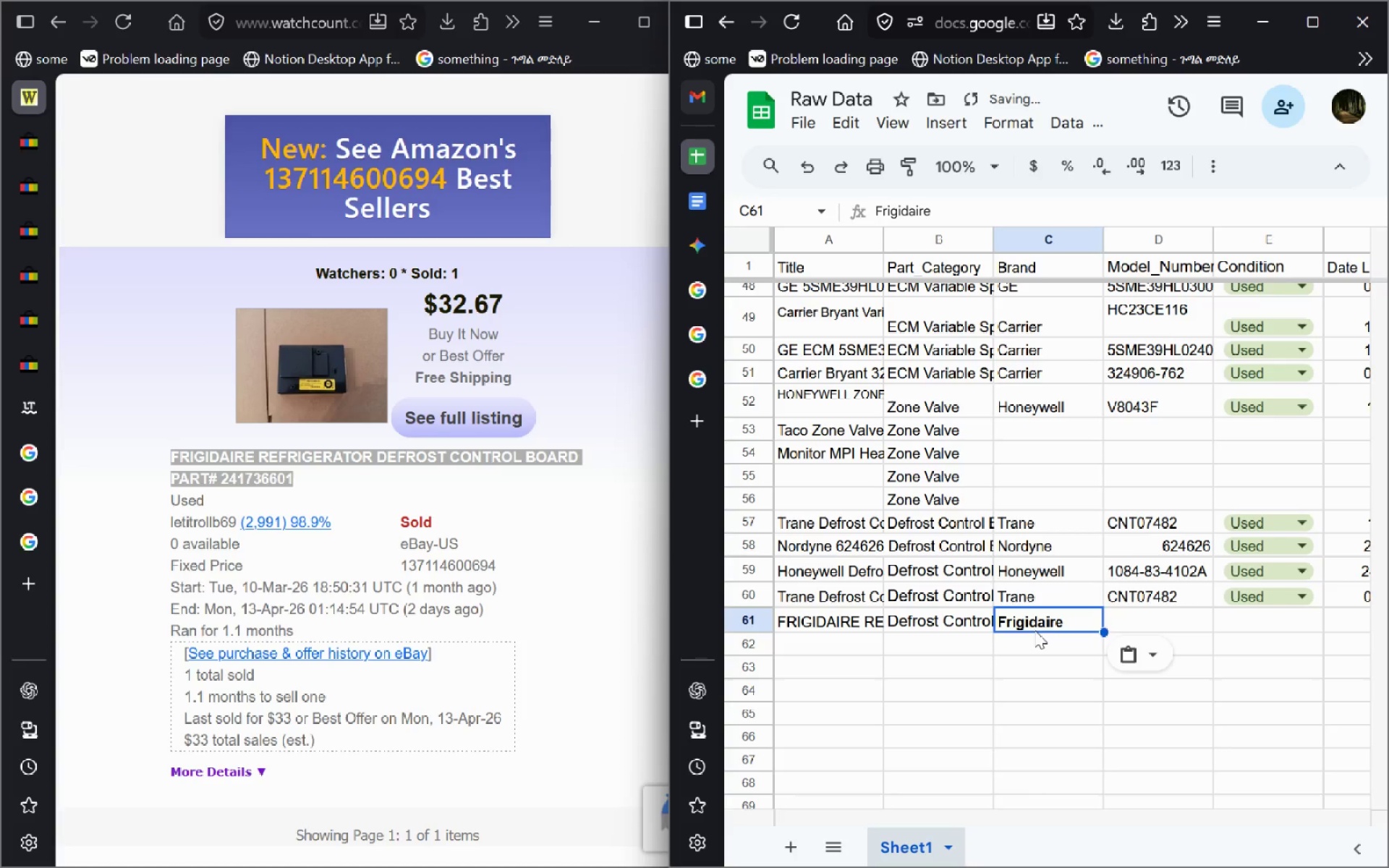 
left_click([1039, 624])
 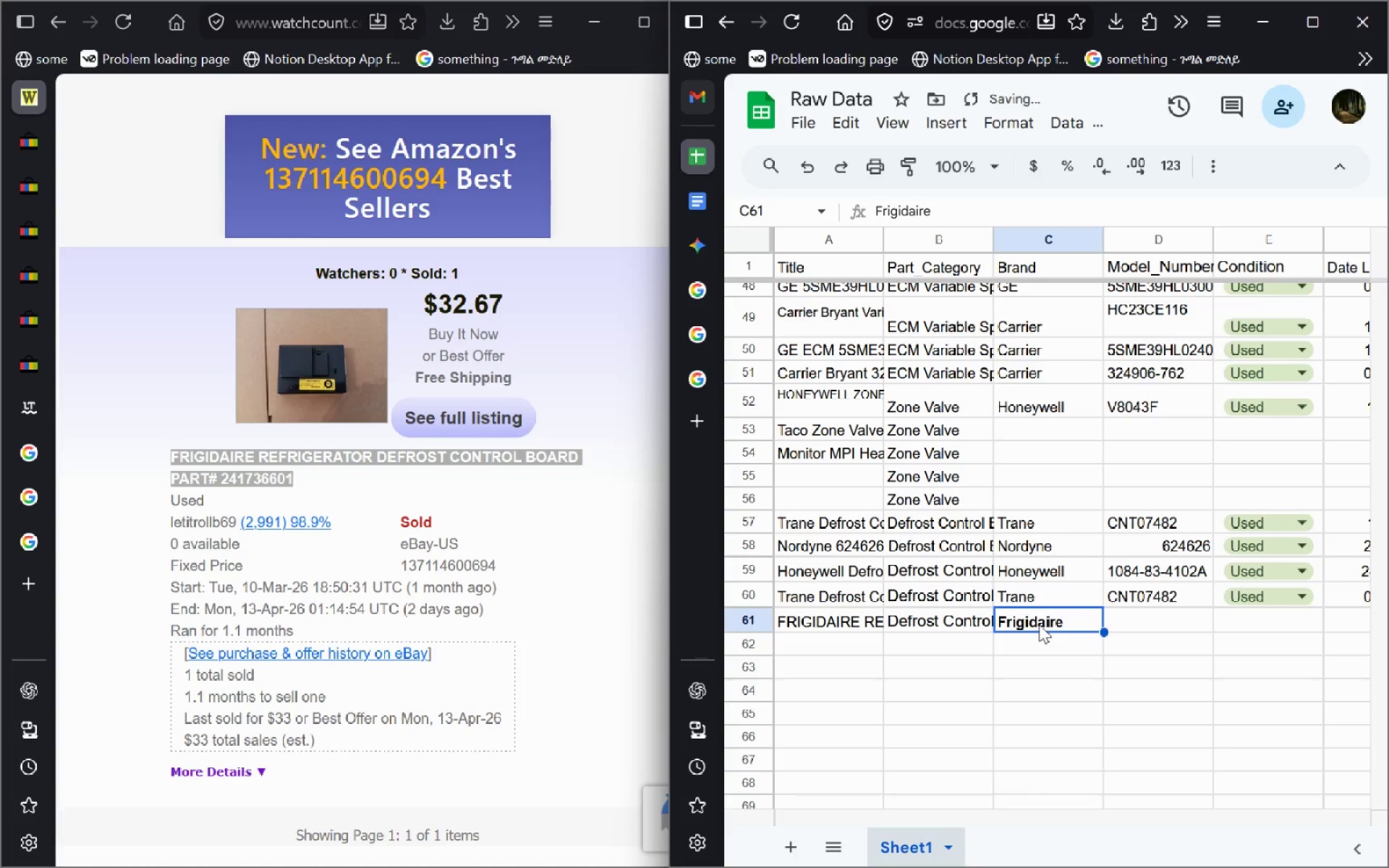 
double_click([1039, 624])
 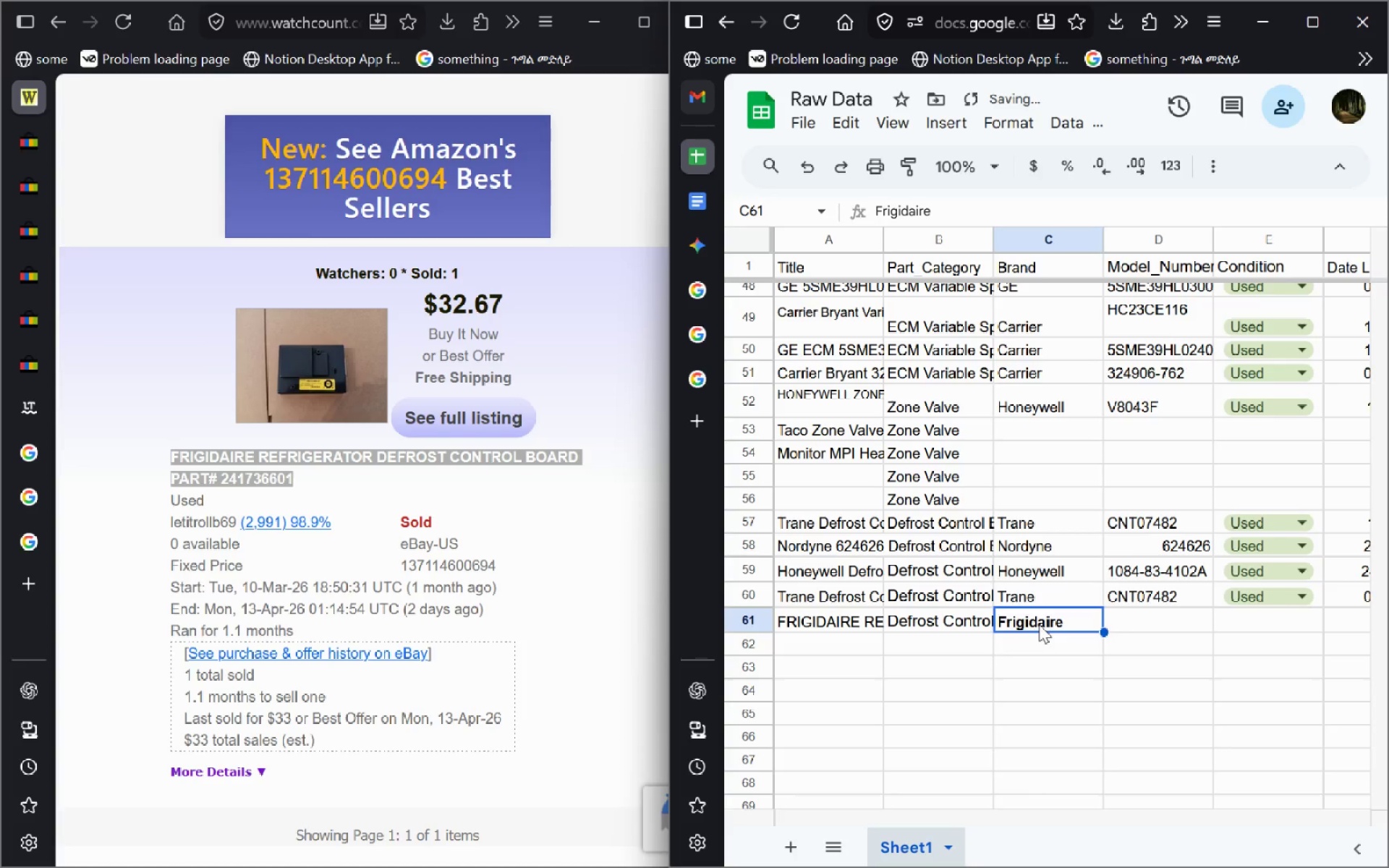 
key(Control+A)
 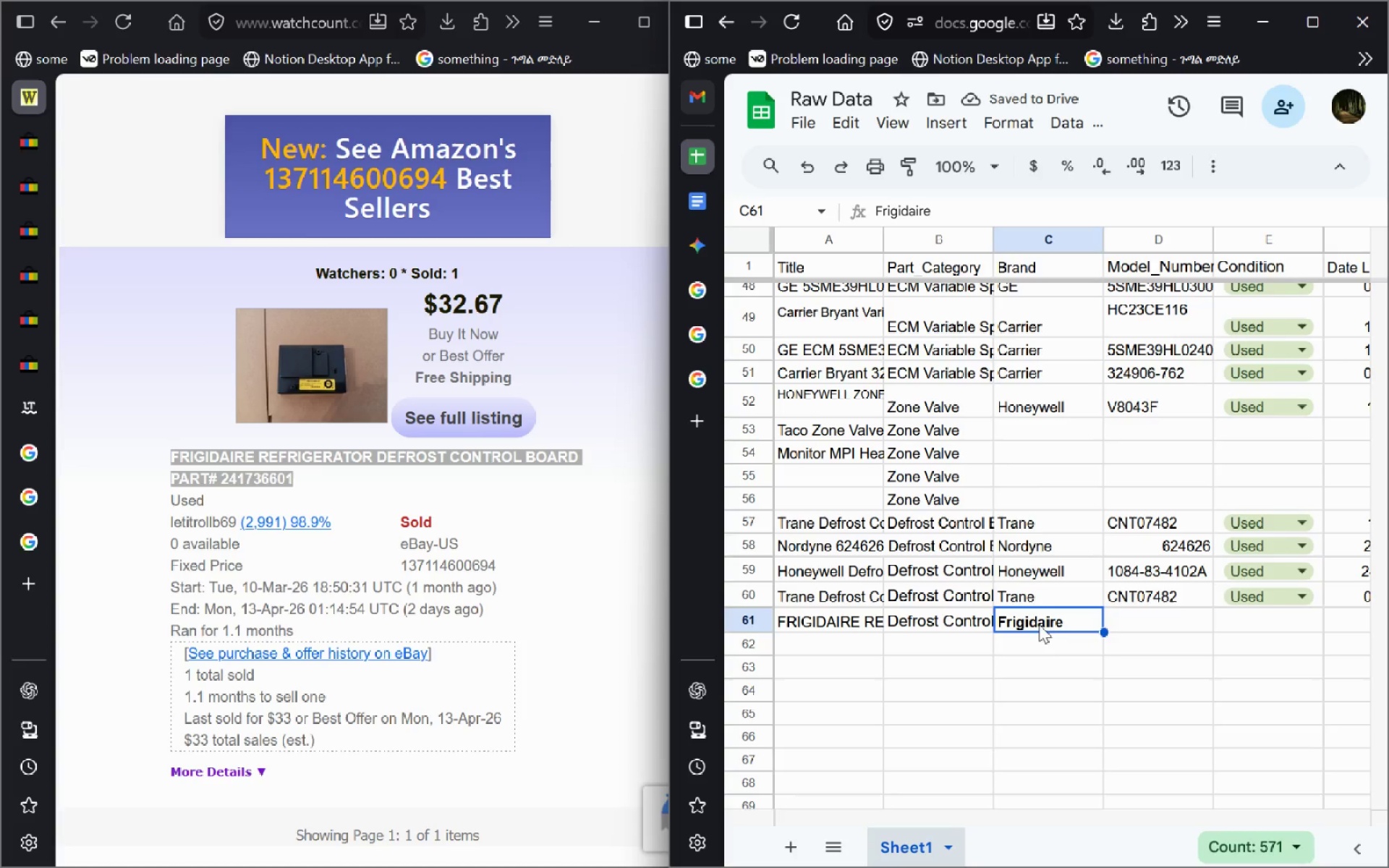 
double_click([1039, 624])
 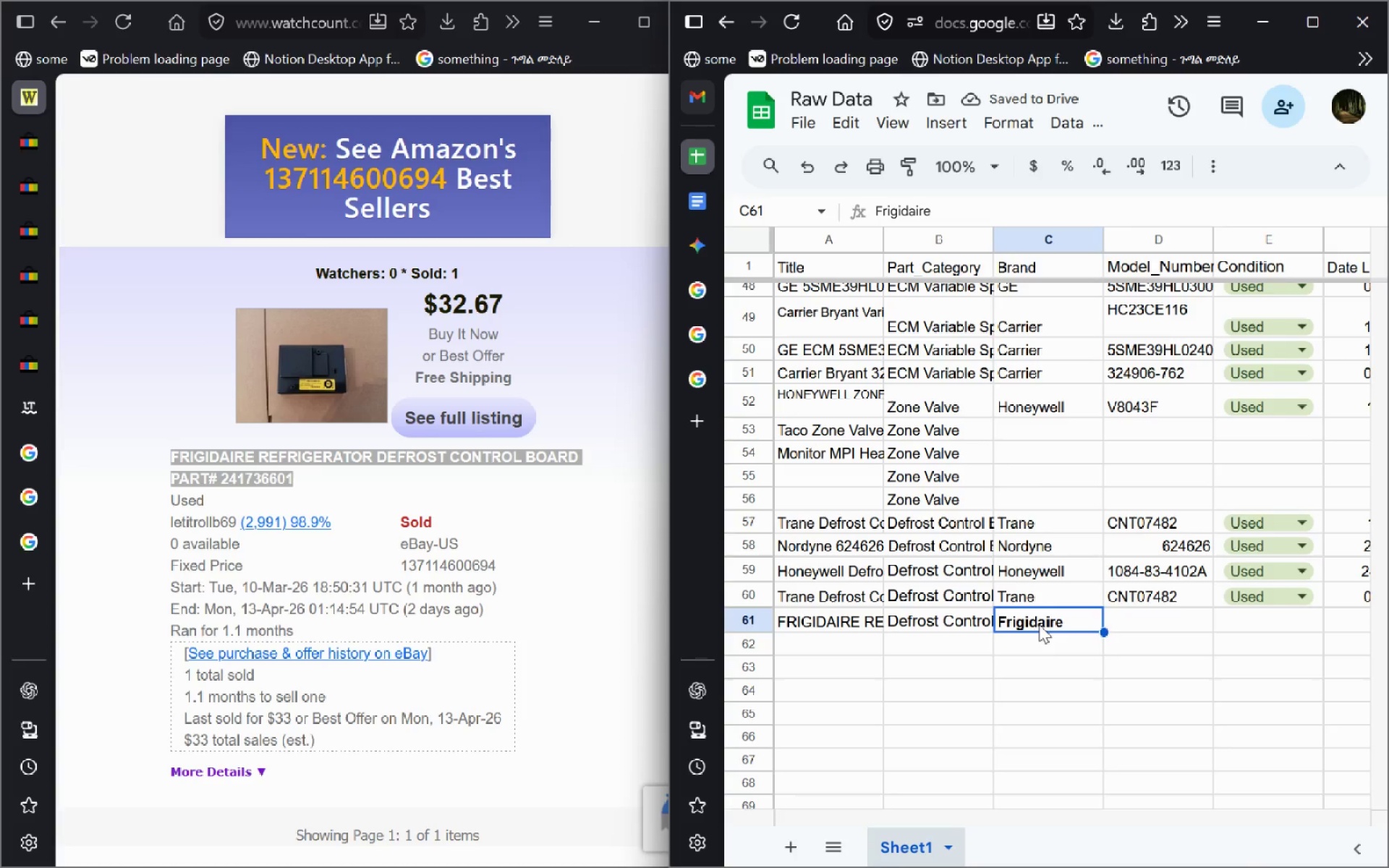 
key(Control+A)
 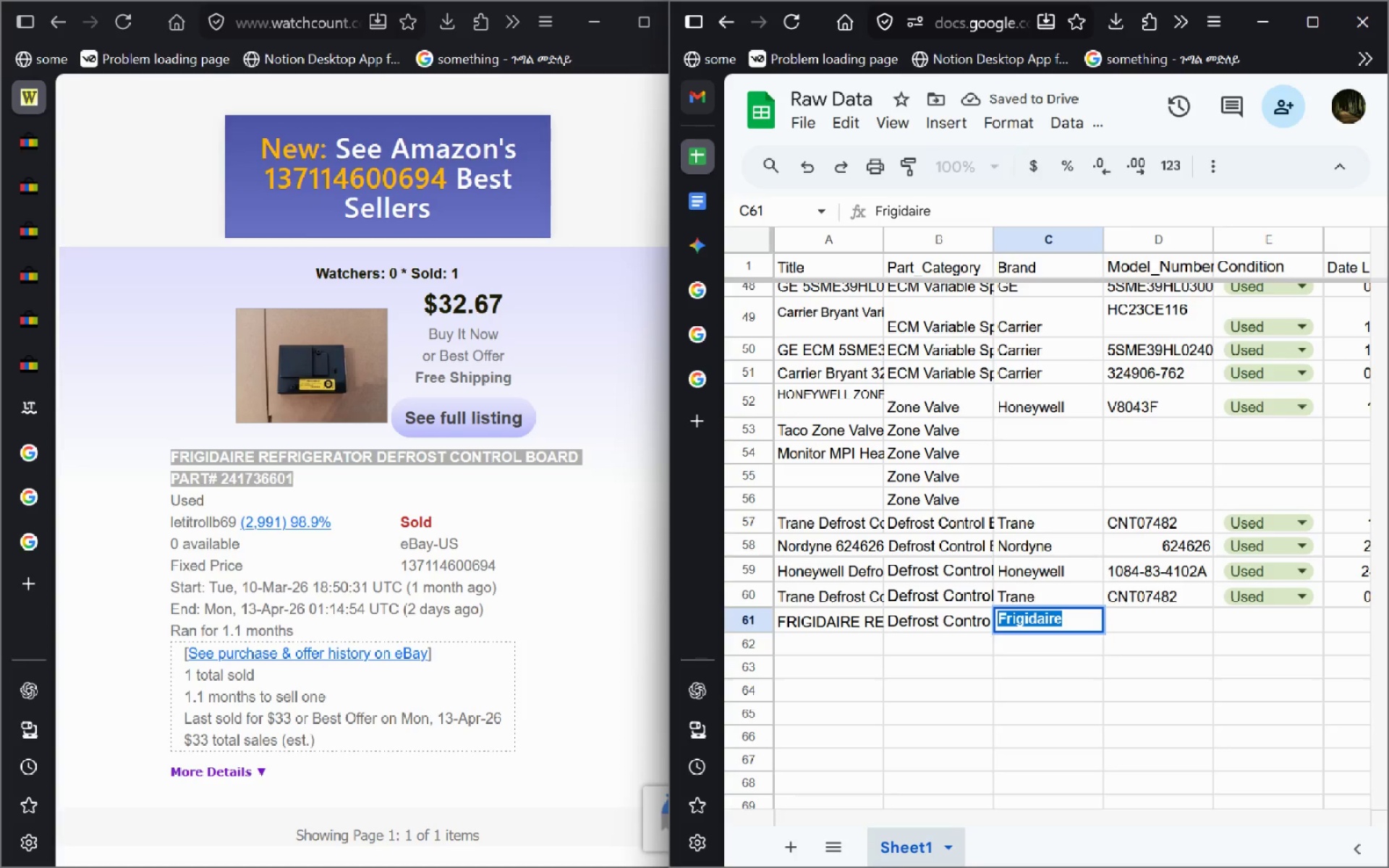 
key(Control+B)
 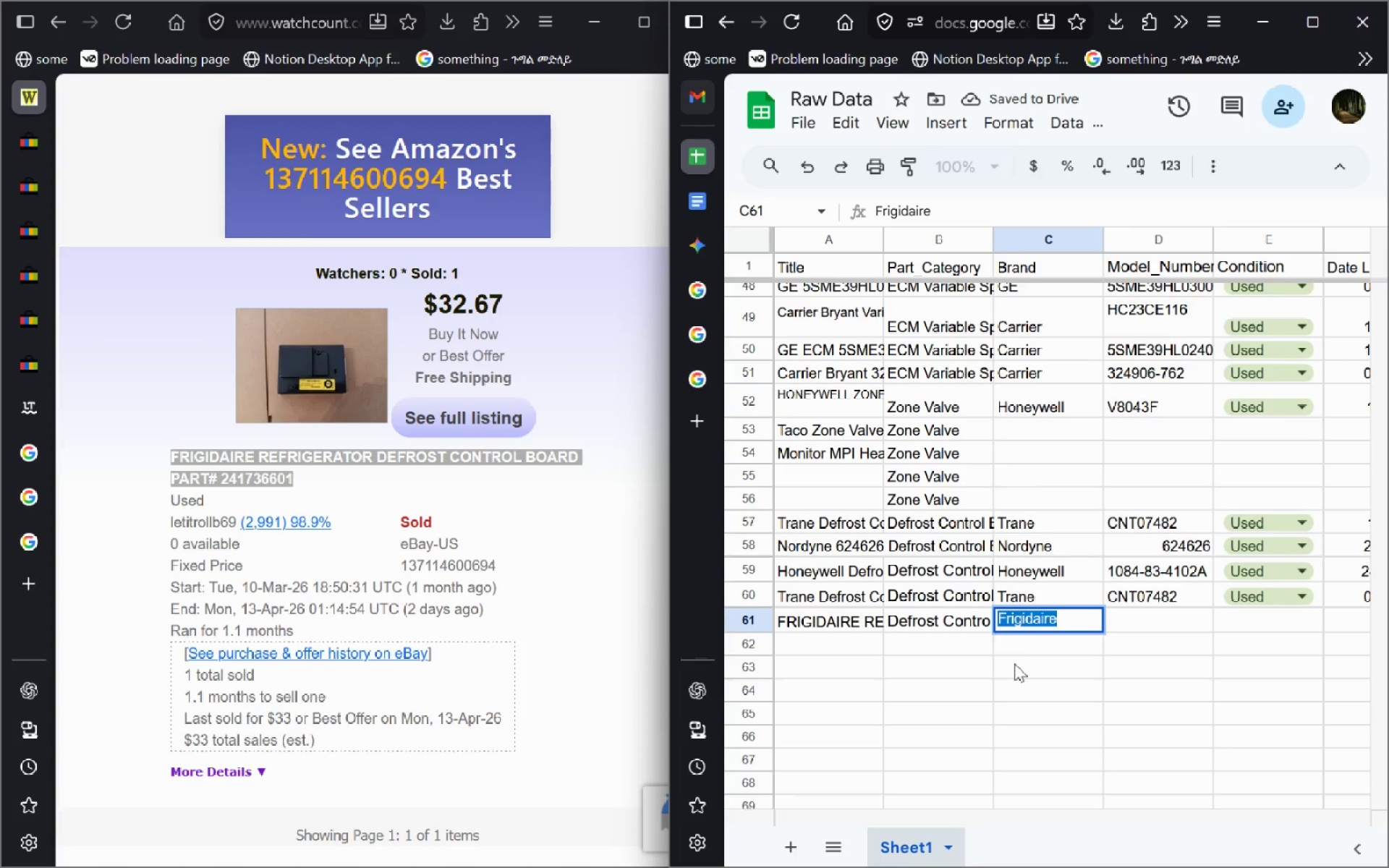 
left_click([1014, 663])
 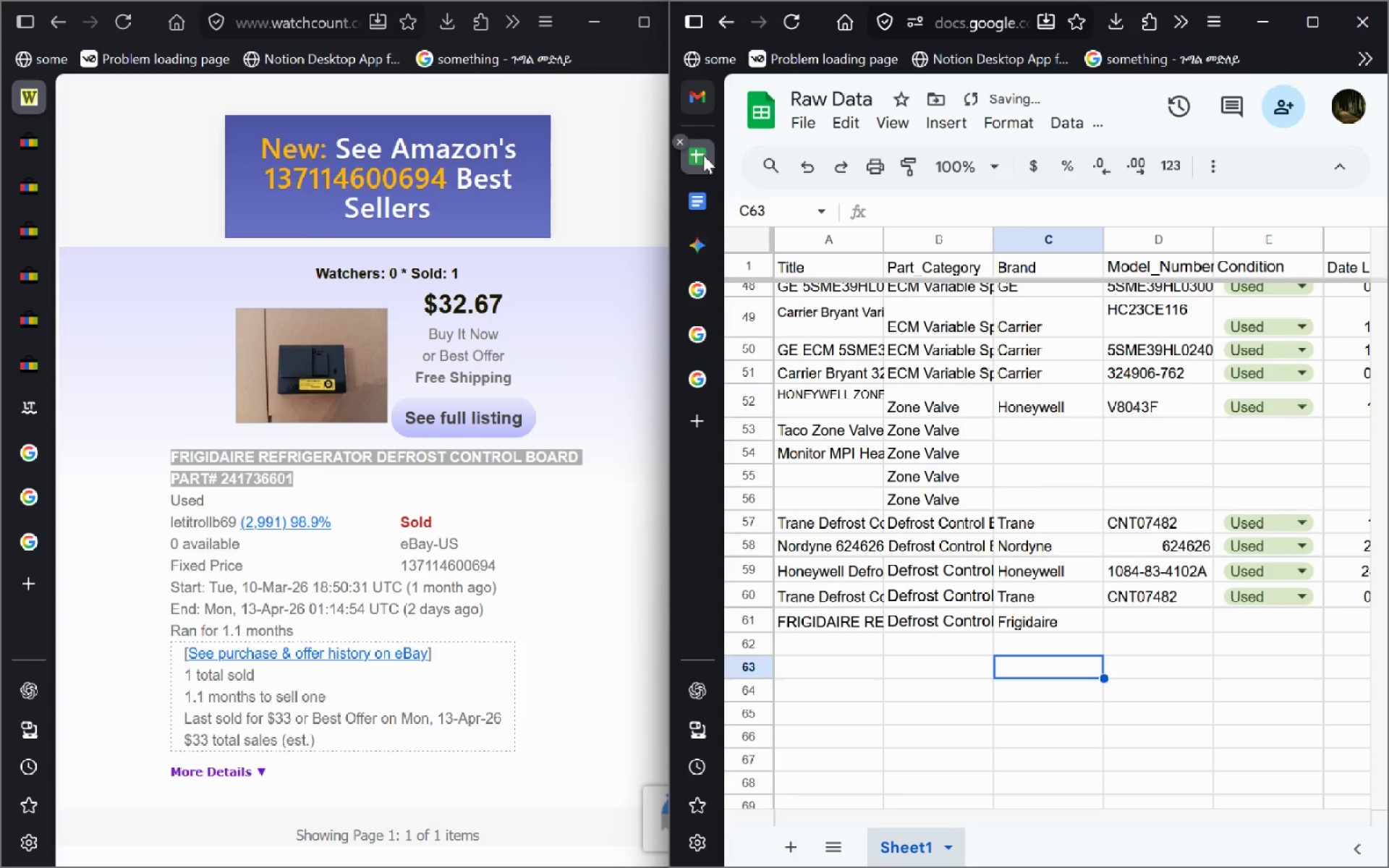 
left_click([692, 247])
 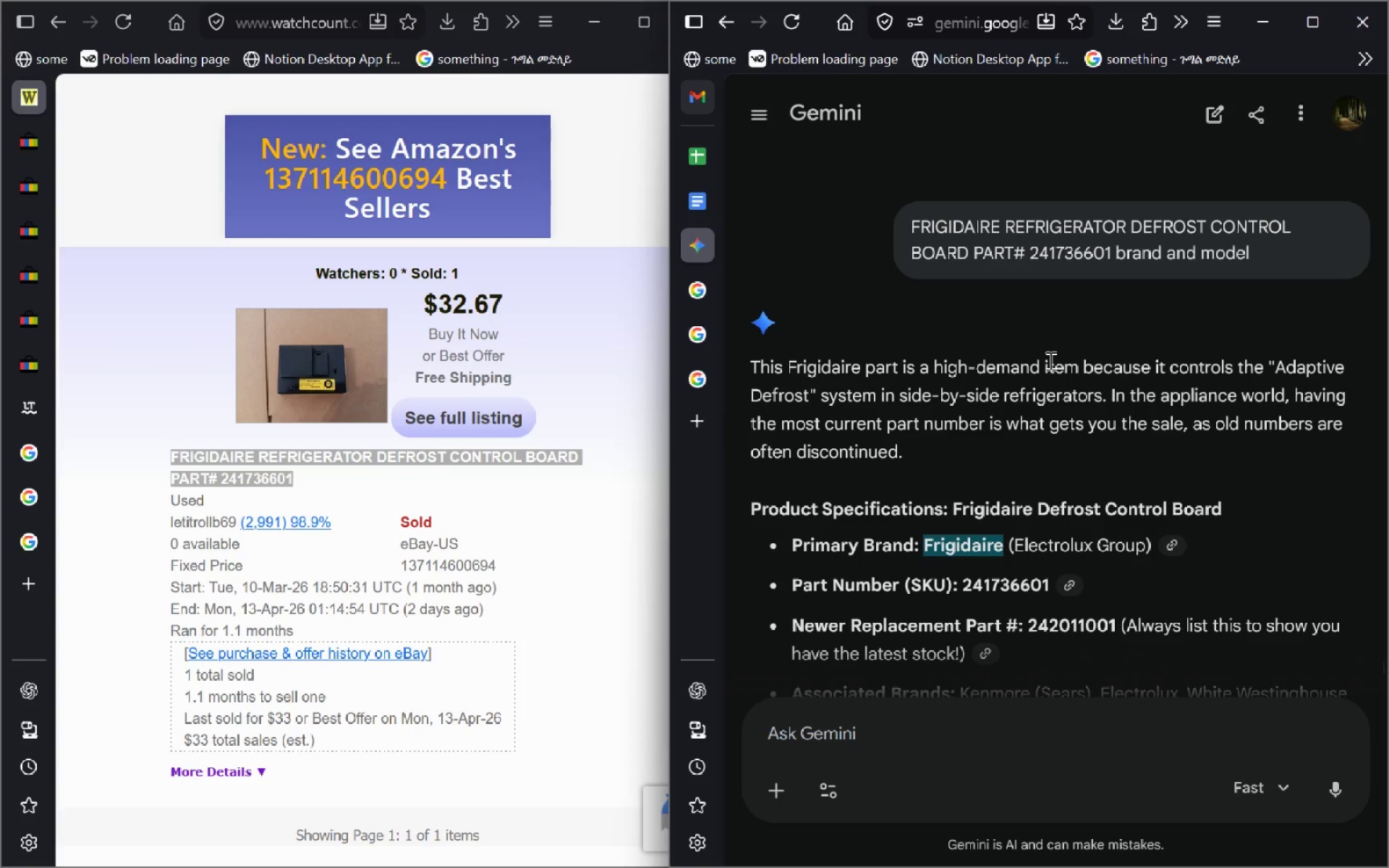 
wait(7.99)
 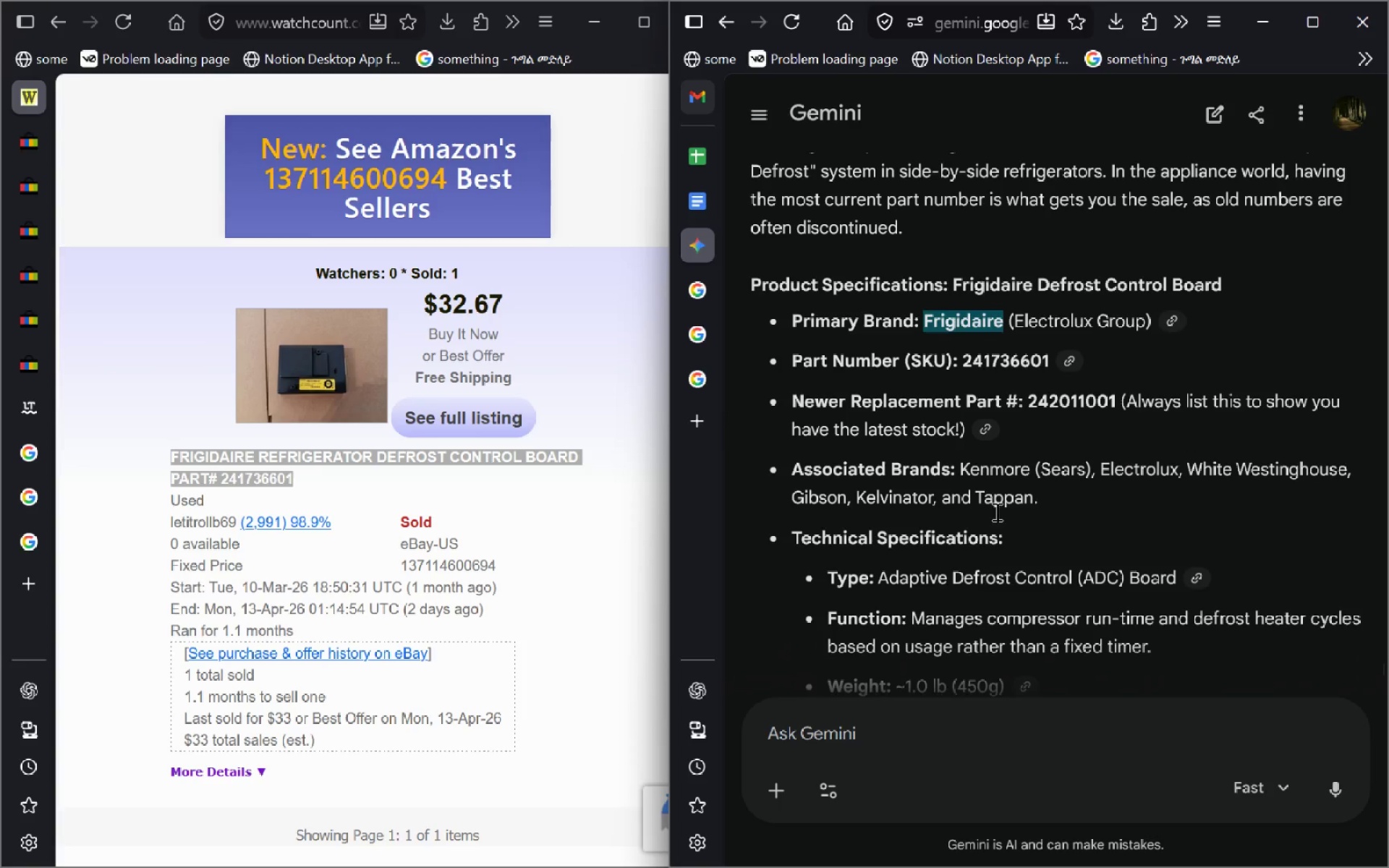 
left_click([708, 151])
 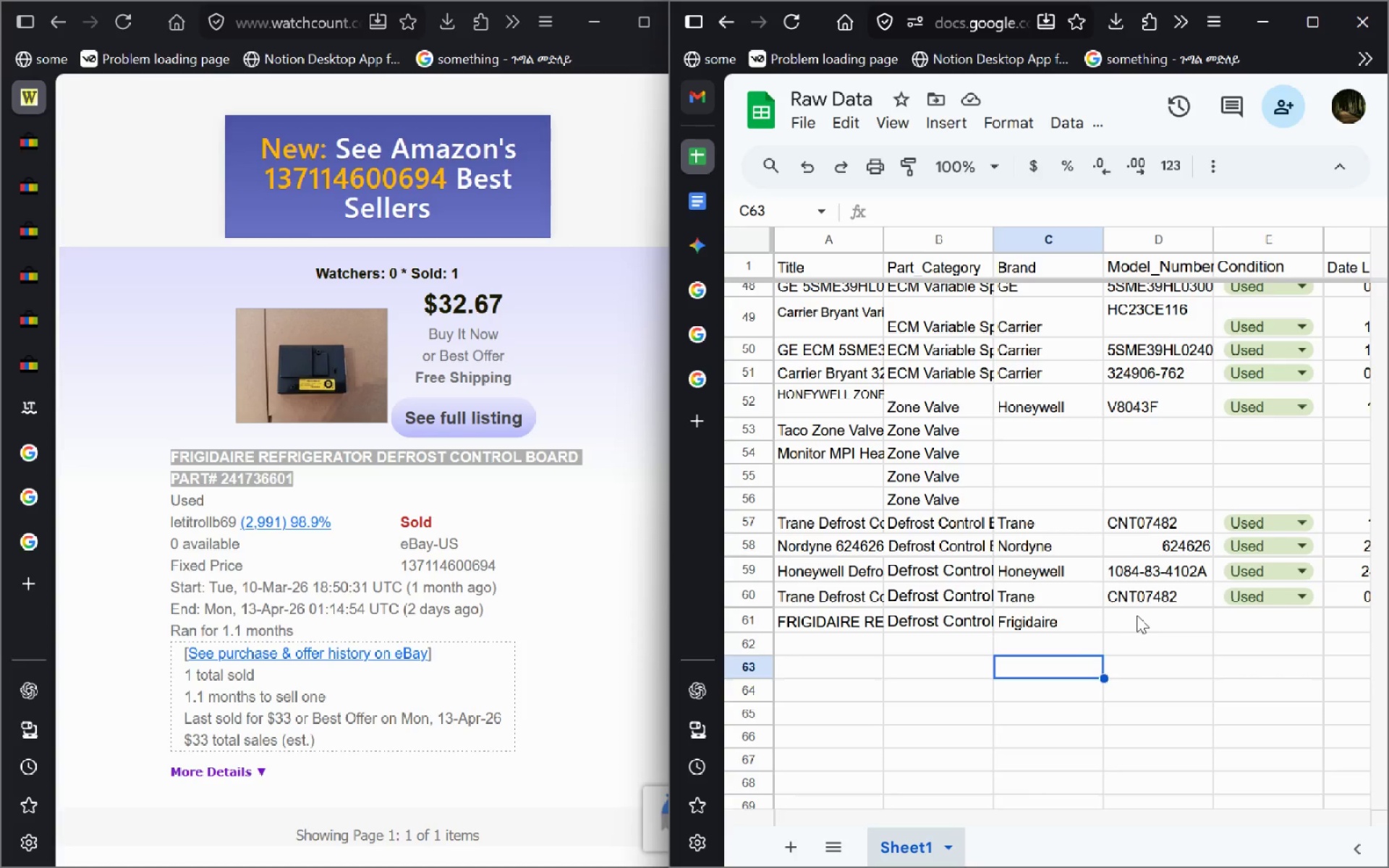 
double_click([1137, 615])
 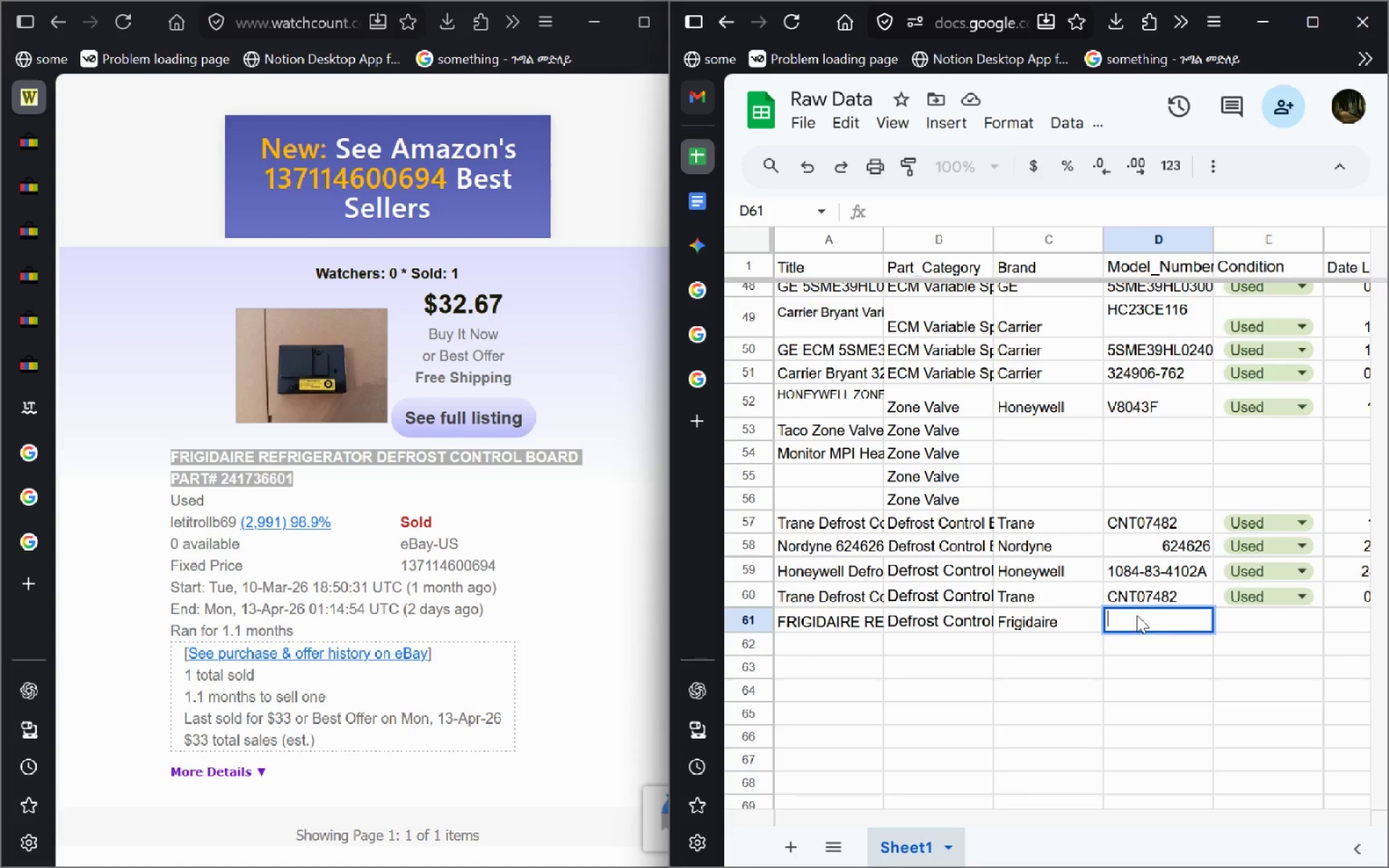 
hold_key(key=ShiftLeft, duration=0.31)
 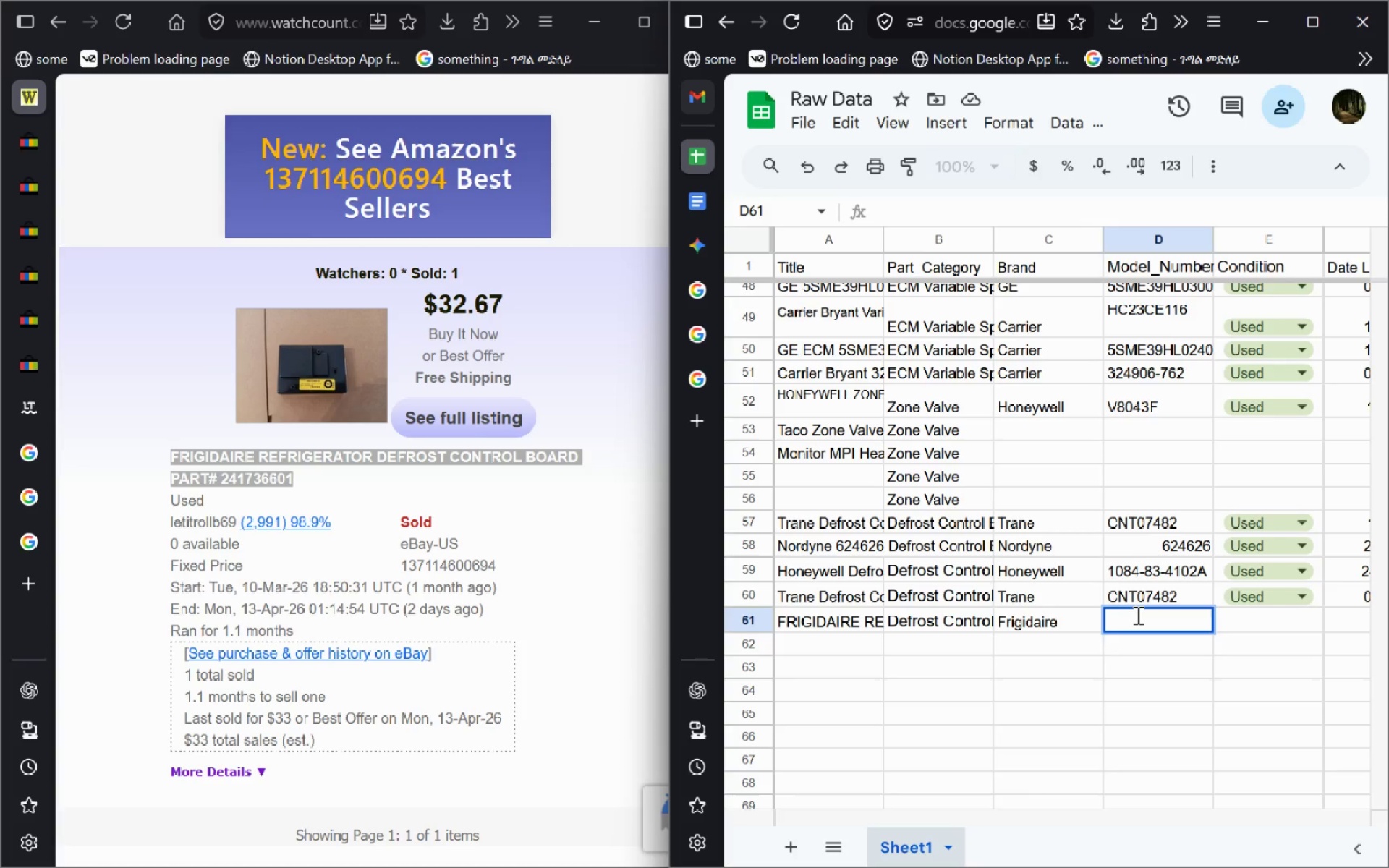 
key(Shift+N)
 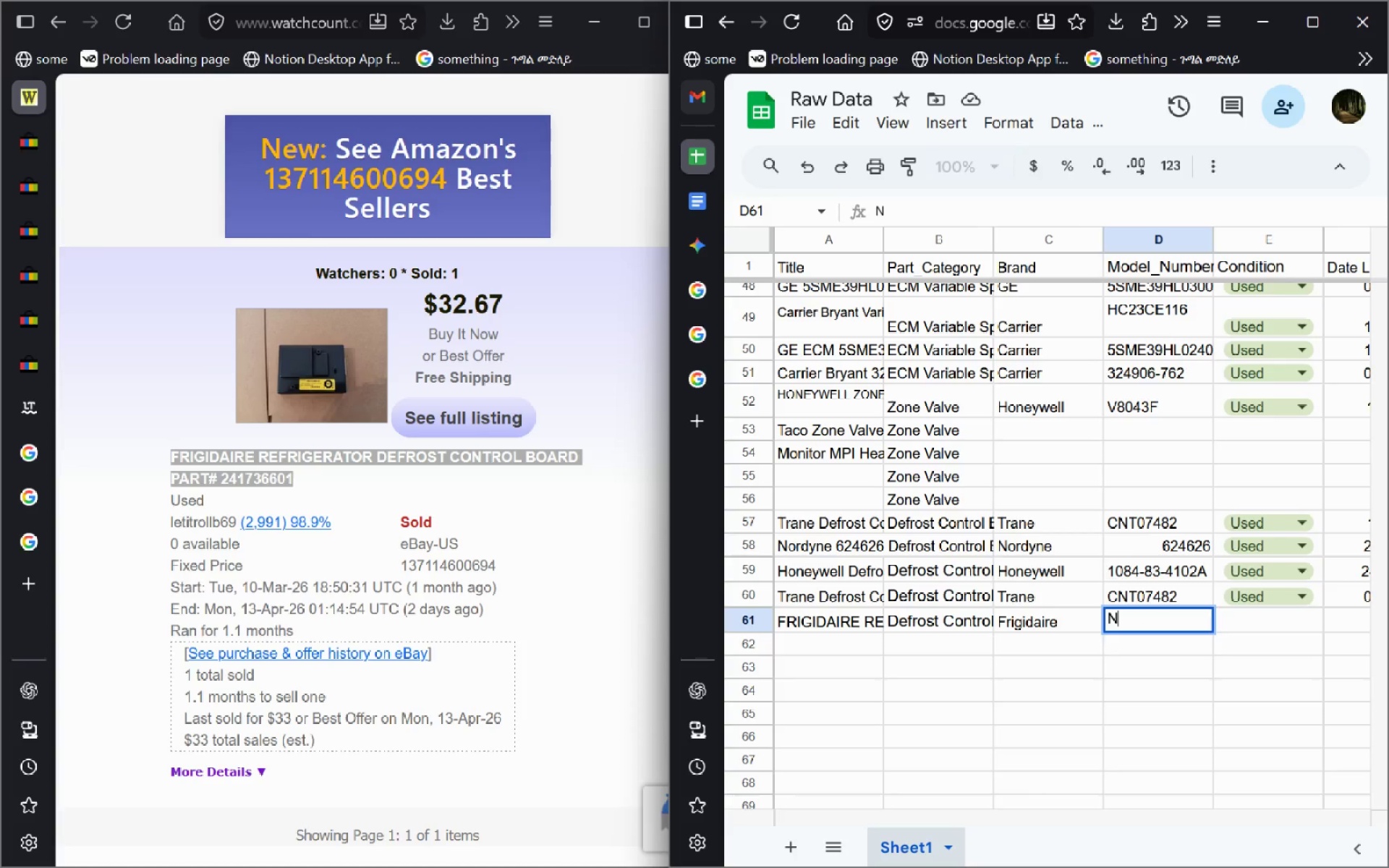 
key(Slash)
 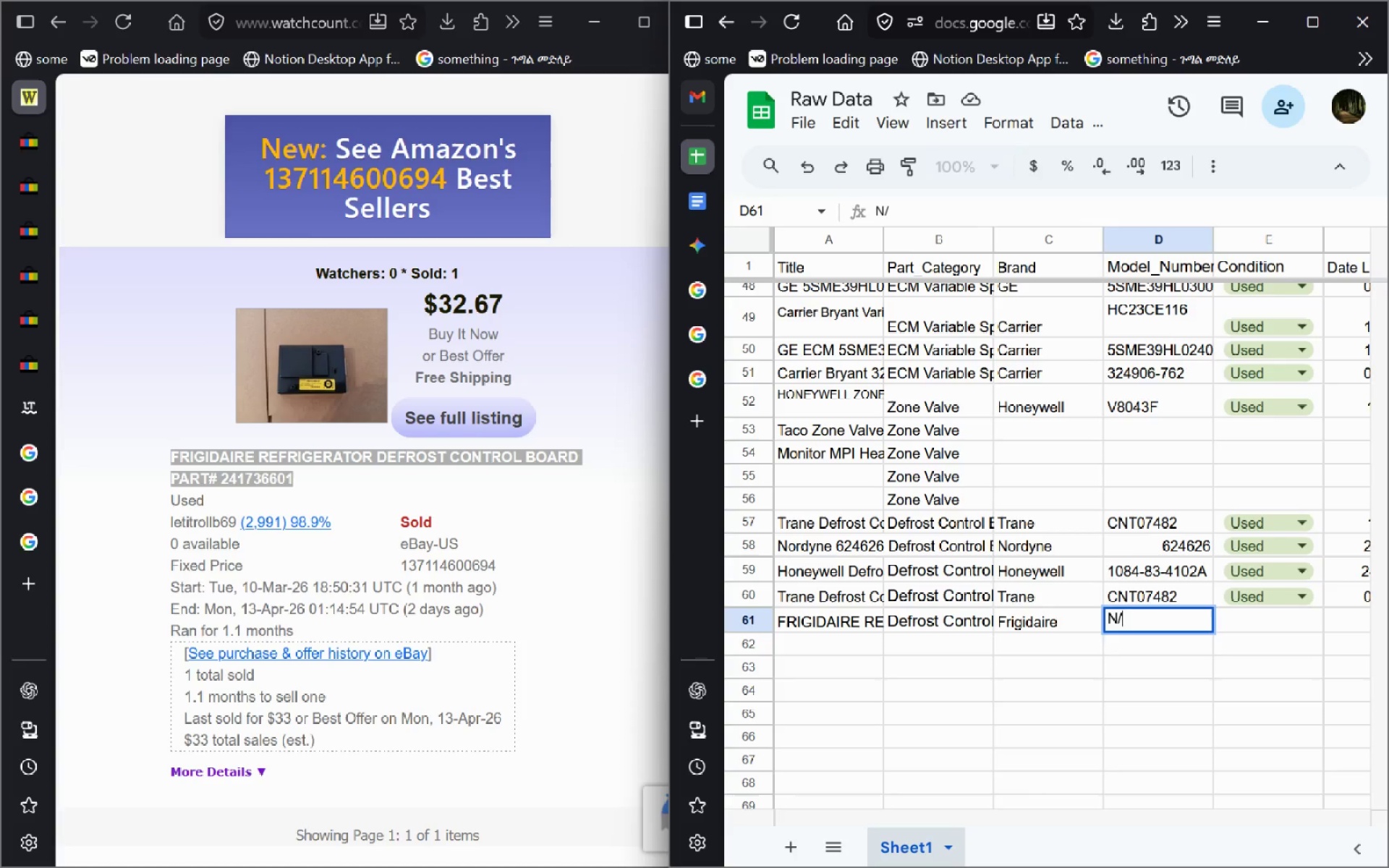 
key(Shift+ShiftRight)
 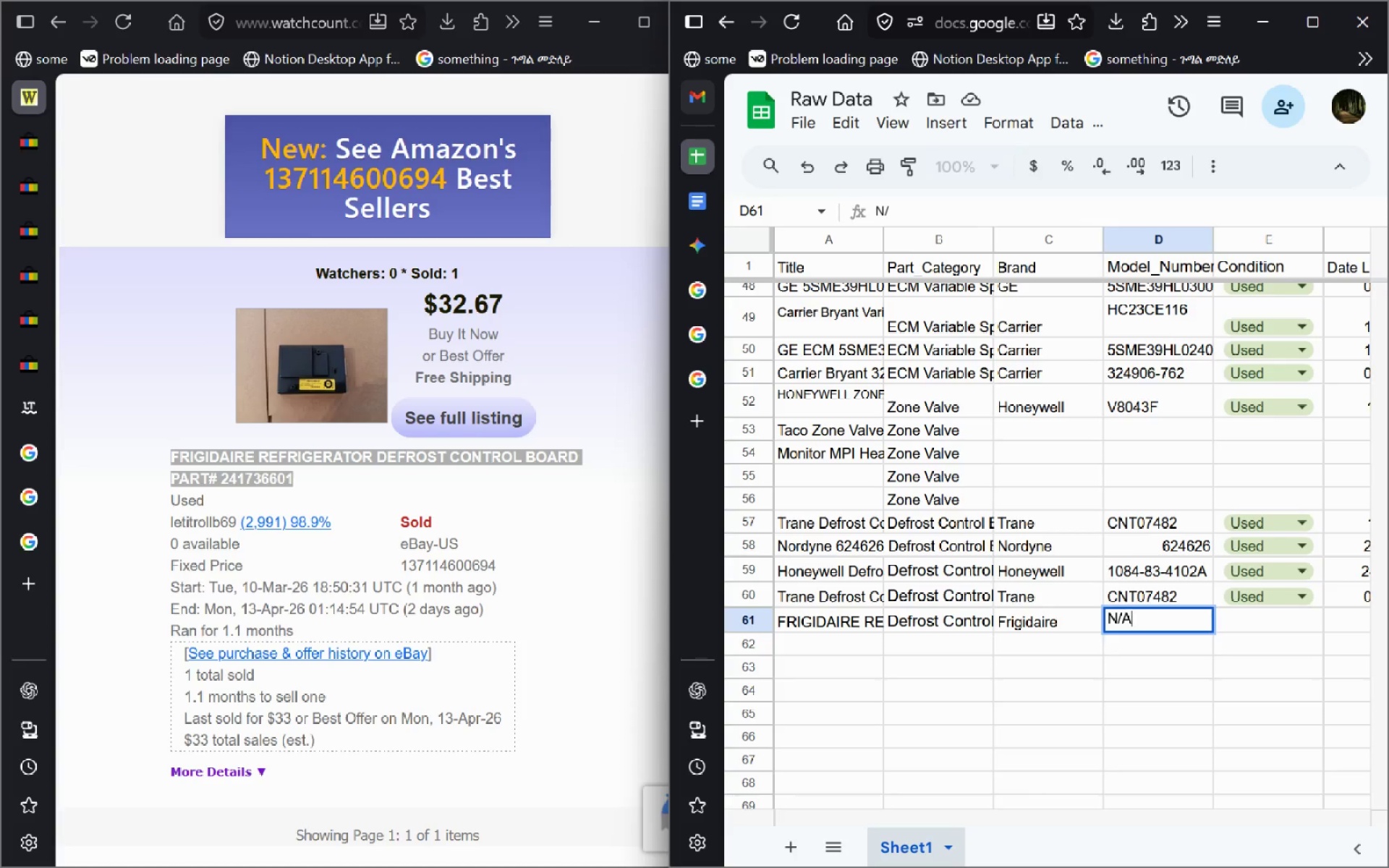 
key(Shift+A)
 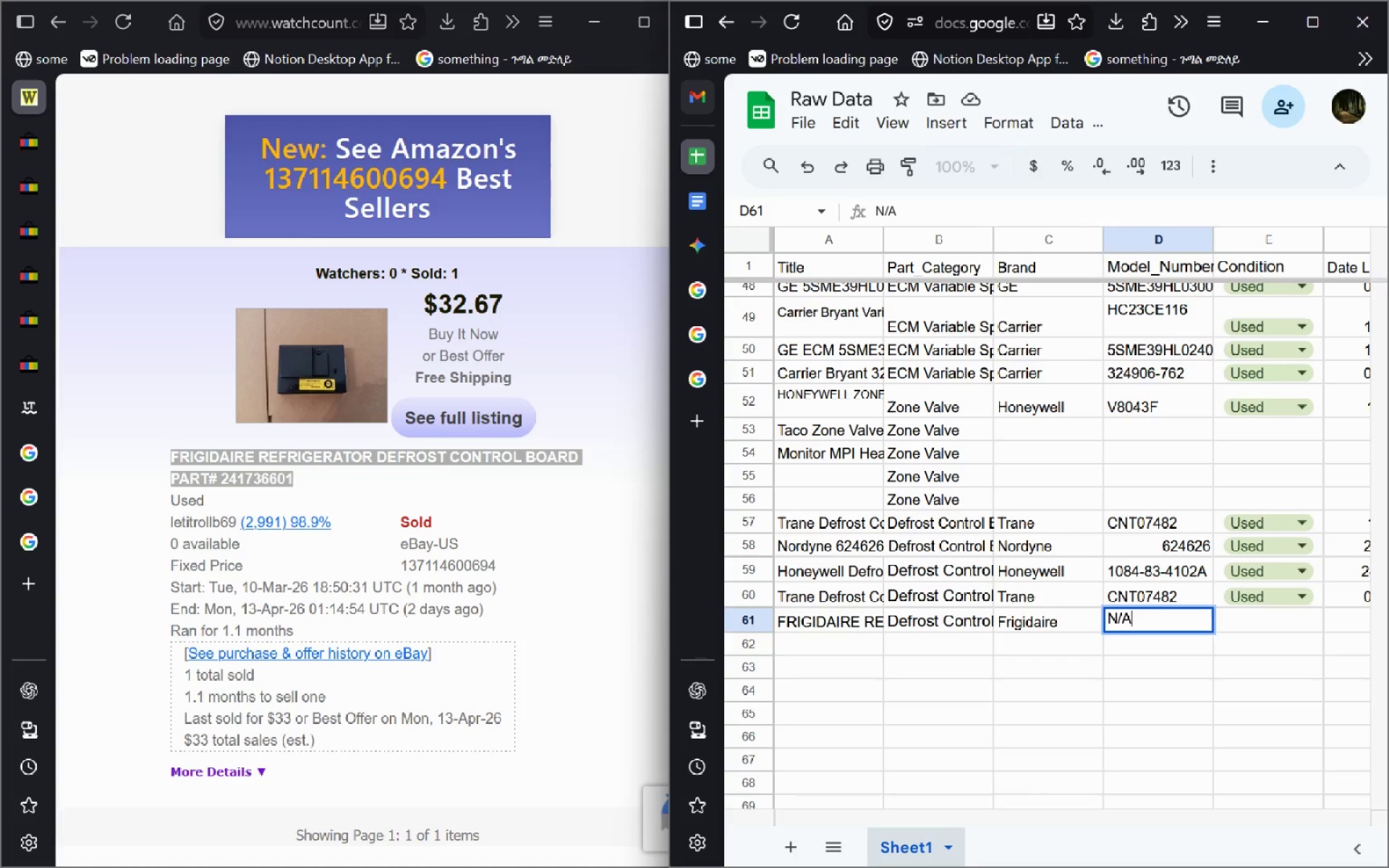 
key(Enter)
 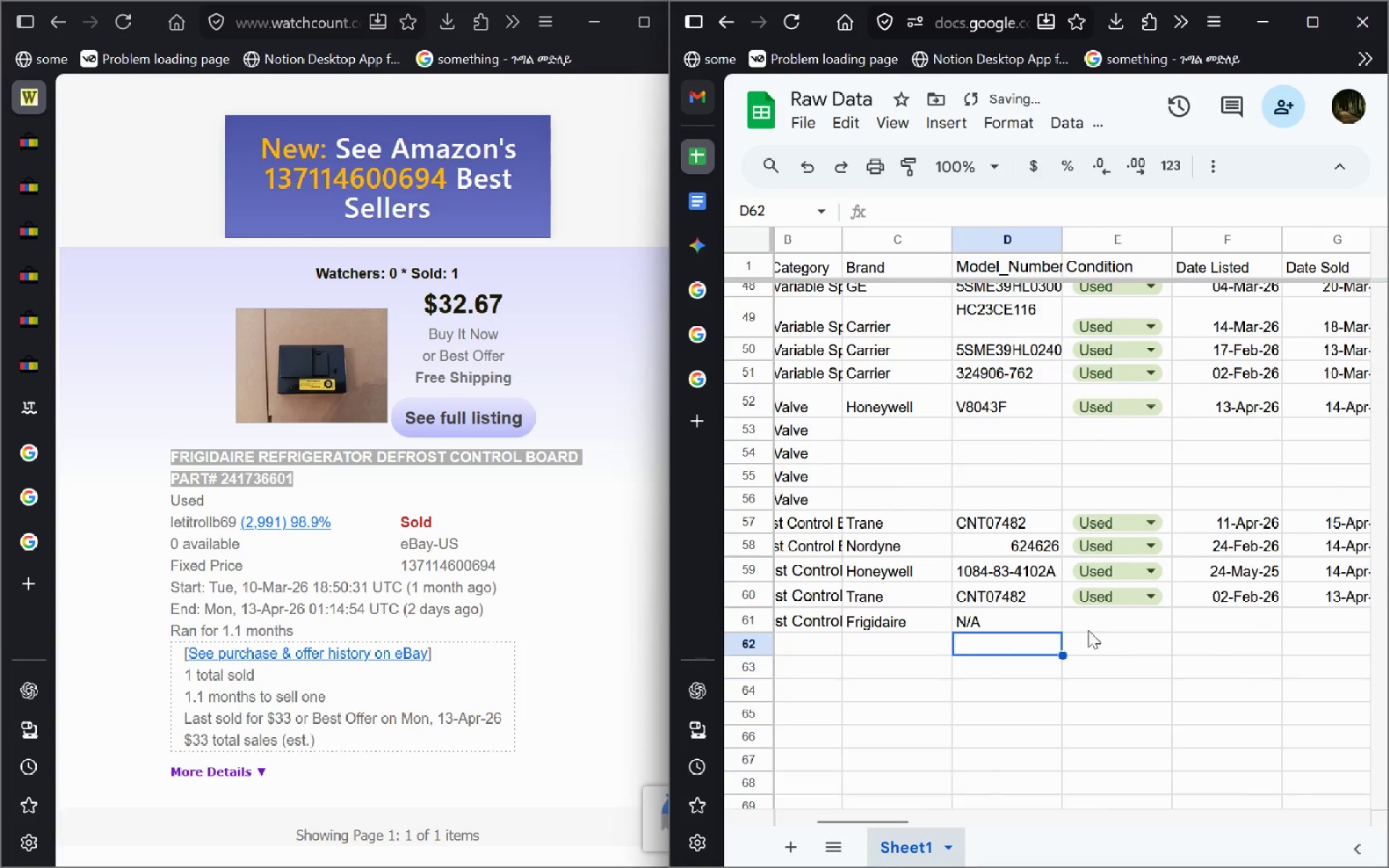 
left_click([1066, 596])
 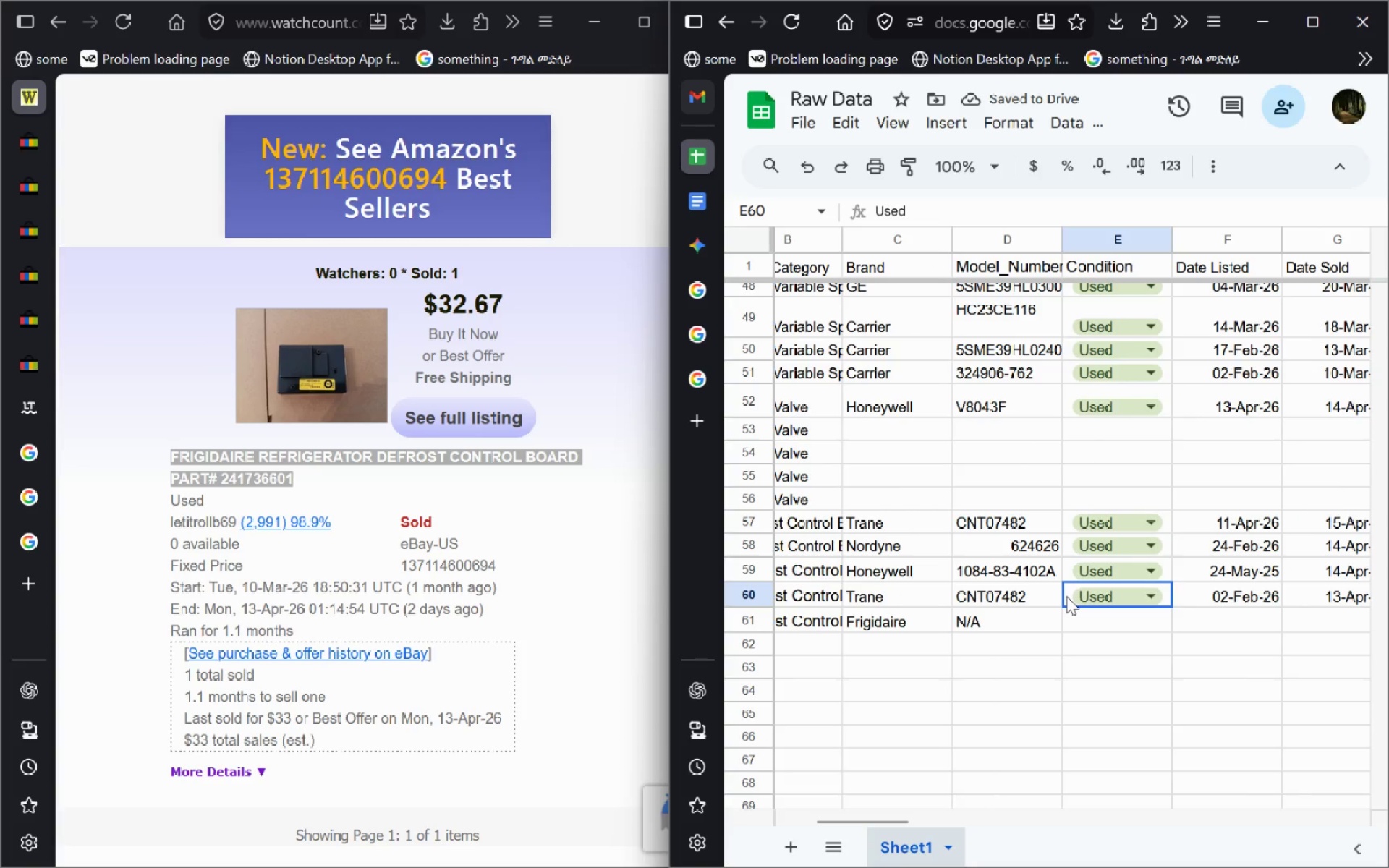 
key(Control+C)
 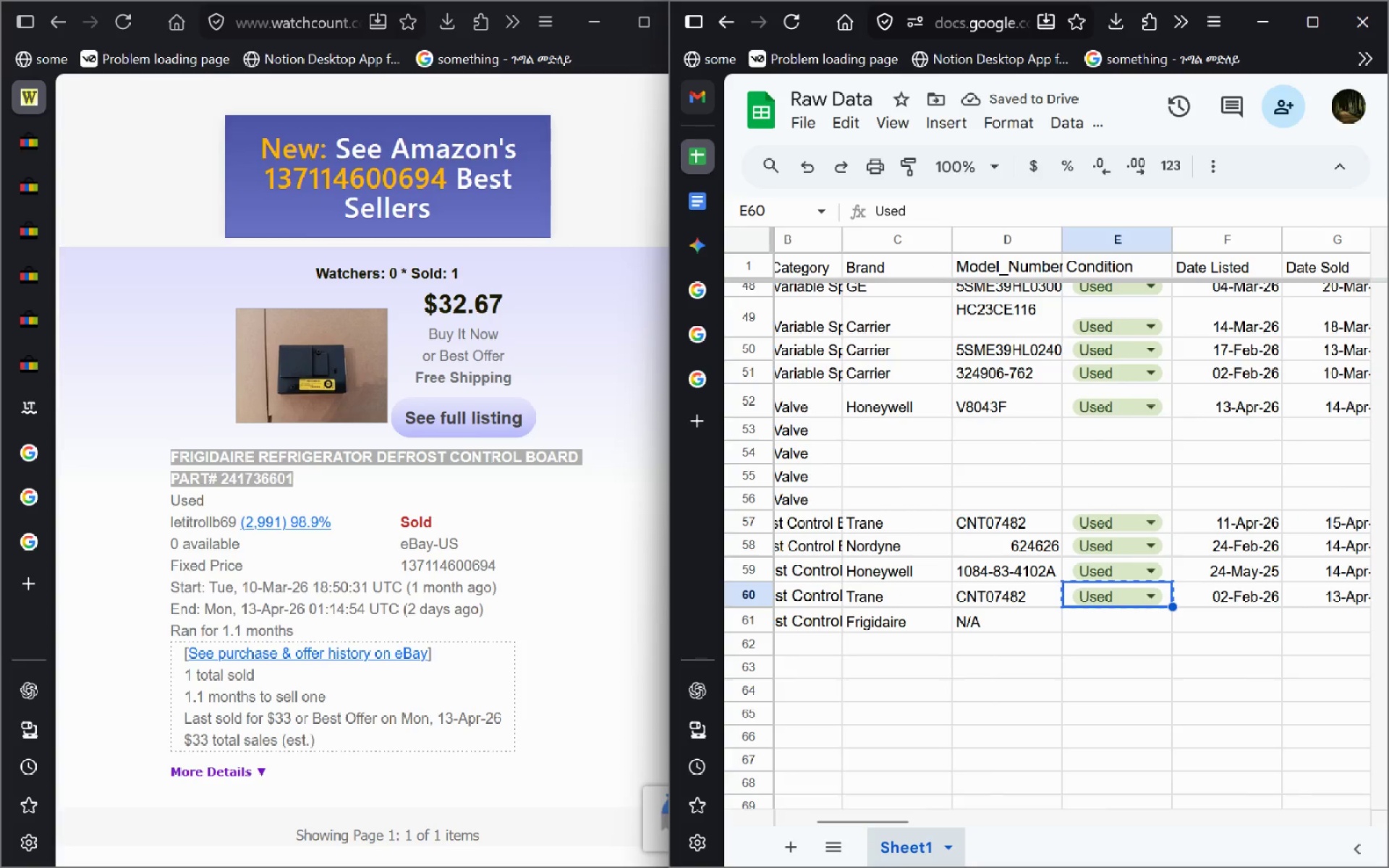 
key(Control+ArrowDown)
 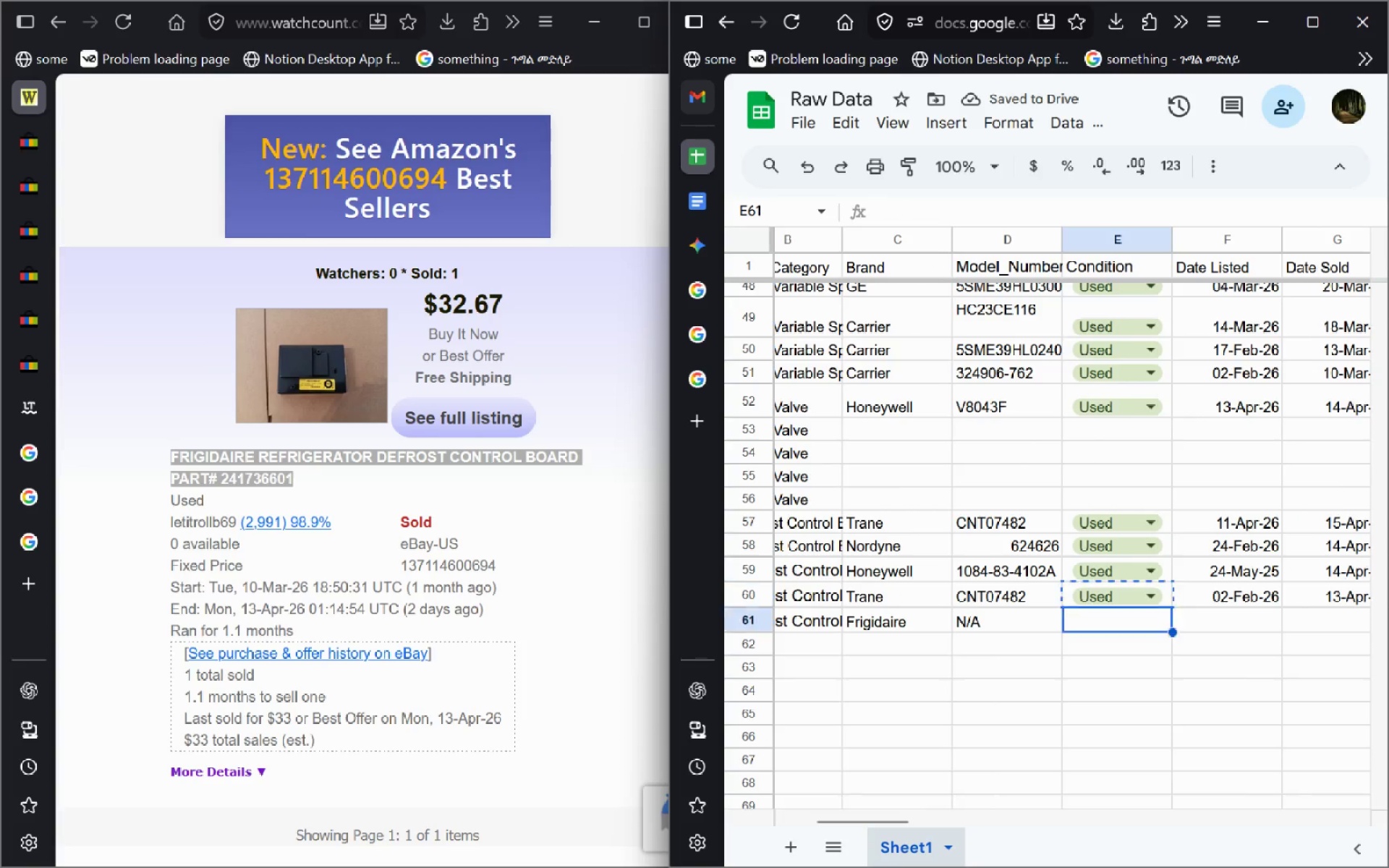 
key(Control+ArrowDown)
 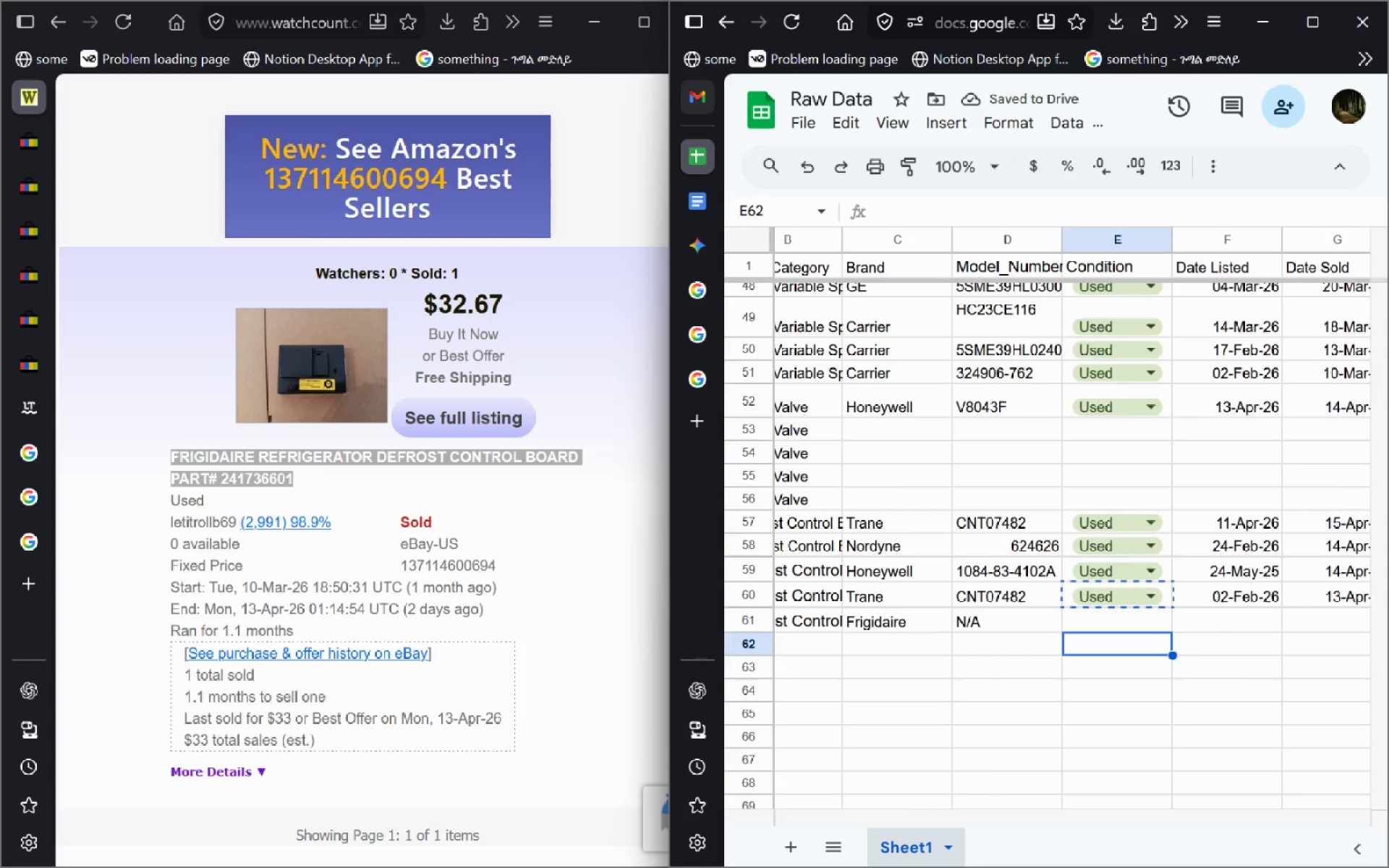 
key(ArrowUp)
 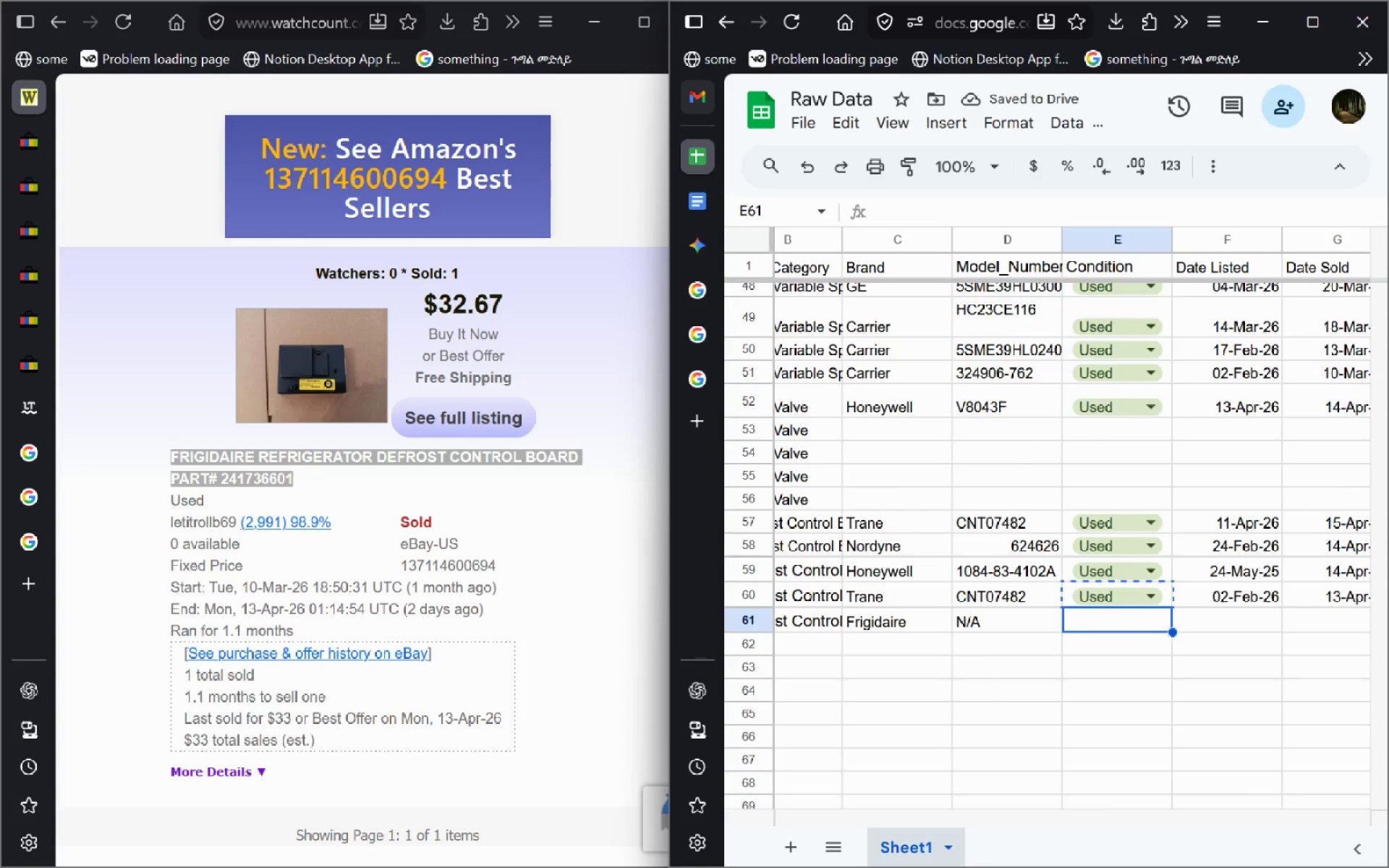 
key(Control+V)
 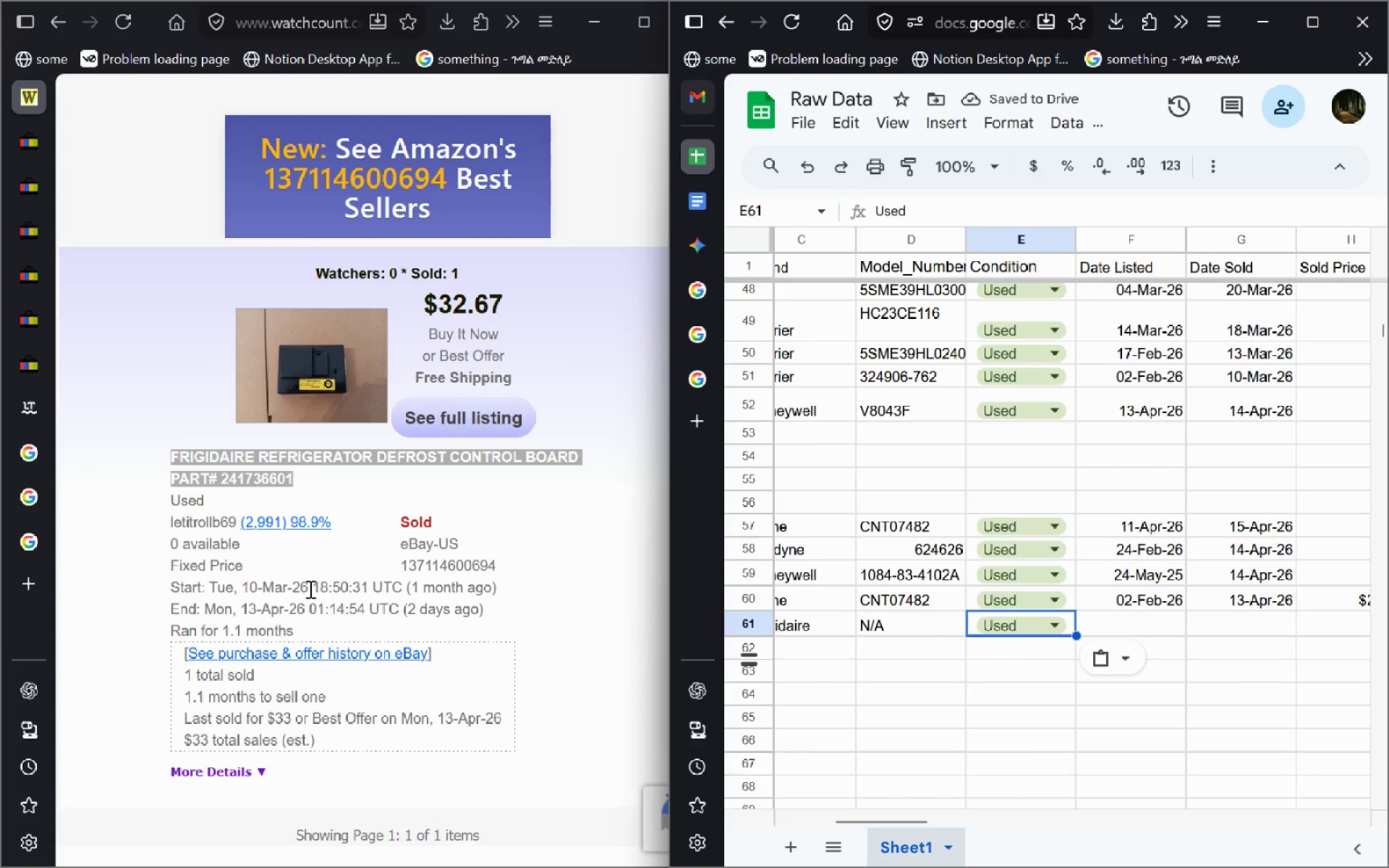 
key(Control+C)
 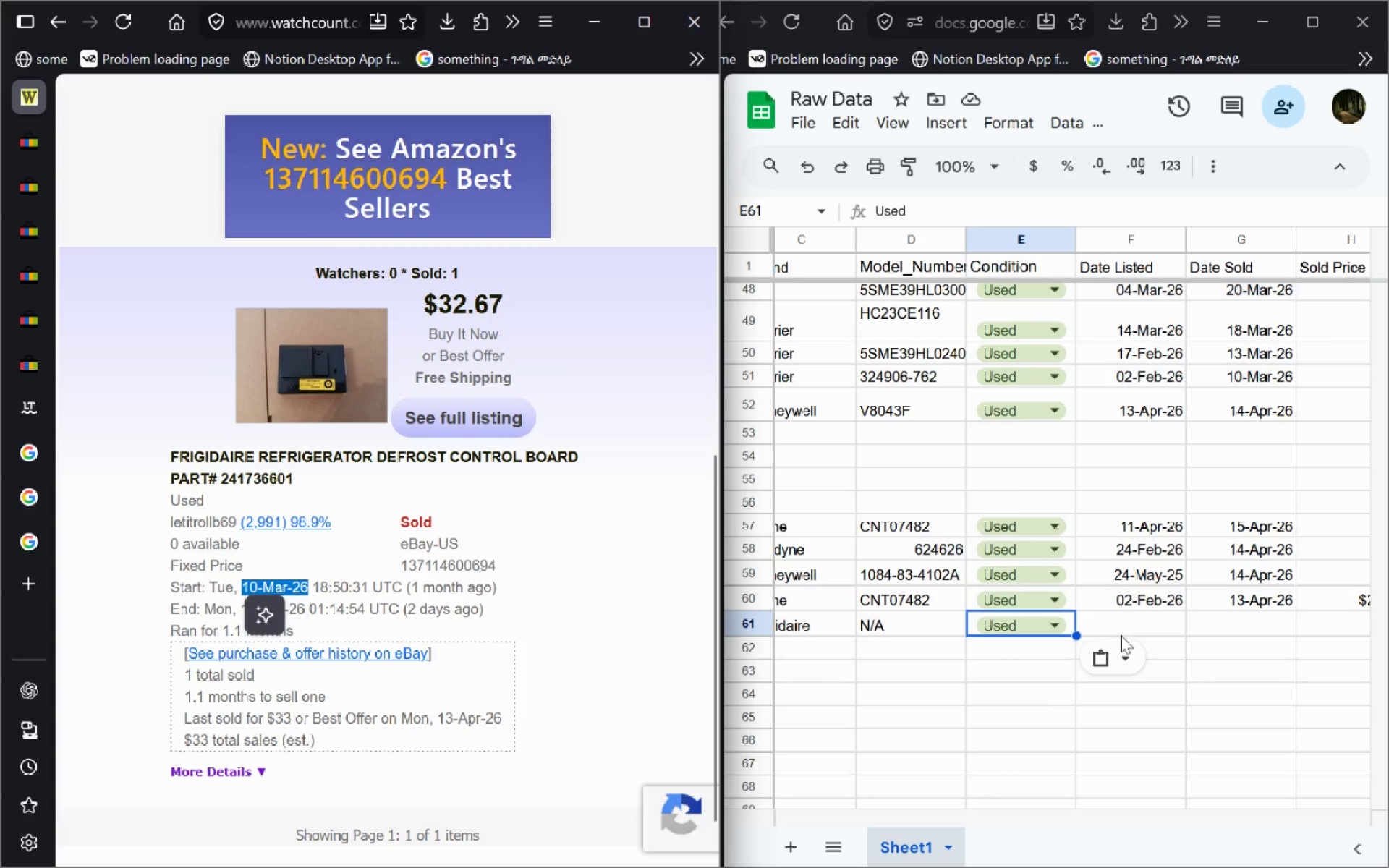 
left_click([1123, 632])
 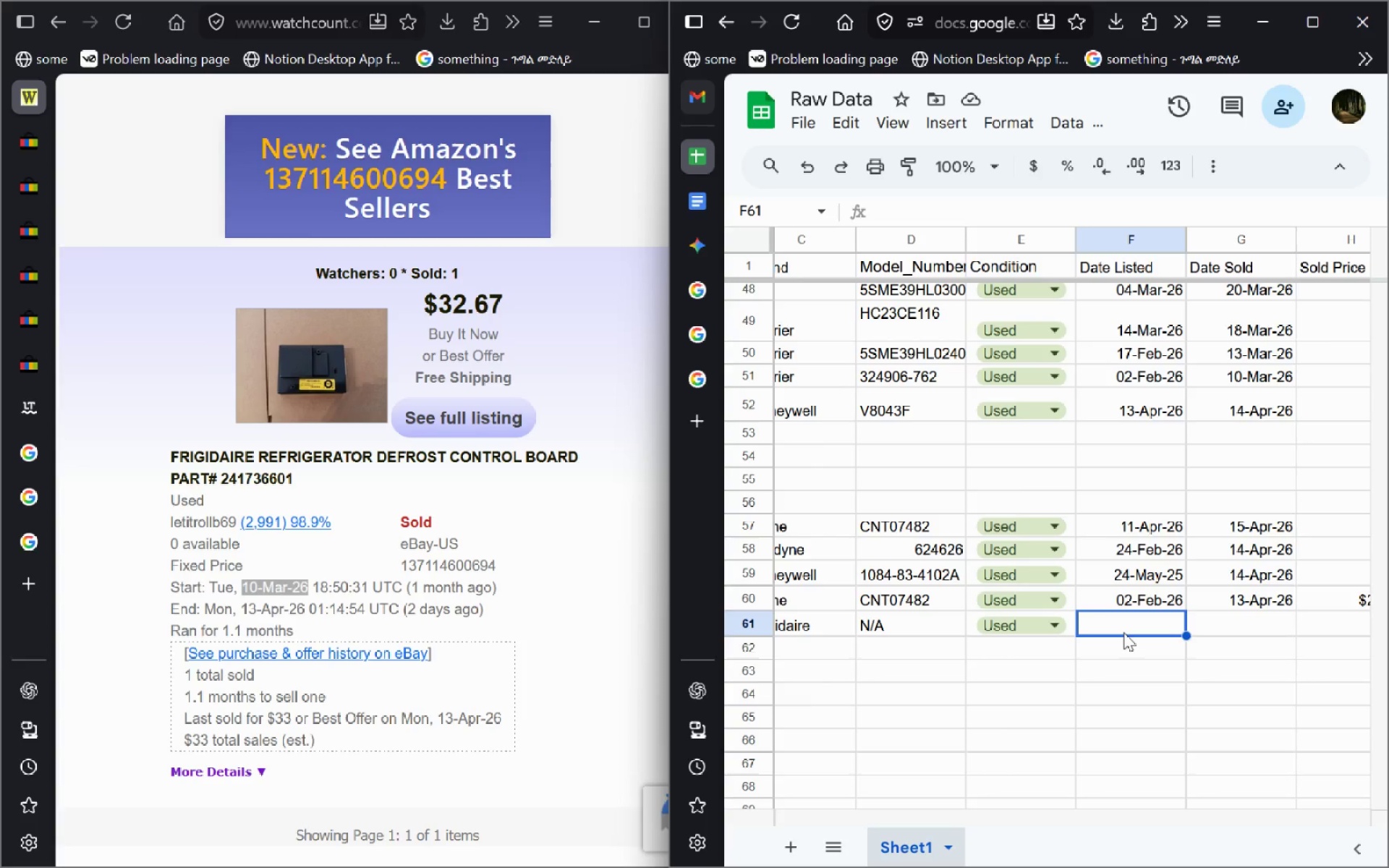 
key(Control+V)
 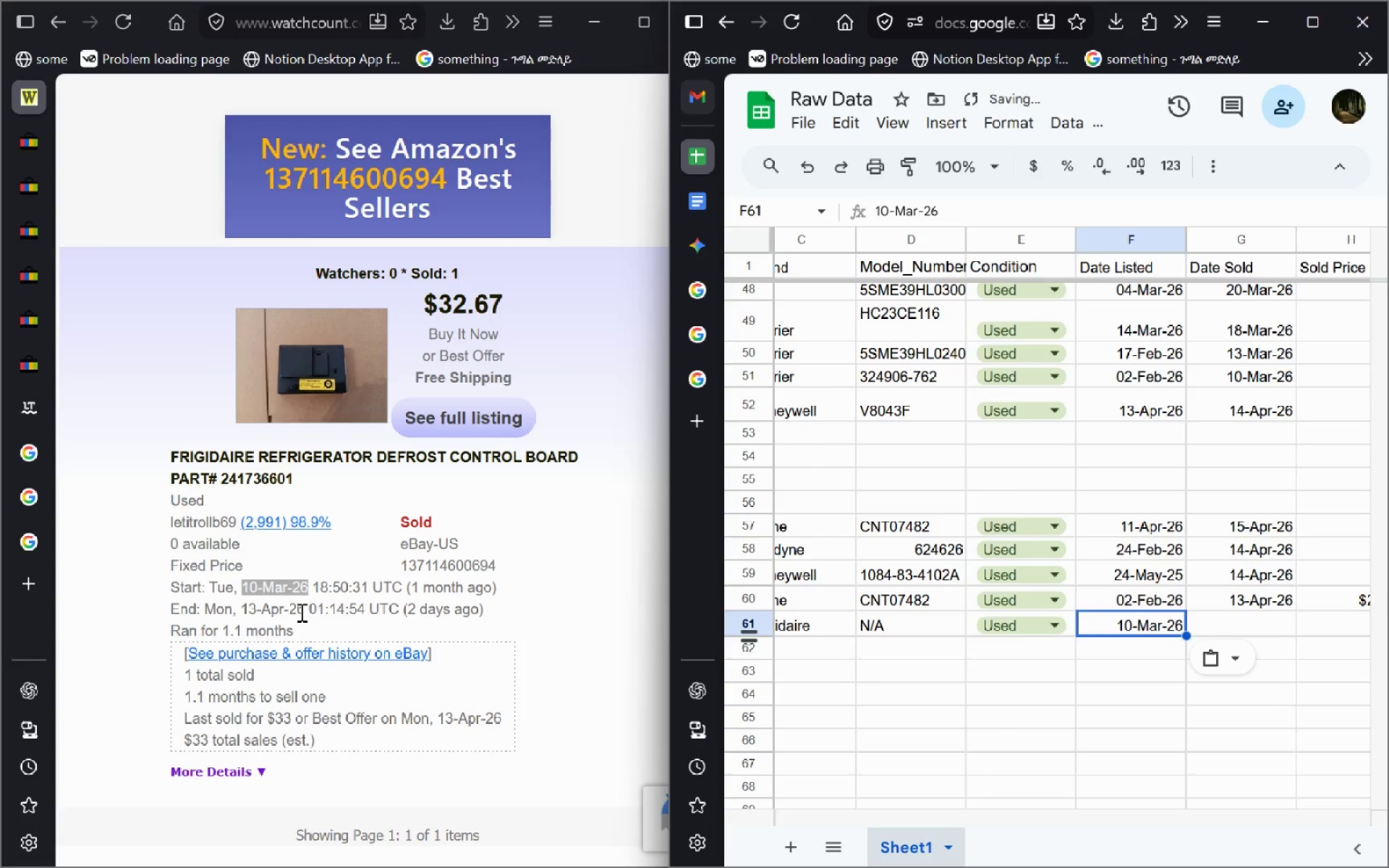 
left_click_drag(start_coordinate=[303, 610], to_coordinate=[242, 609])
 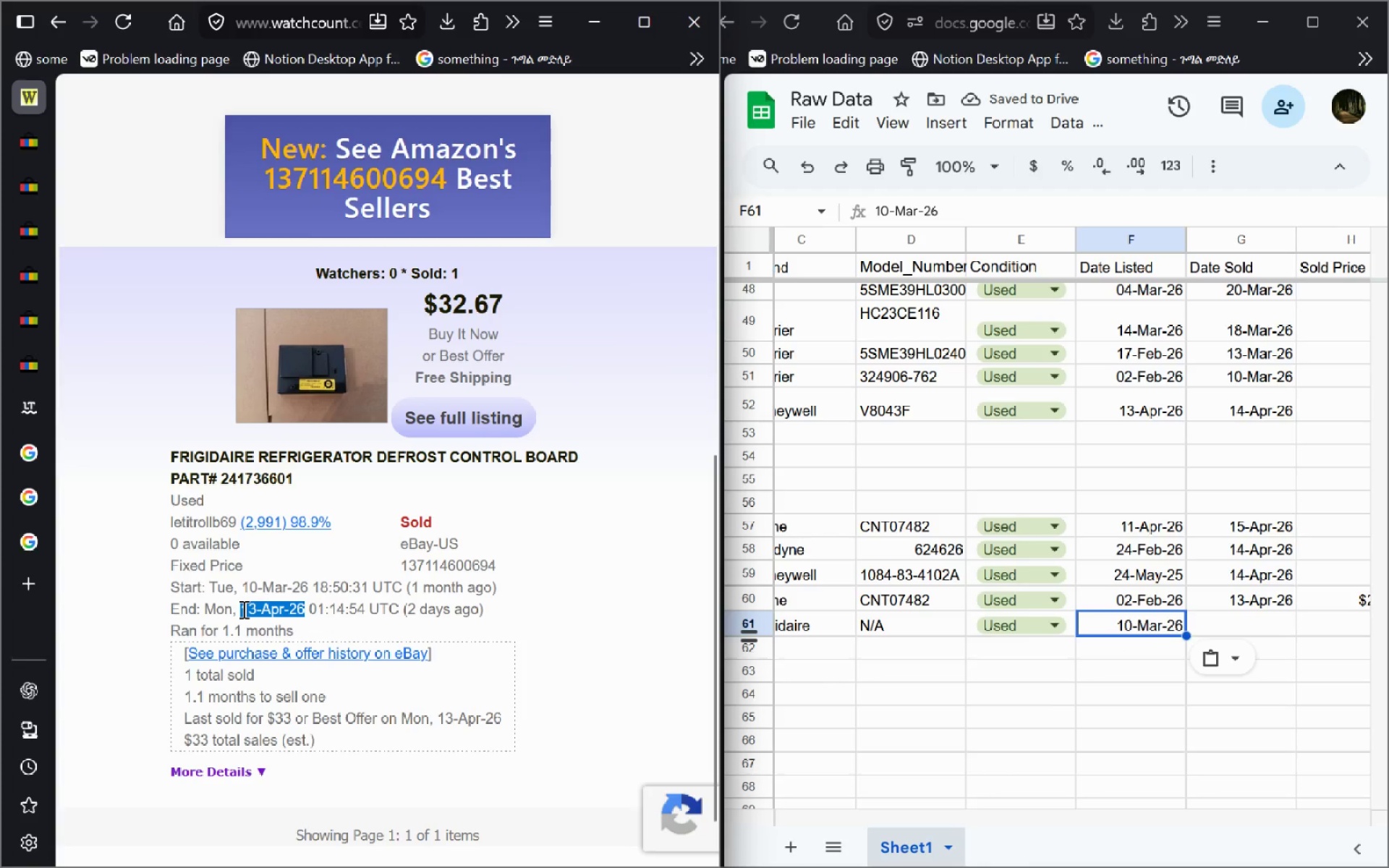 
key(Control+C)
 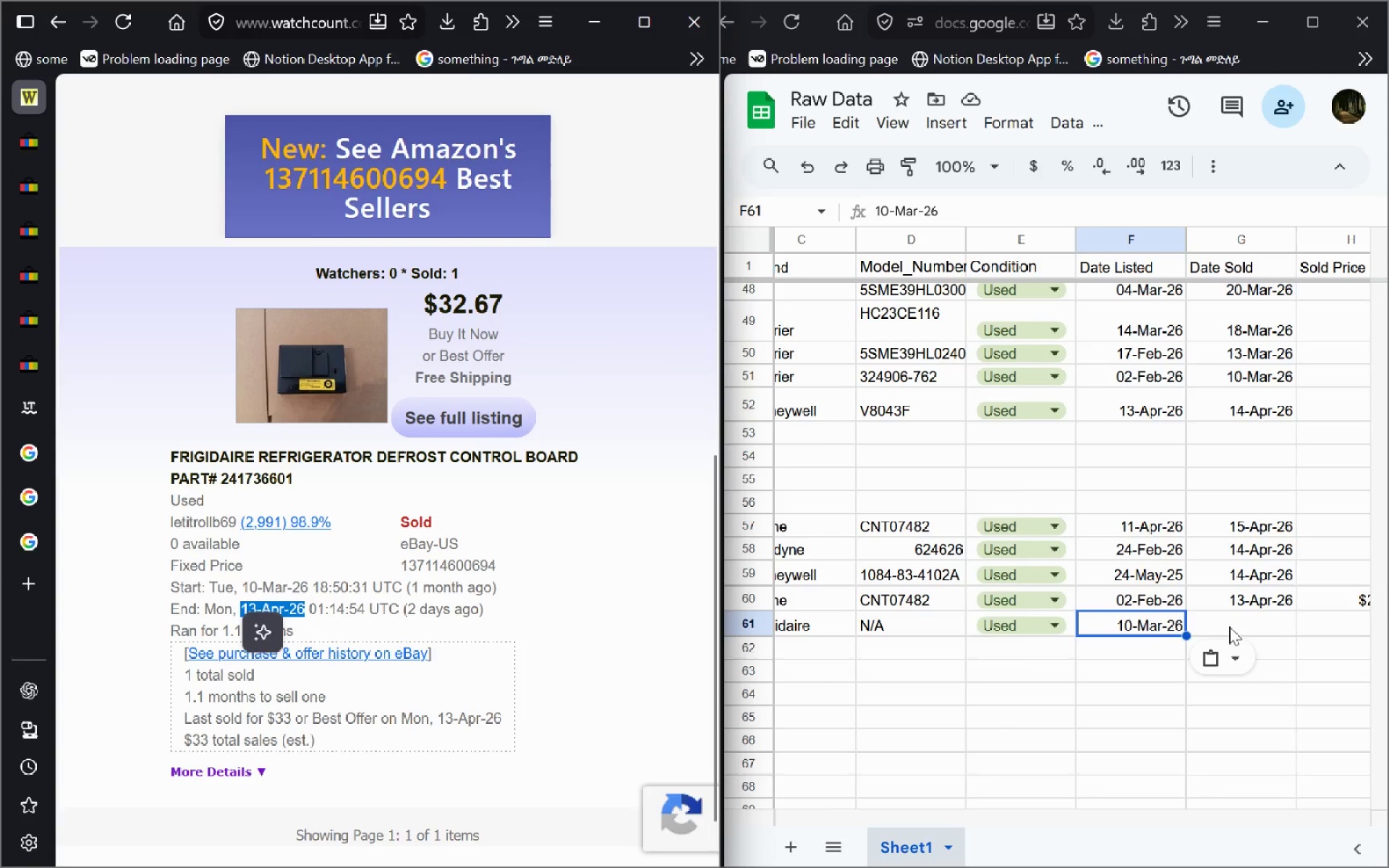 
left_click([1229, 626])
 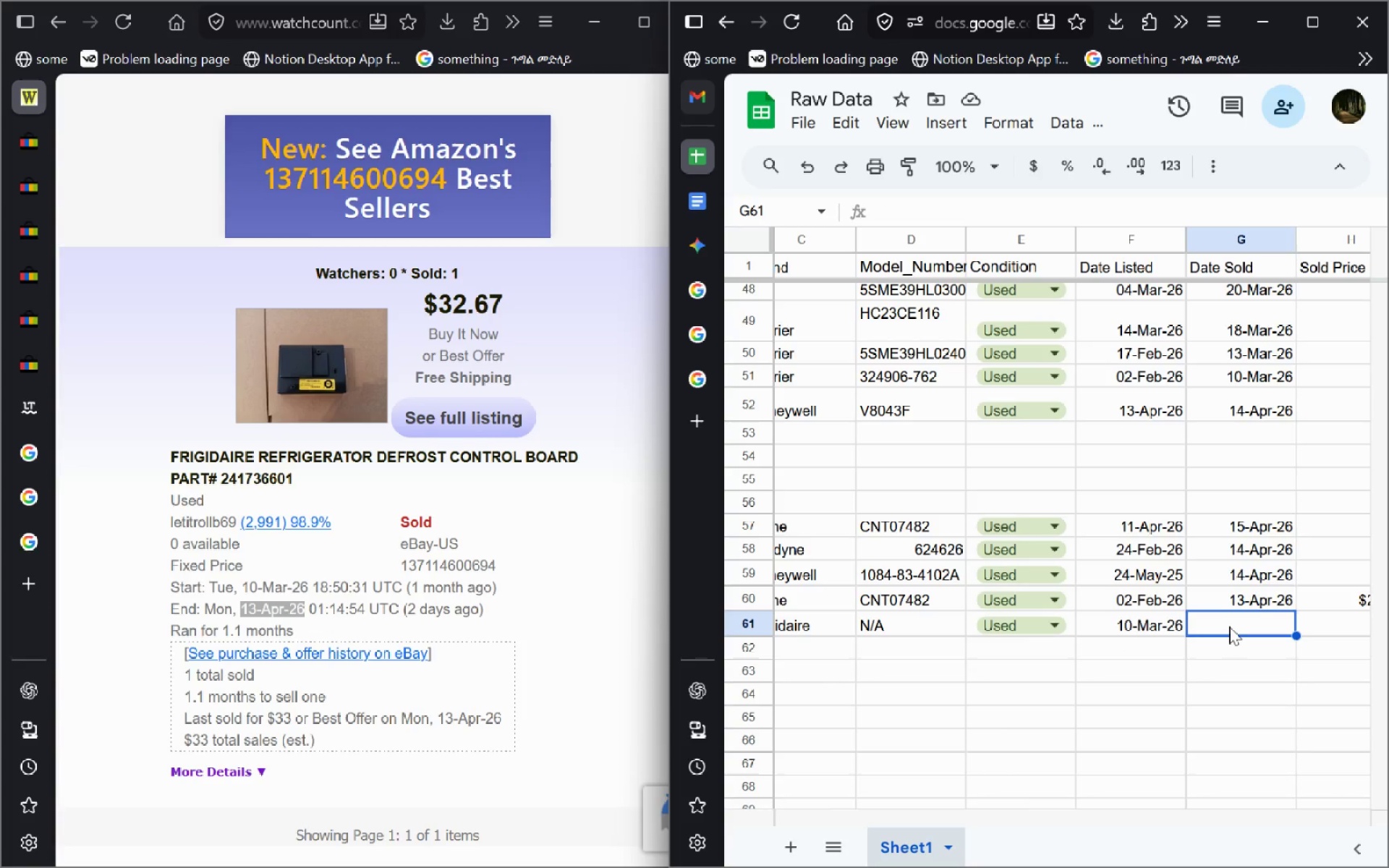 
key(Control+V)
 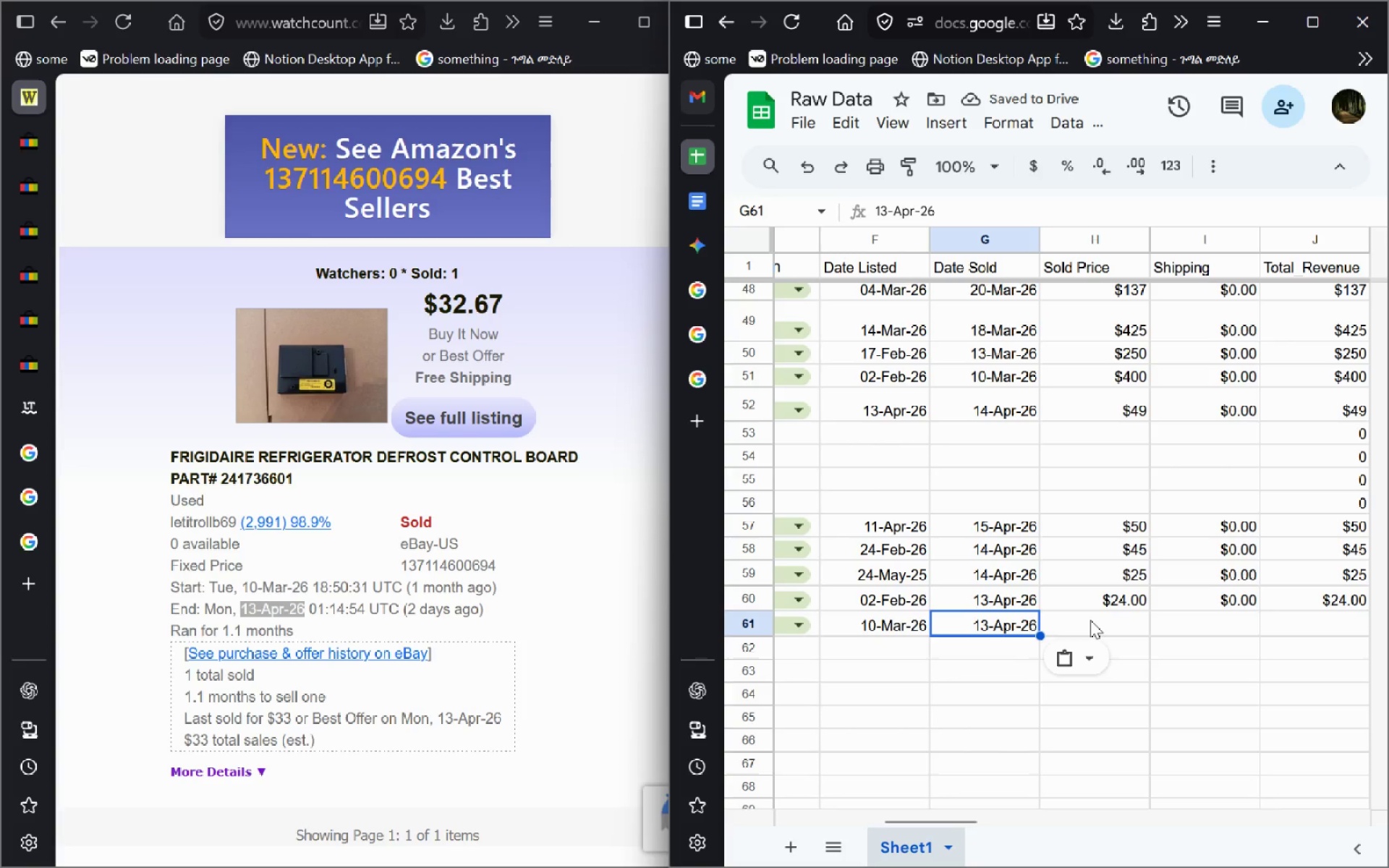 
left_click([1090, 620])
 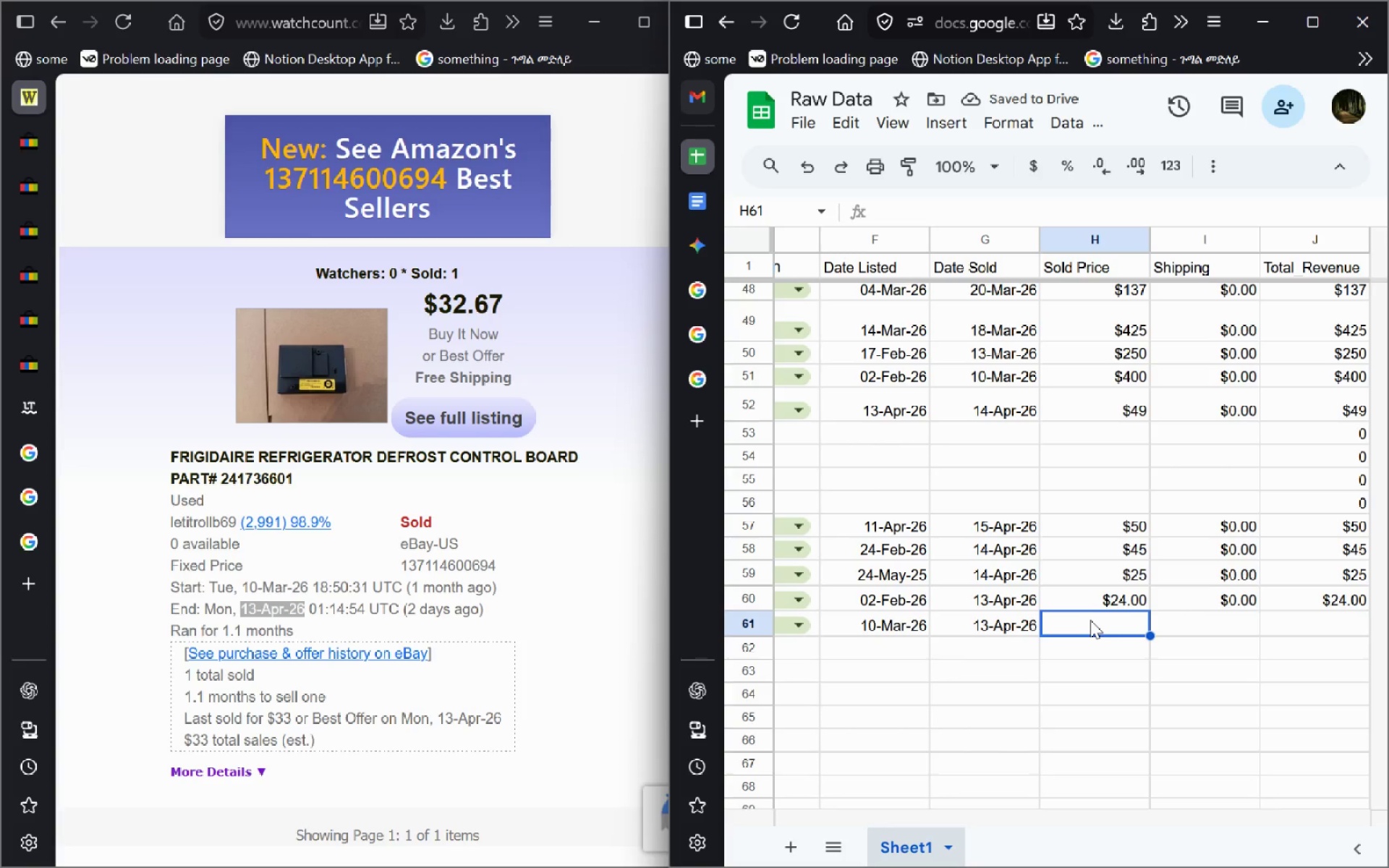 
type($33)
 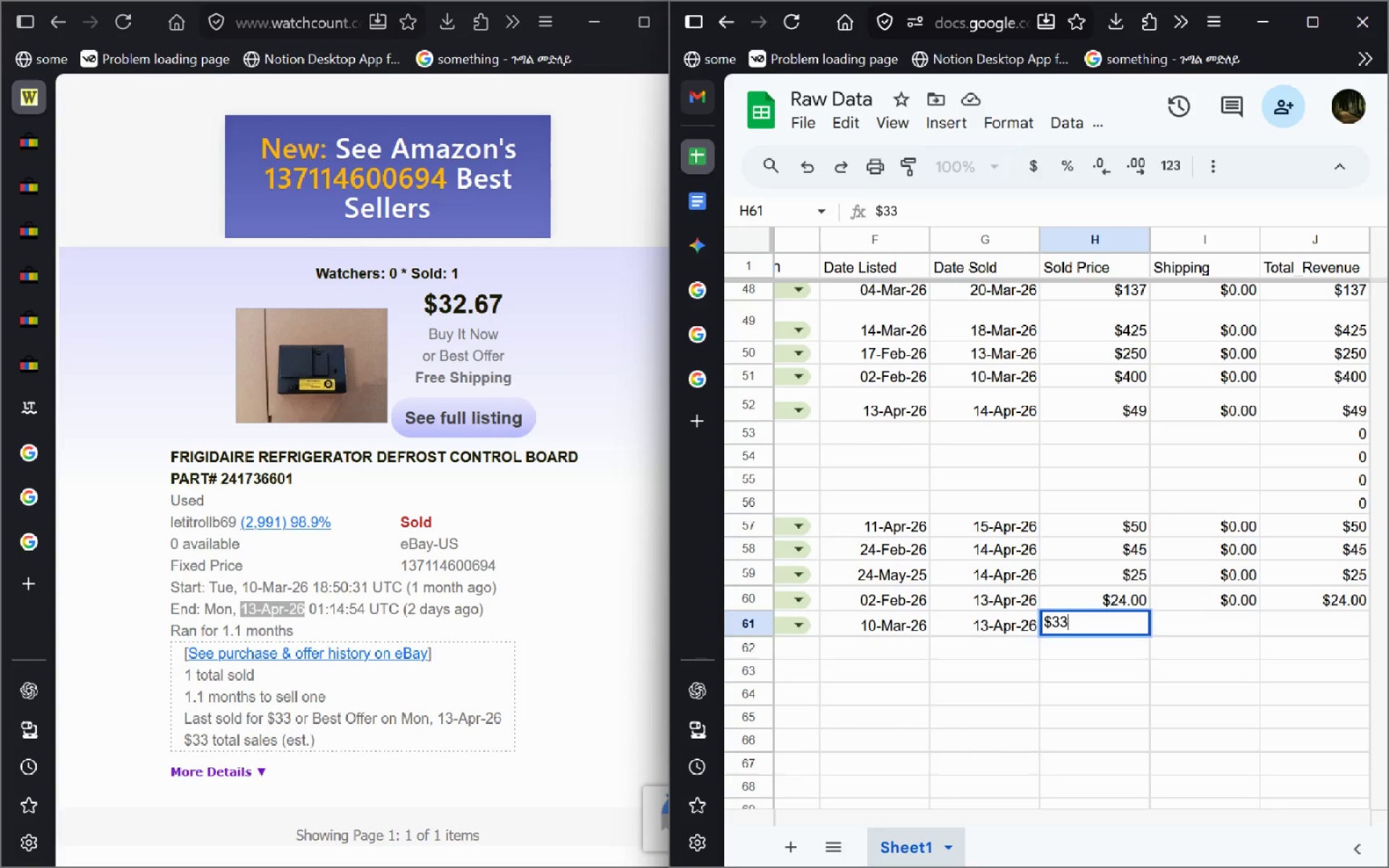 
key(Enter)
 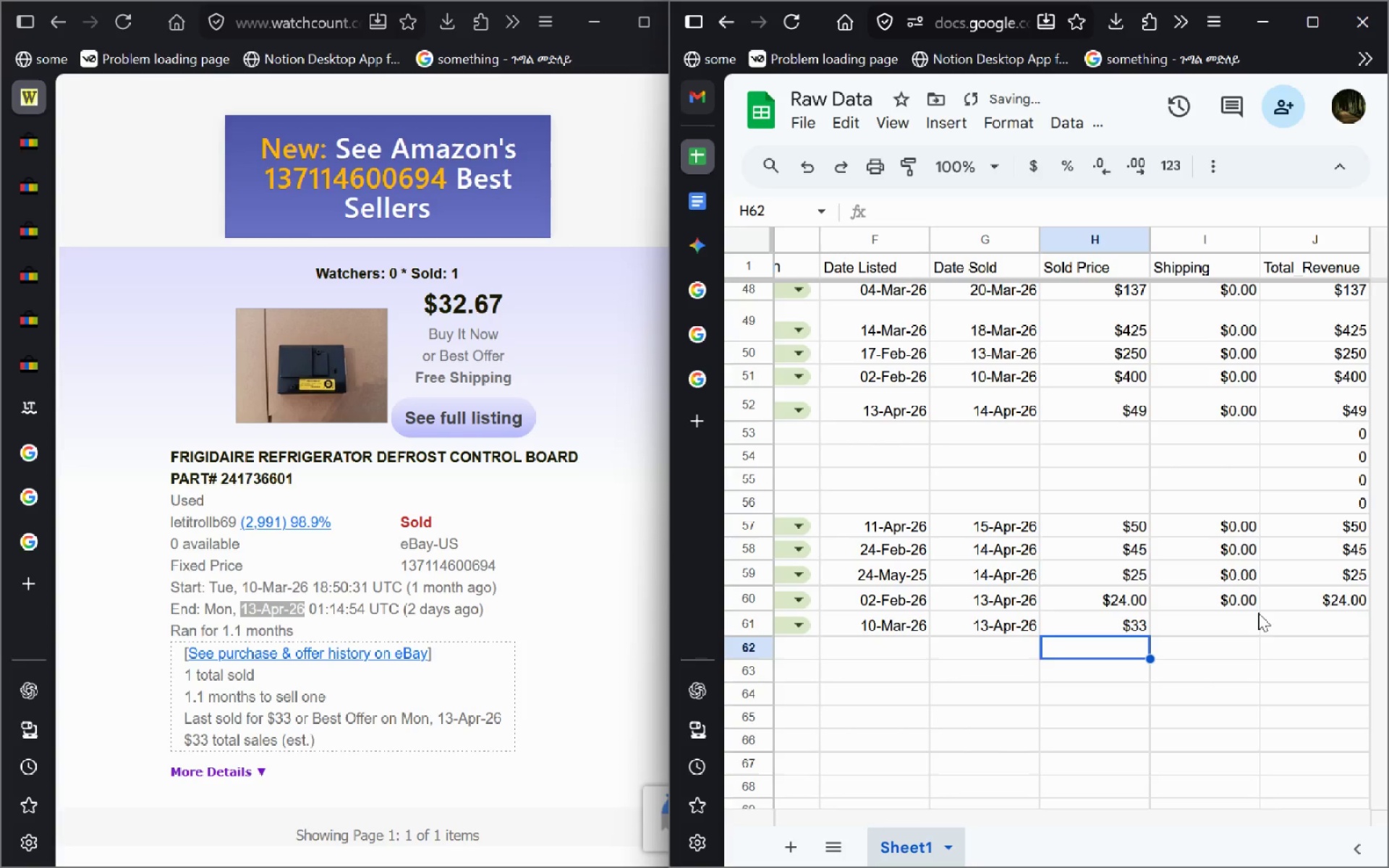 
left_click([1257, 611])
 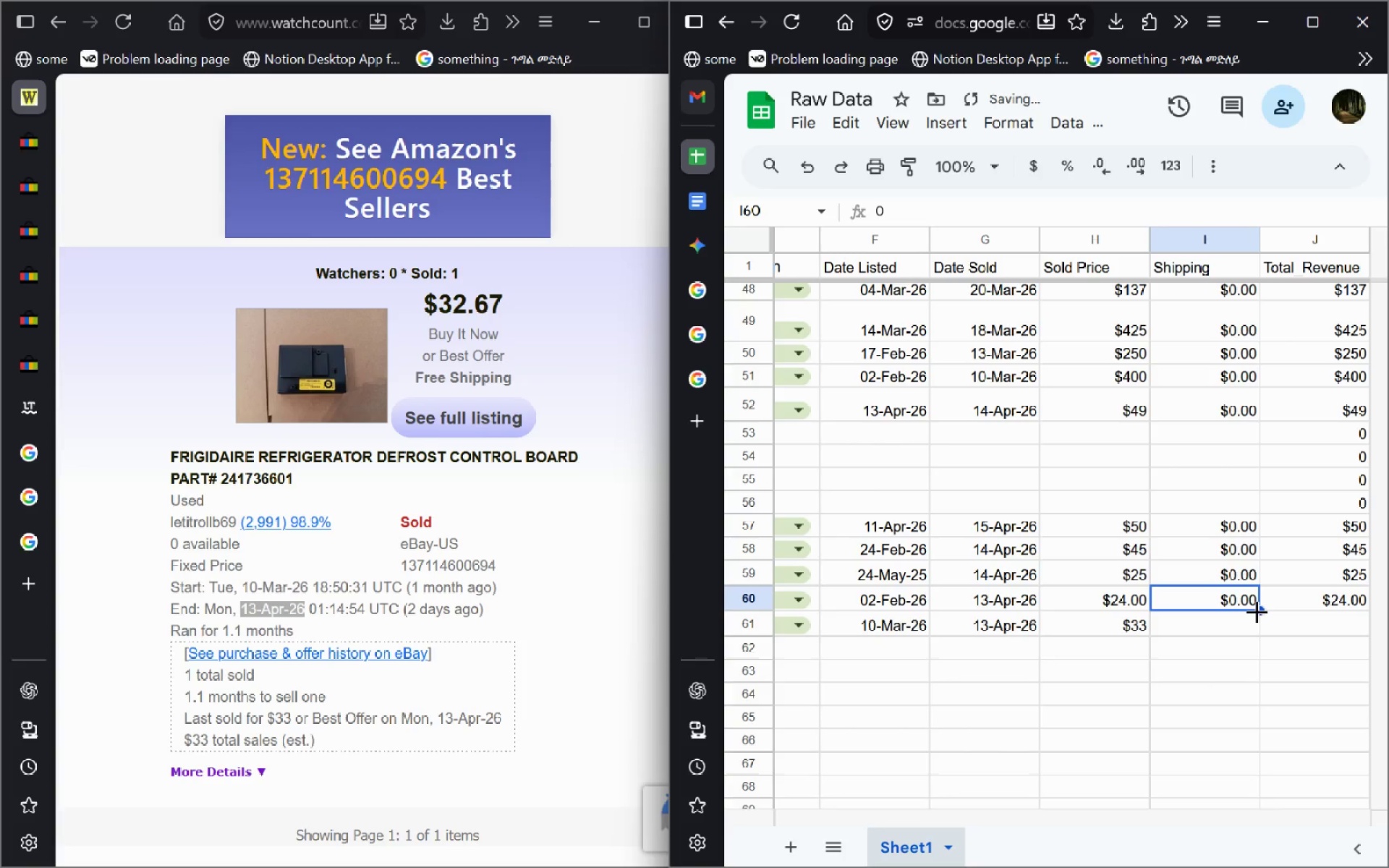 
key(Control+C)
 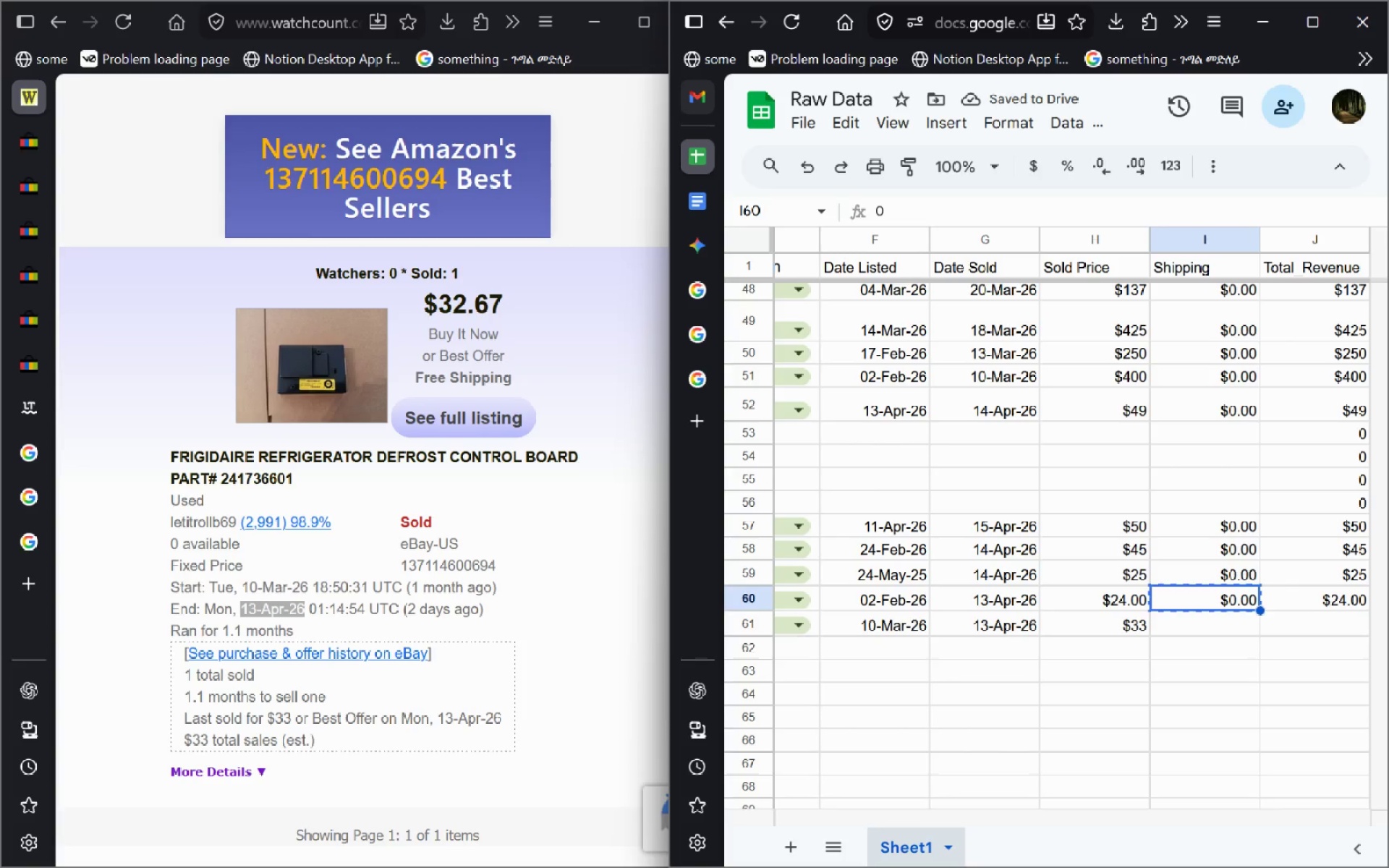 
key(ArrowDown)
 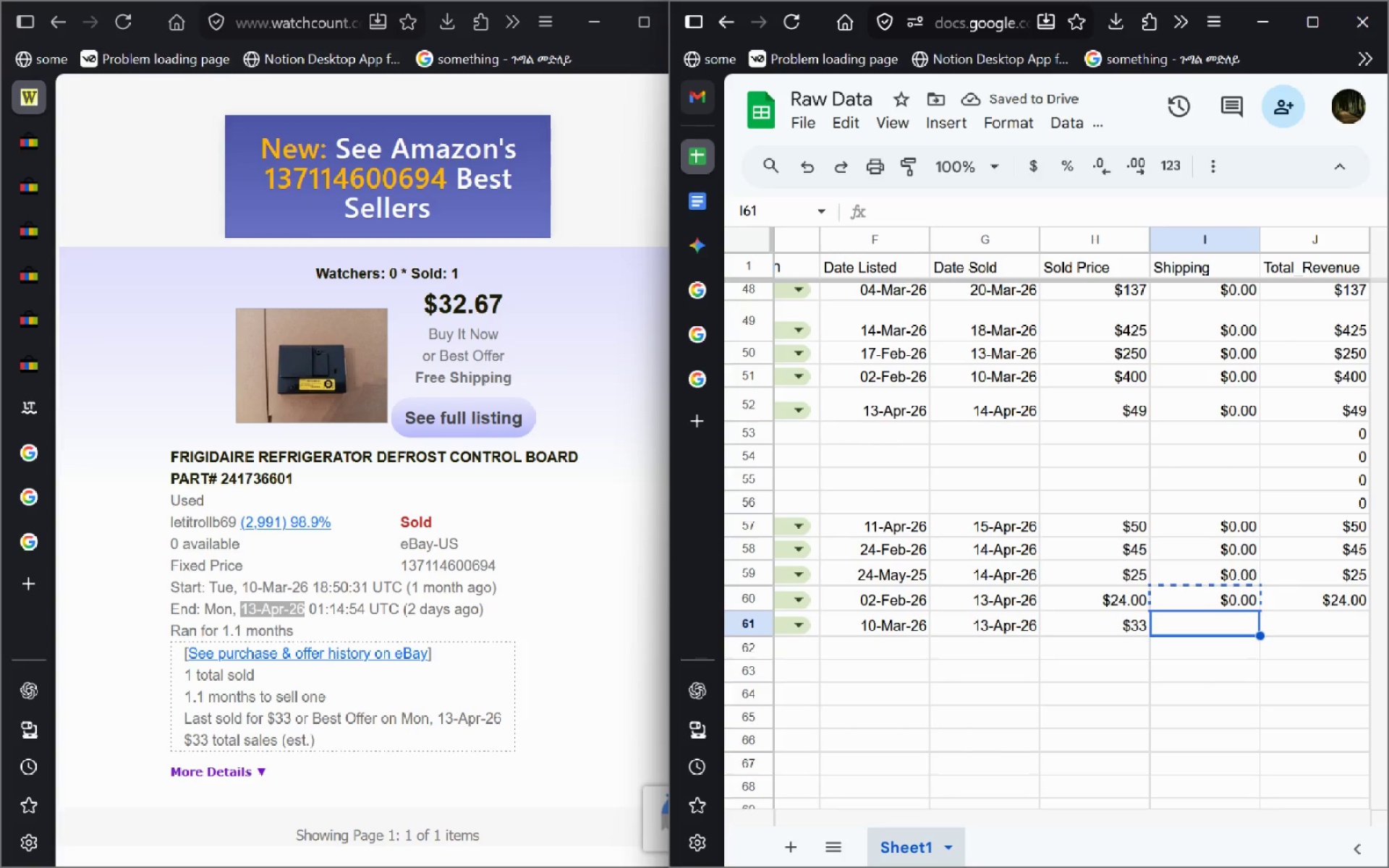 
key(Control+V)
 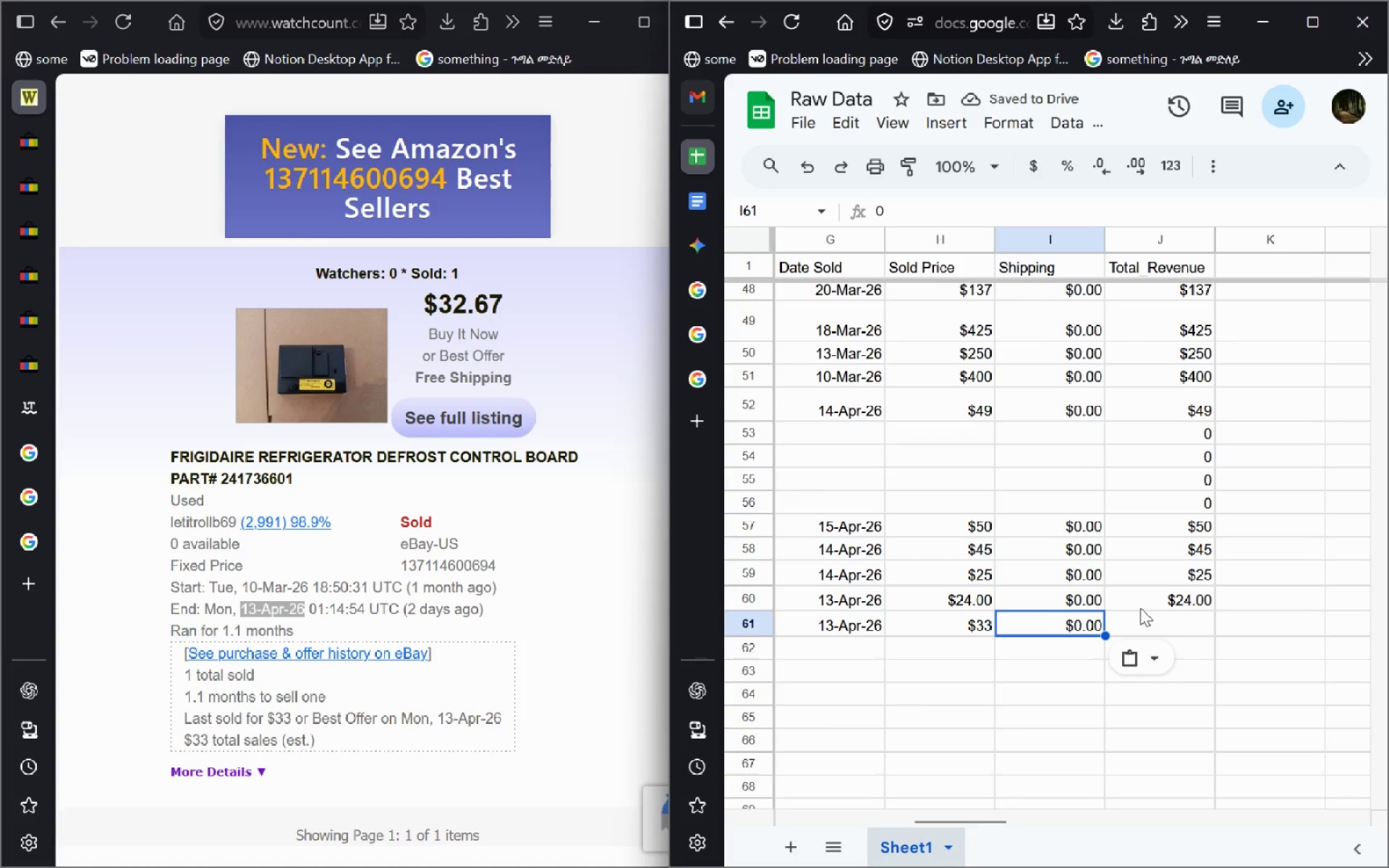 
left_click([1139, 608])
 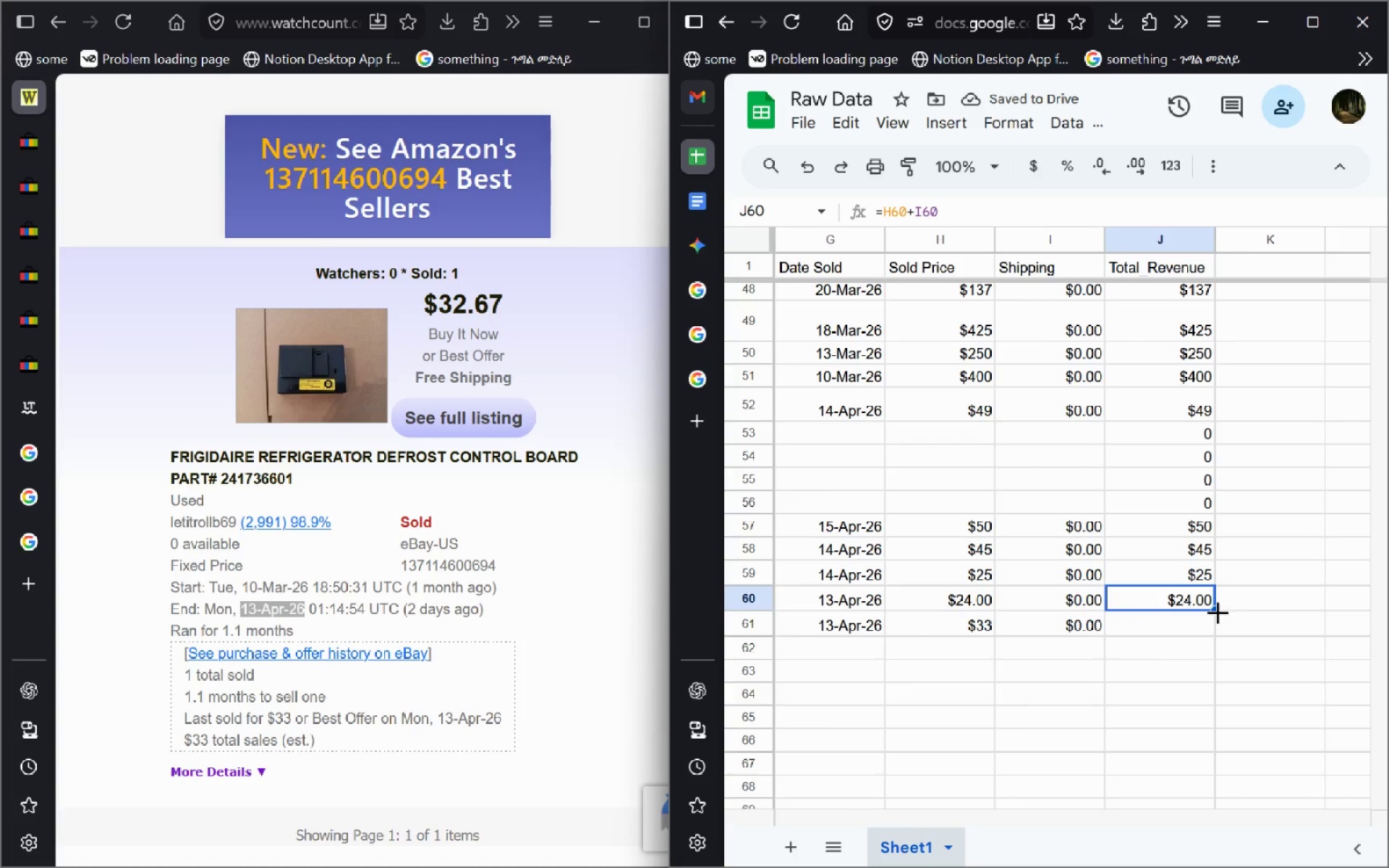 
left_click_drag(start_coordinate=[1215, 612], to_coordinate=[1206, 632])
 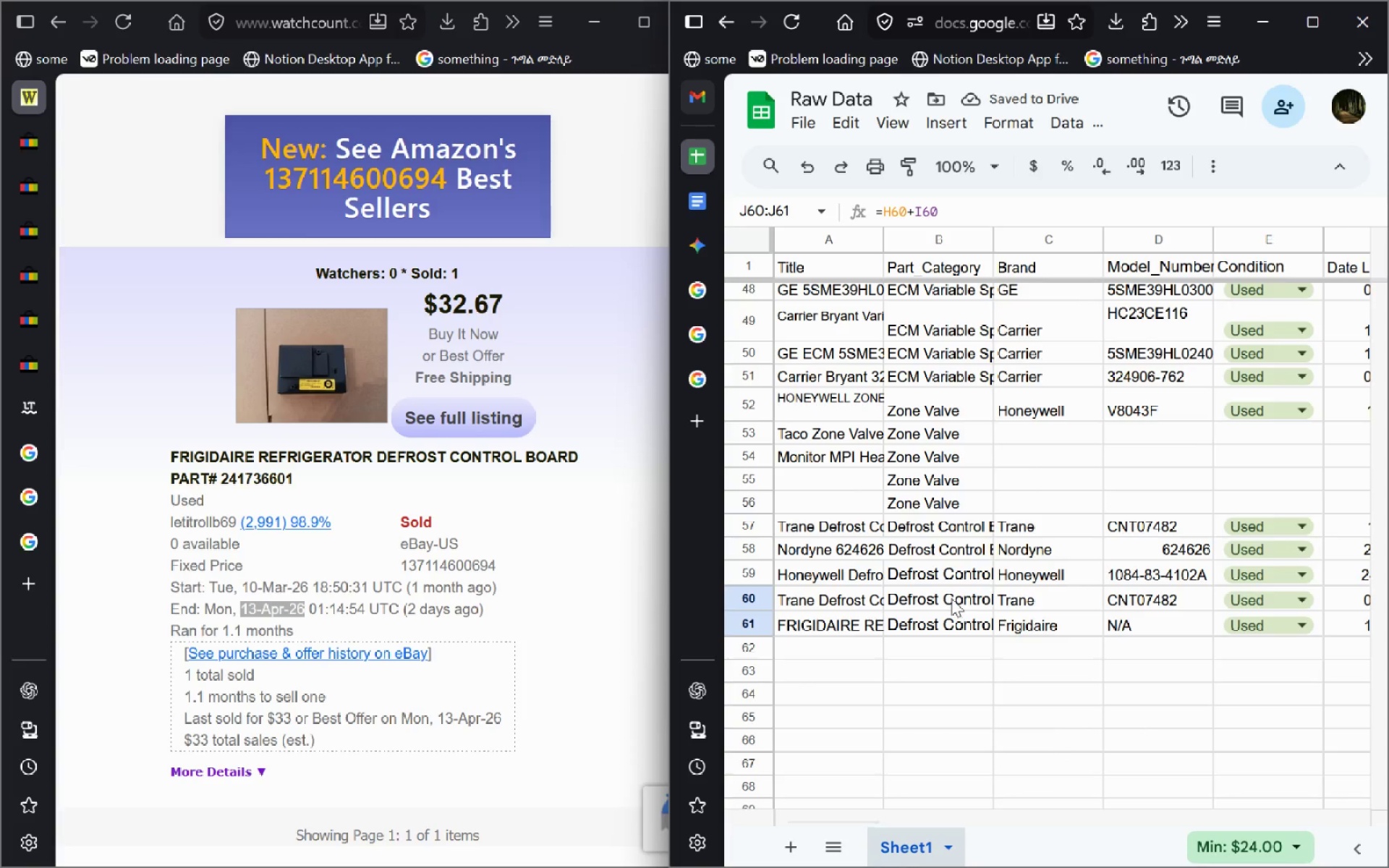 
wait(5.91)
 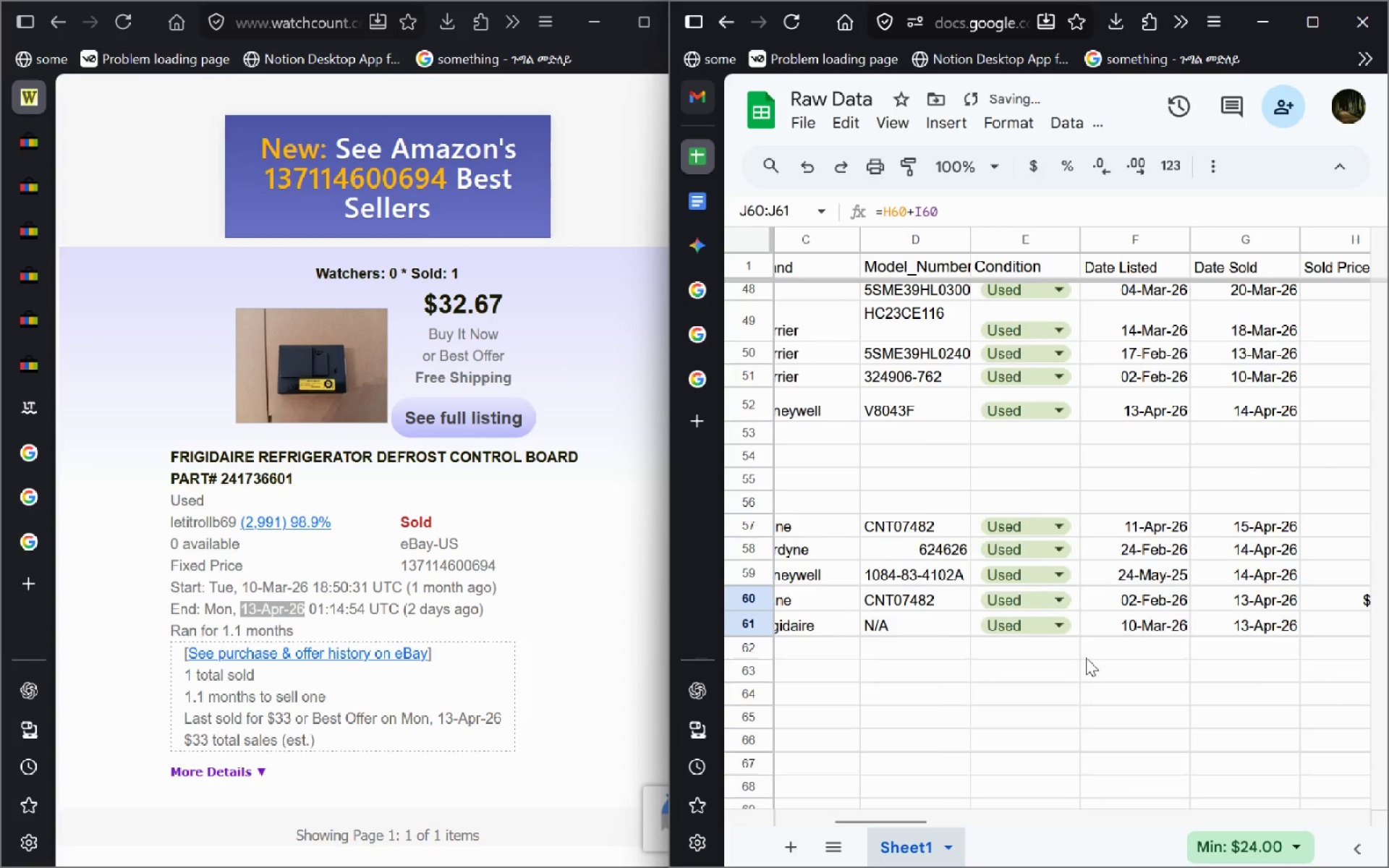 
left_click([850, 523])
 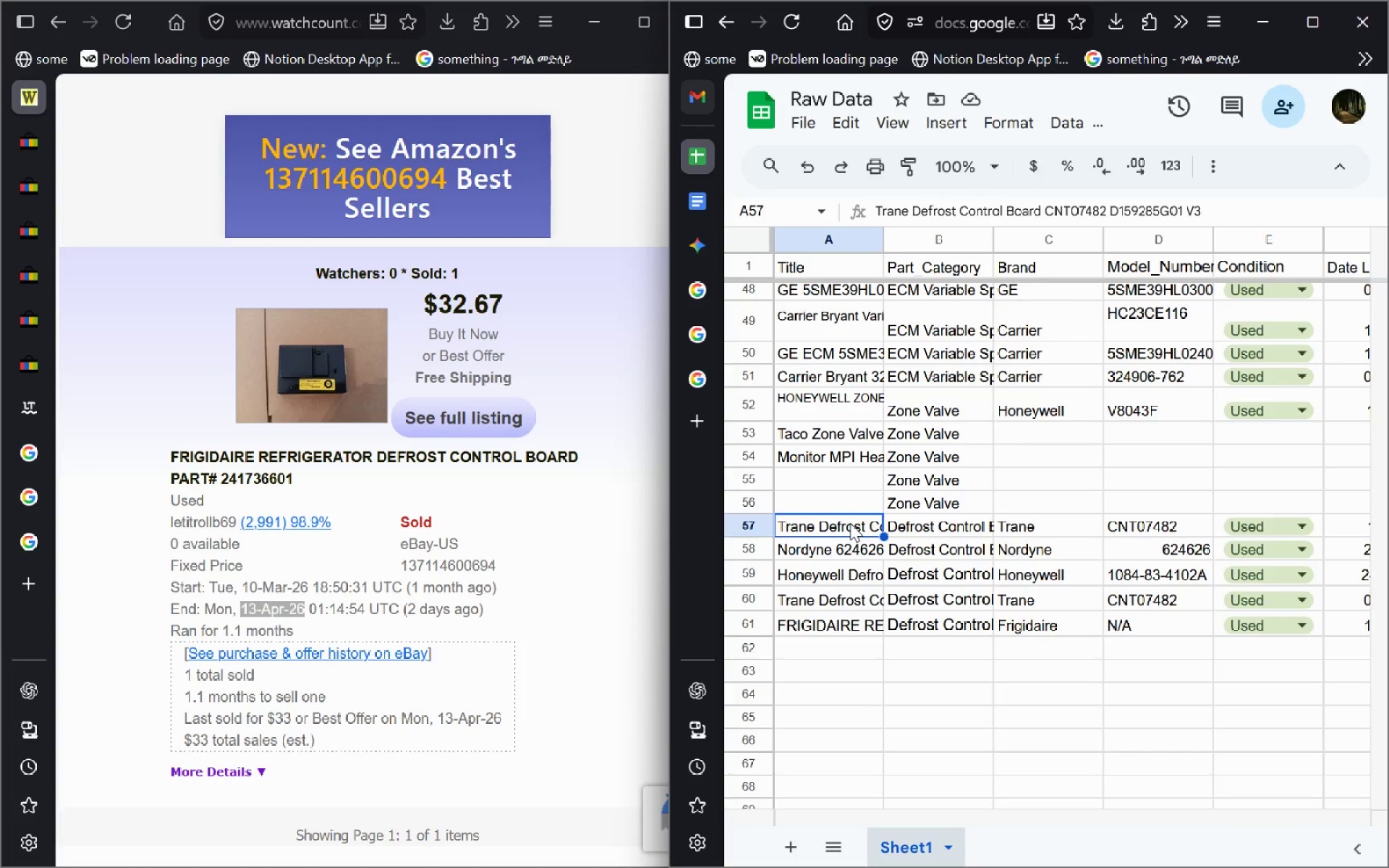 
hold_key(key=ControlLeft, duration=0.42)
 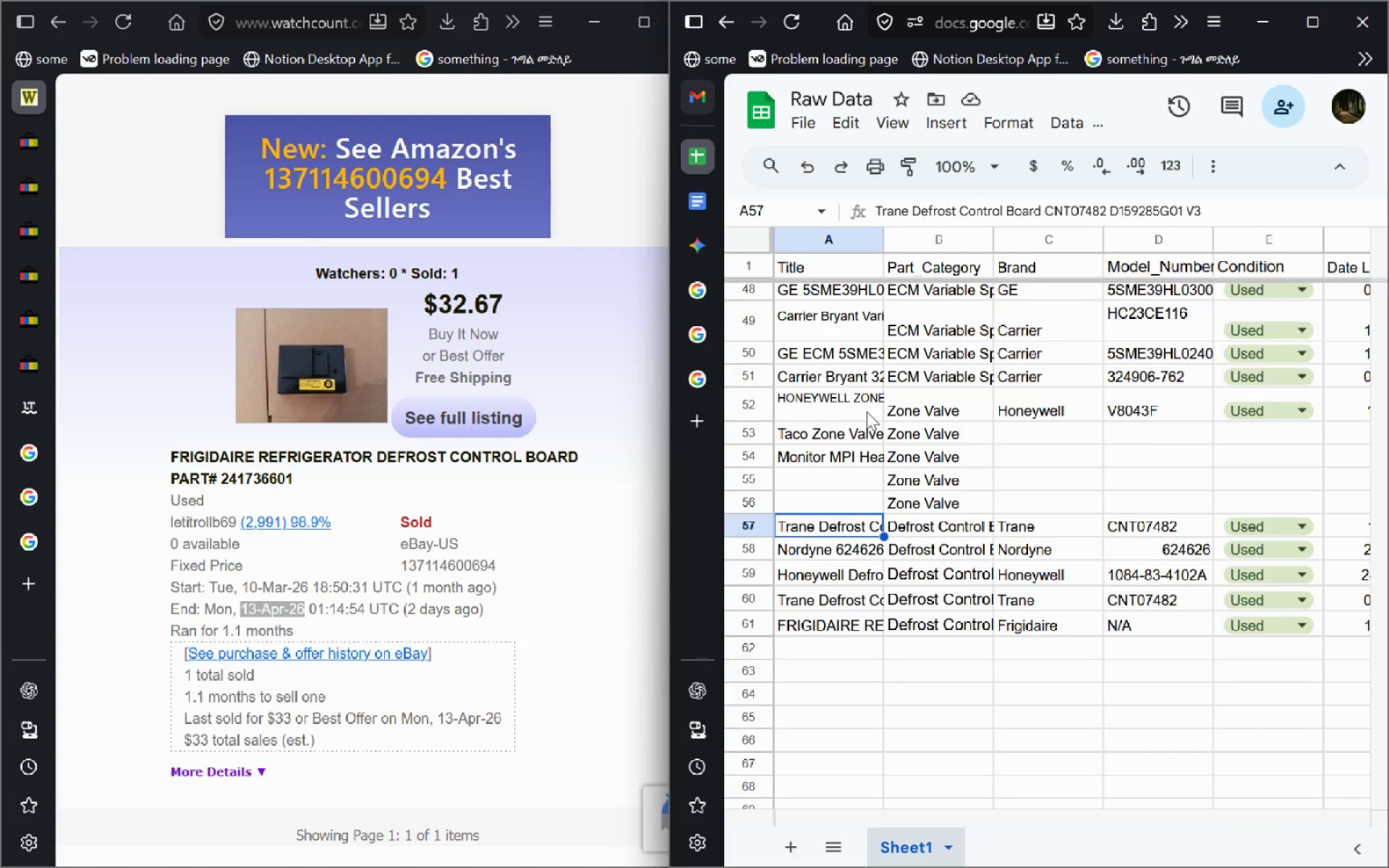 
hold_key(key=ShiftLeft, duration=0.5)
 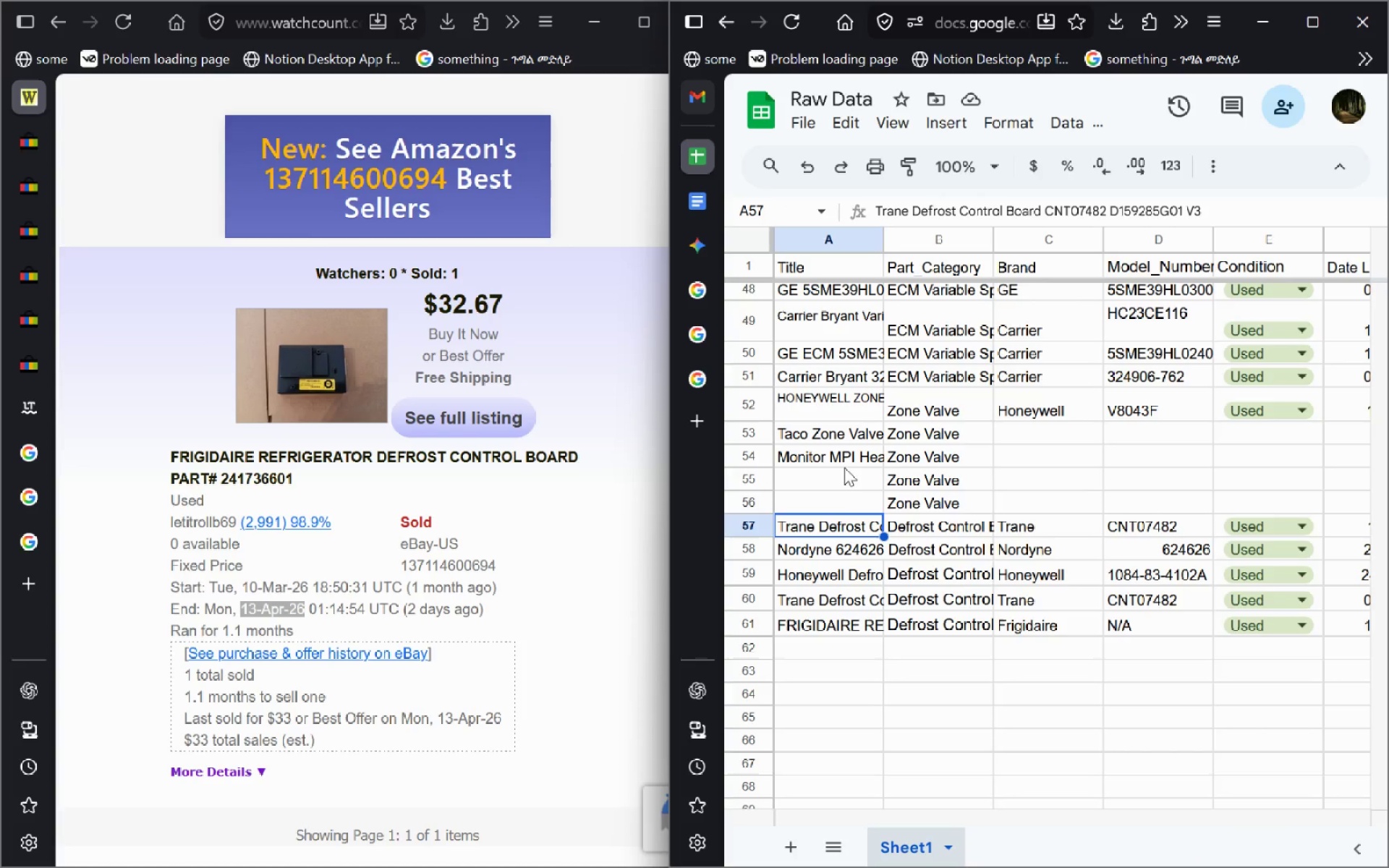 
left_click([844, 509])
 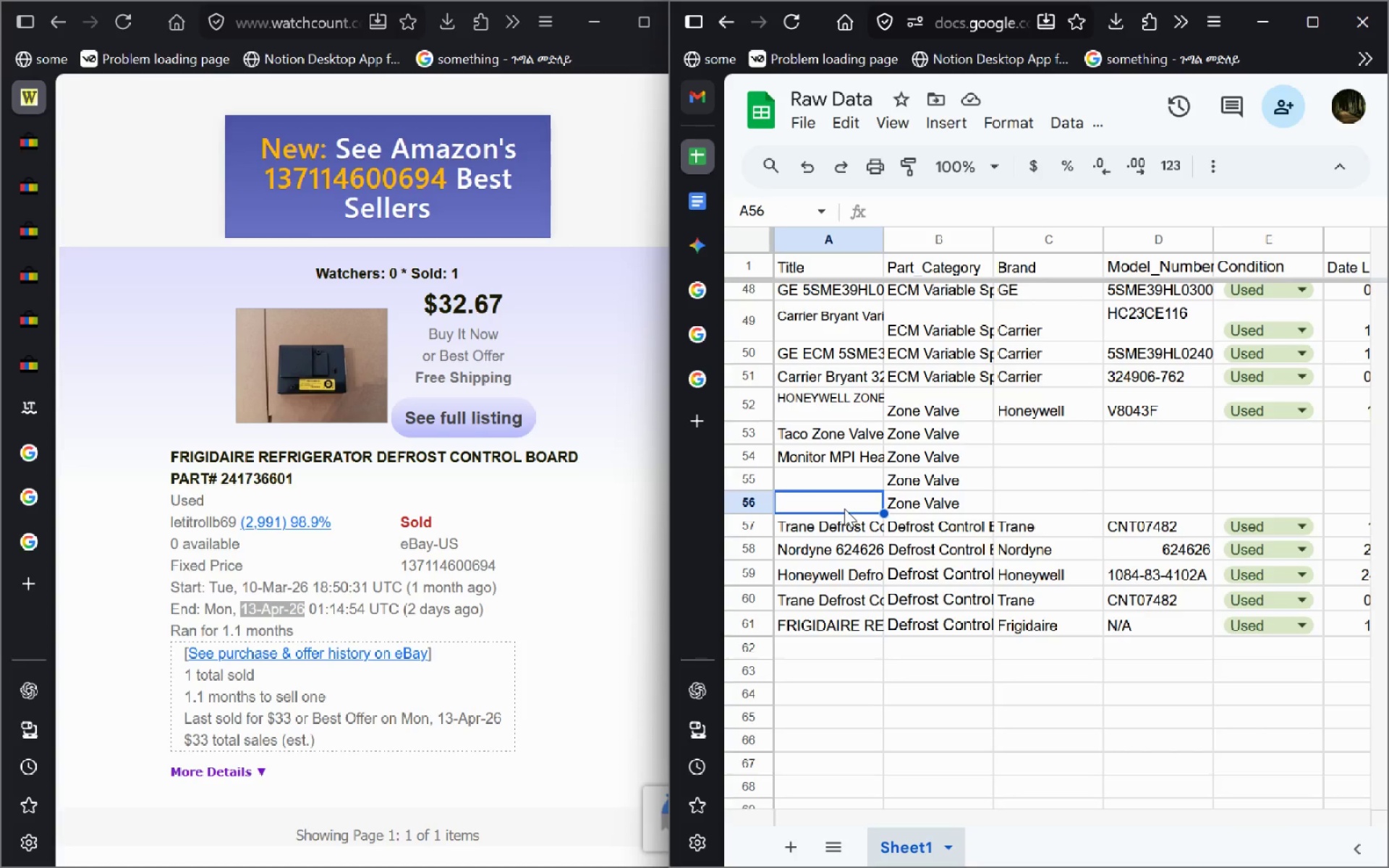 
key(Shift+ShiftRight)
 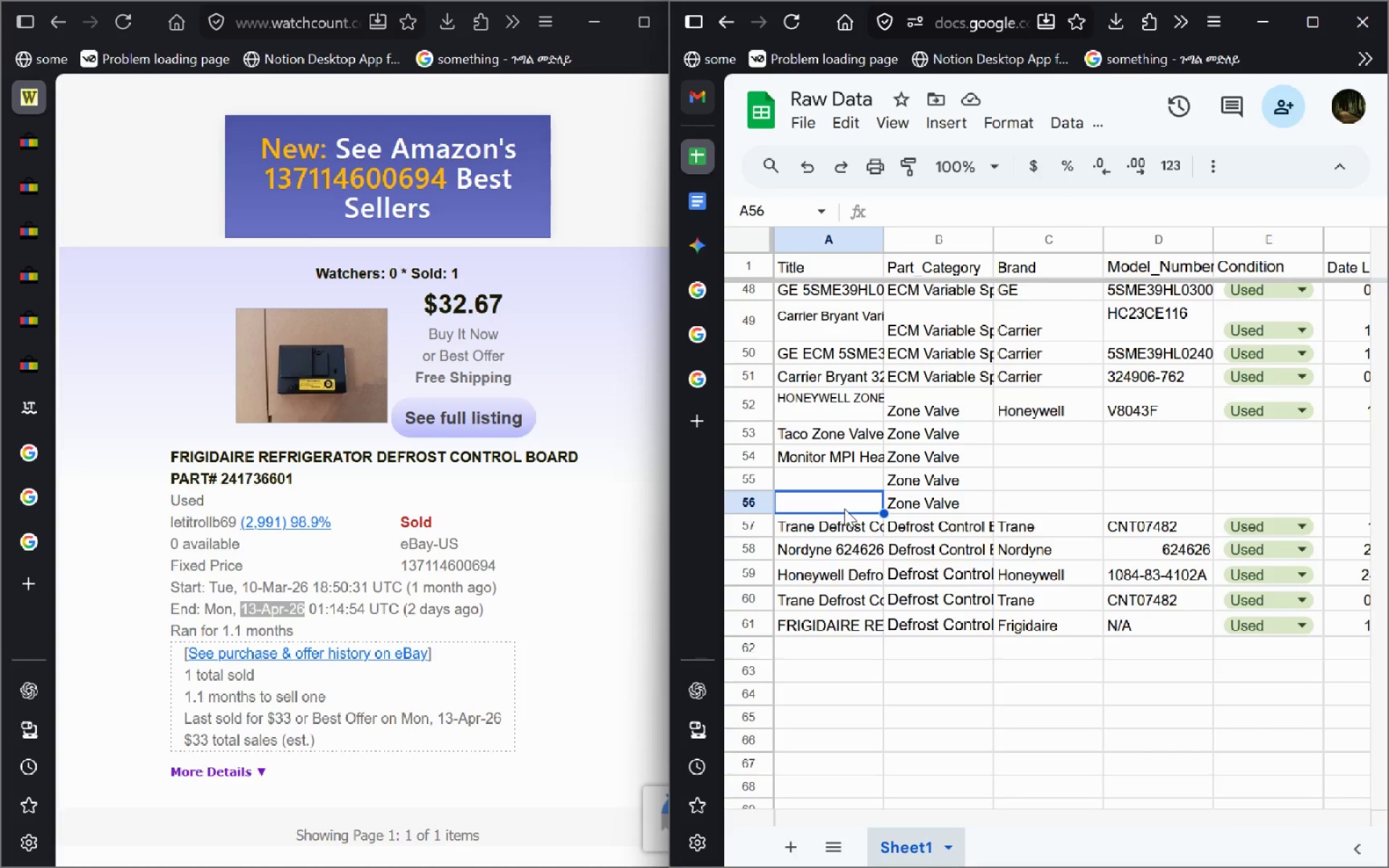 
key(Shift+ArrowUp)
 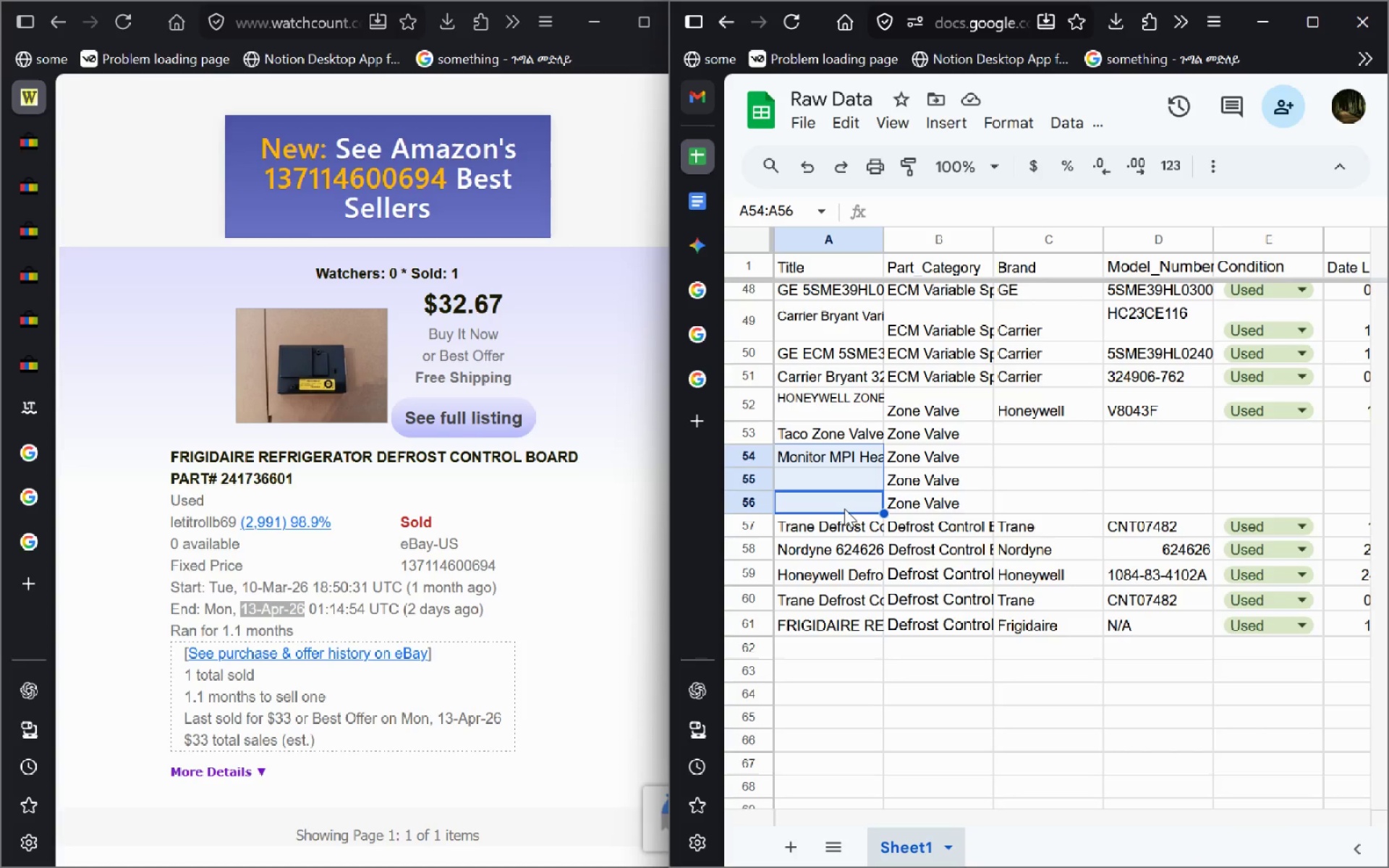 
key(Shift+ArrowUp)
 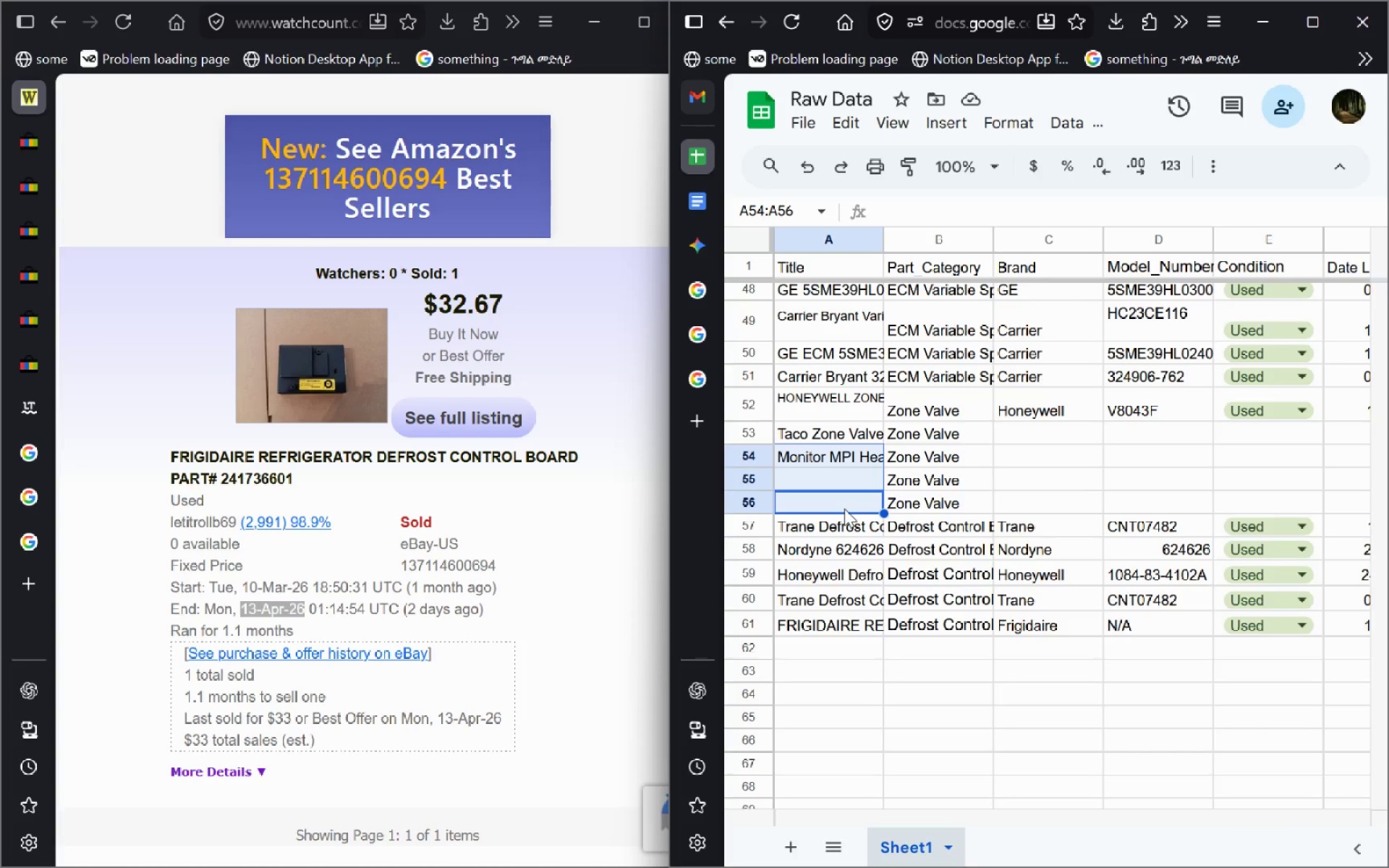 
key(ArrowRight)
 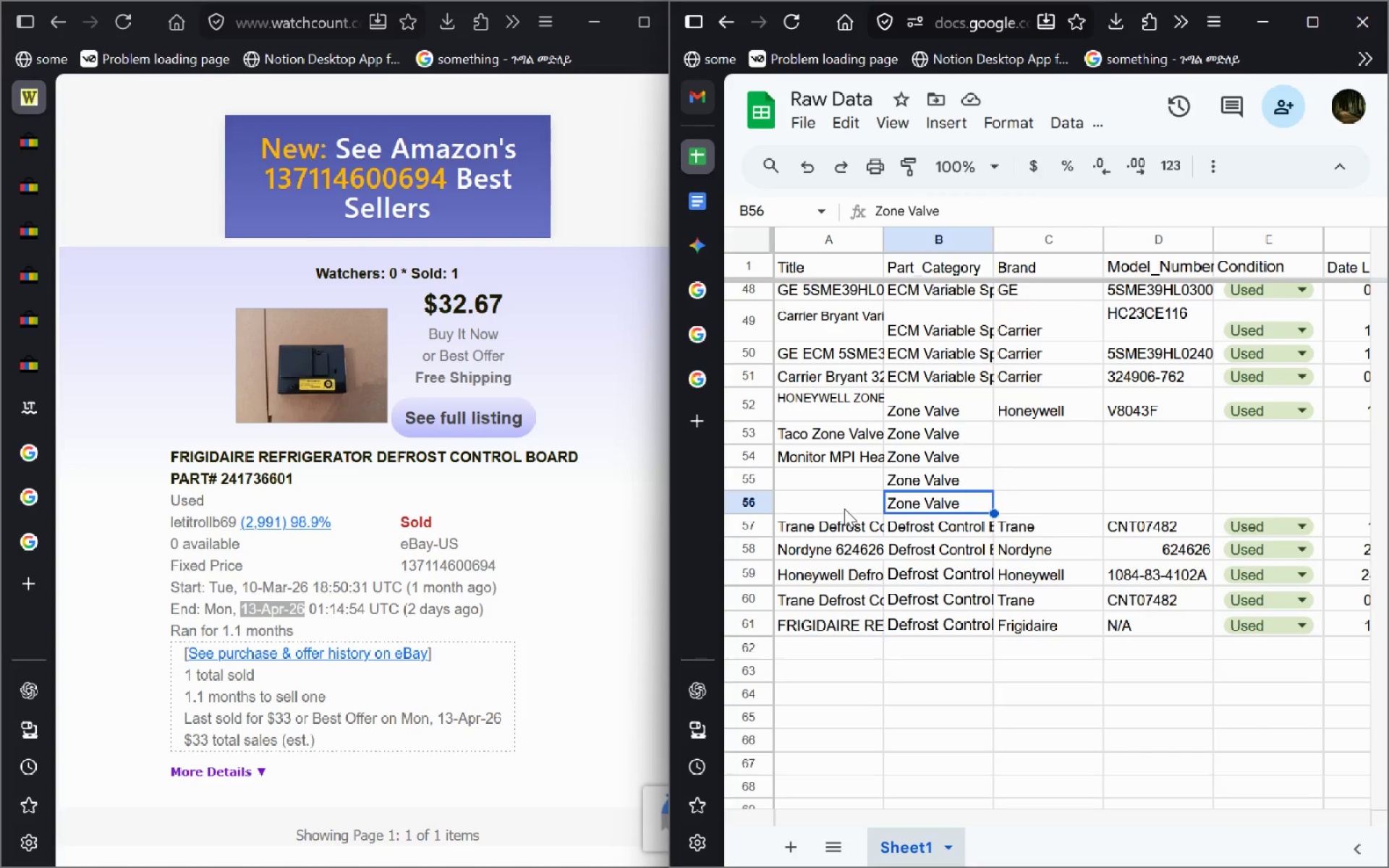 
key(ArrowLeft)
 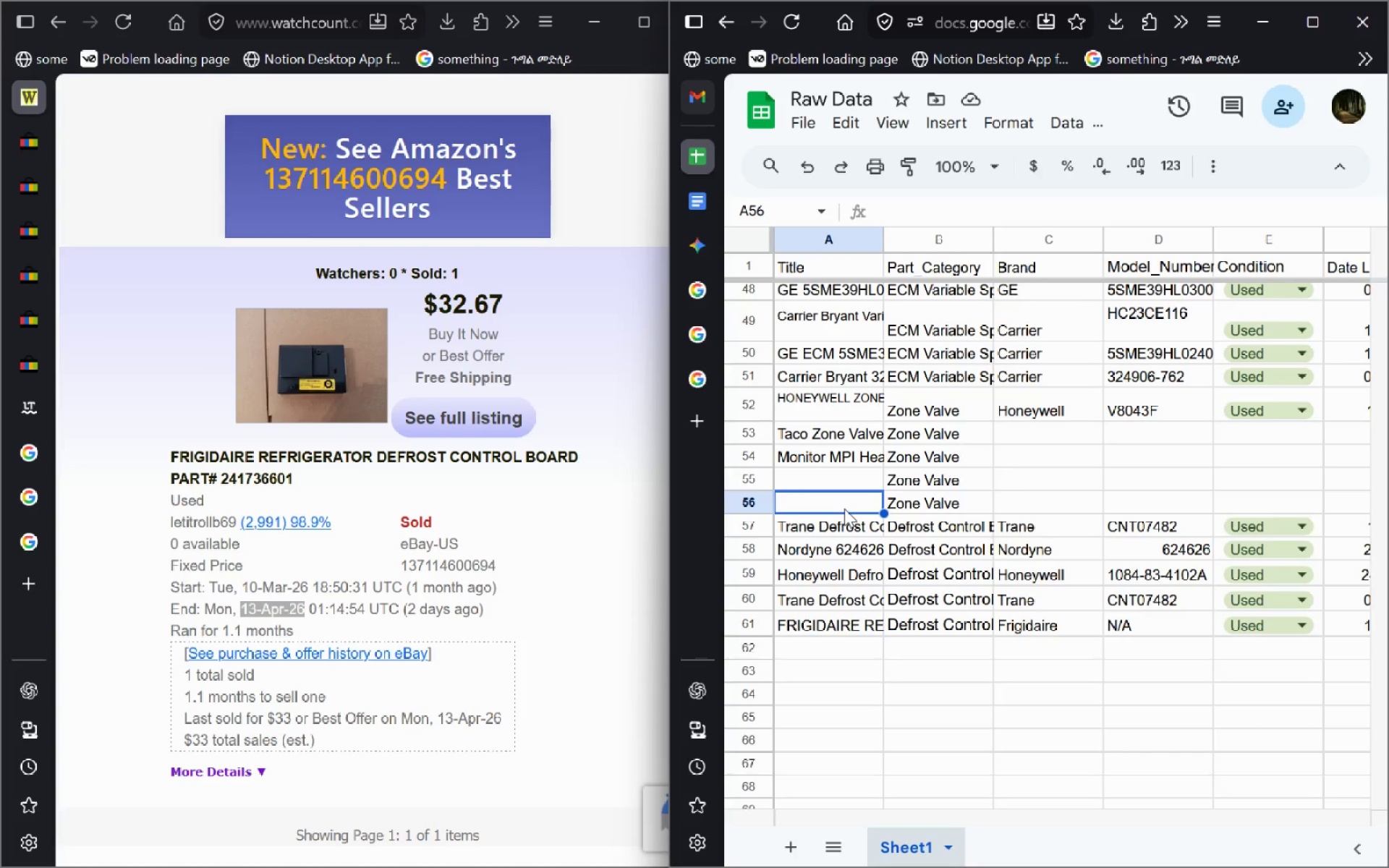 
key(Control+Shift+ArrowRight)
 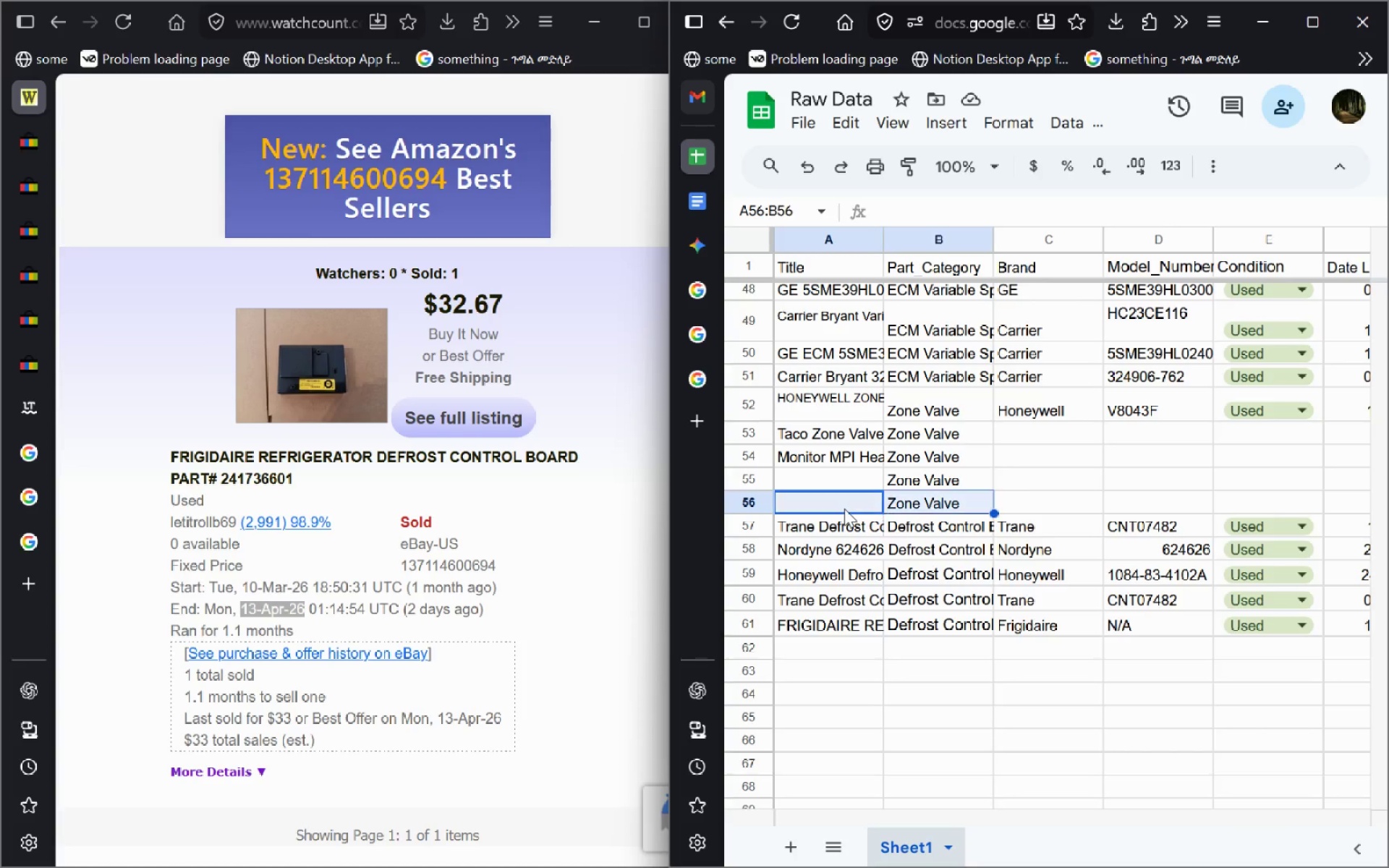 
key(Control+Shift+ArrowRight)
 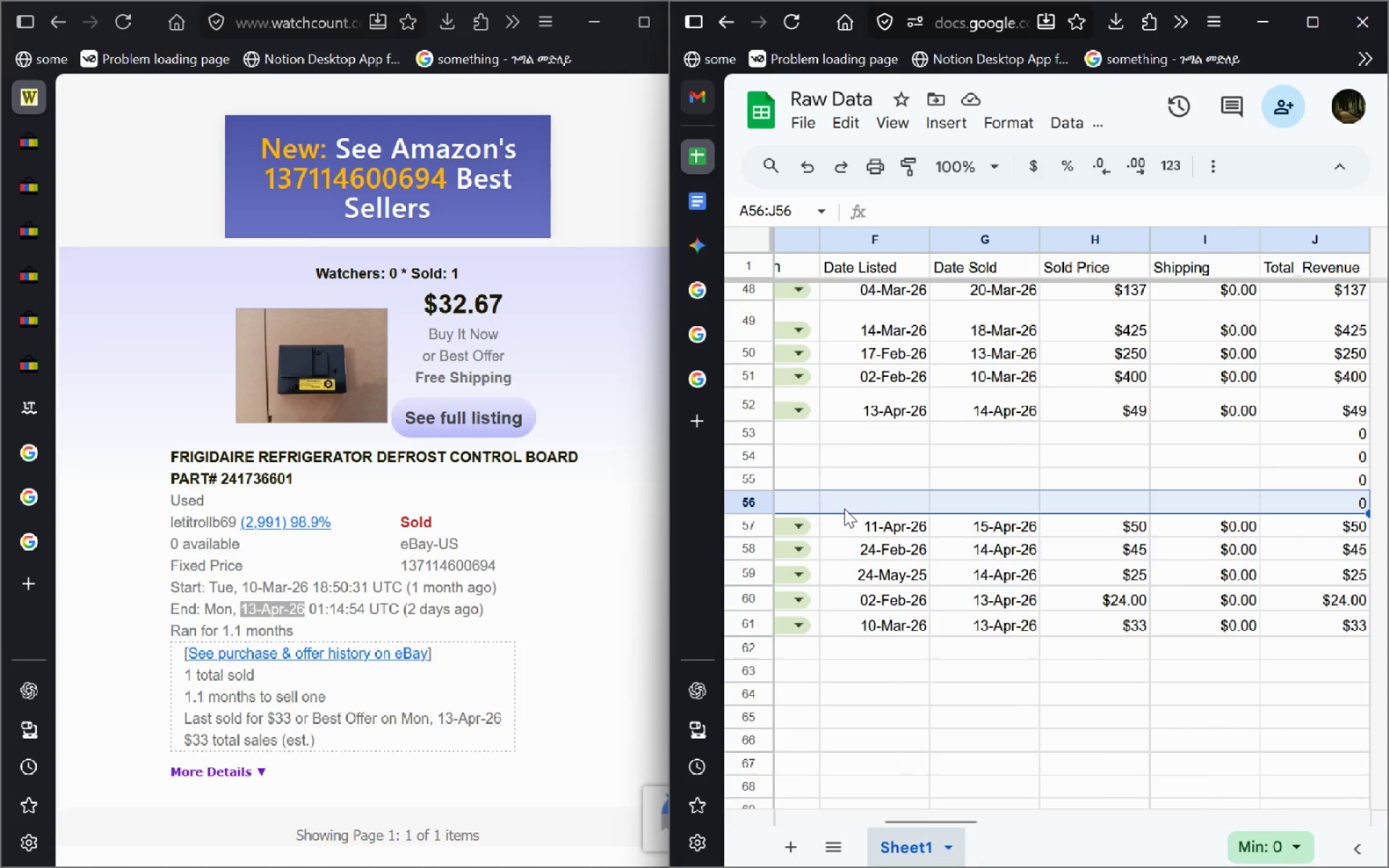 
key(Control+Shift+ArrowRight)
 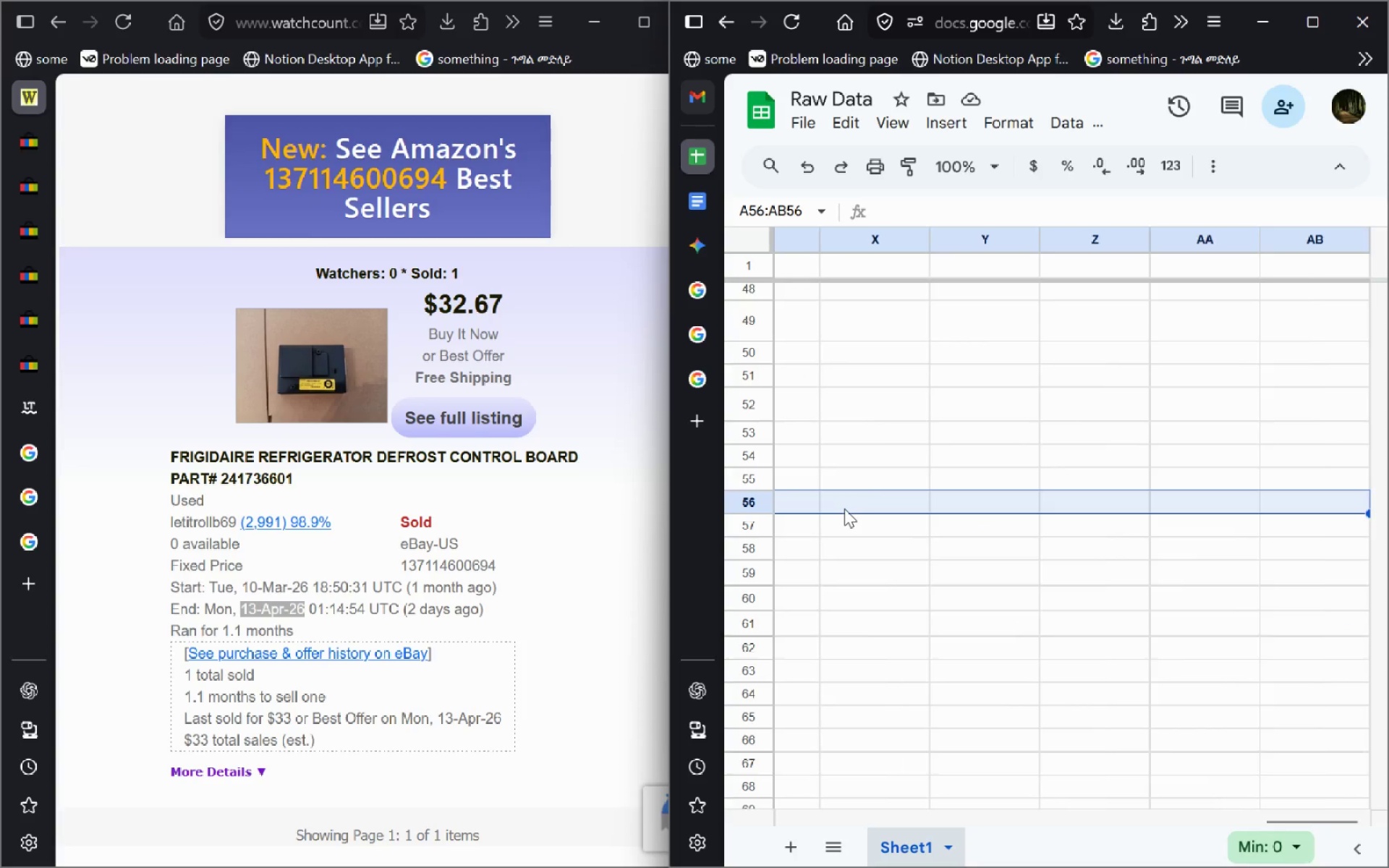 
key(Control+Shift+ArrowLeft)
 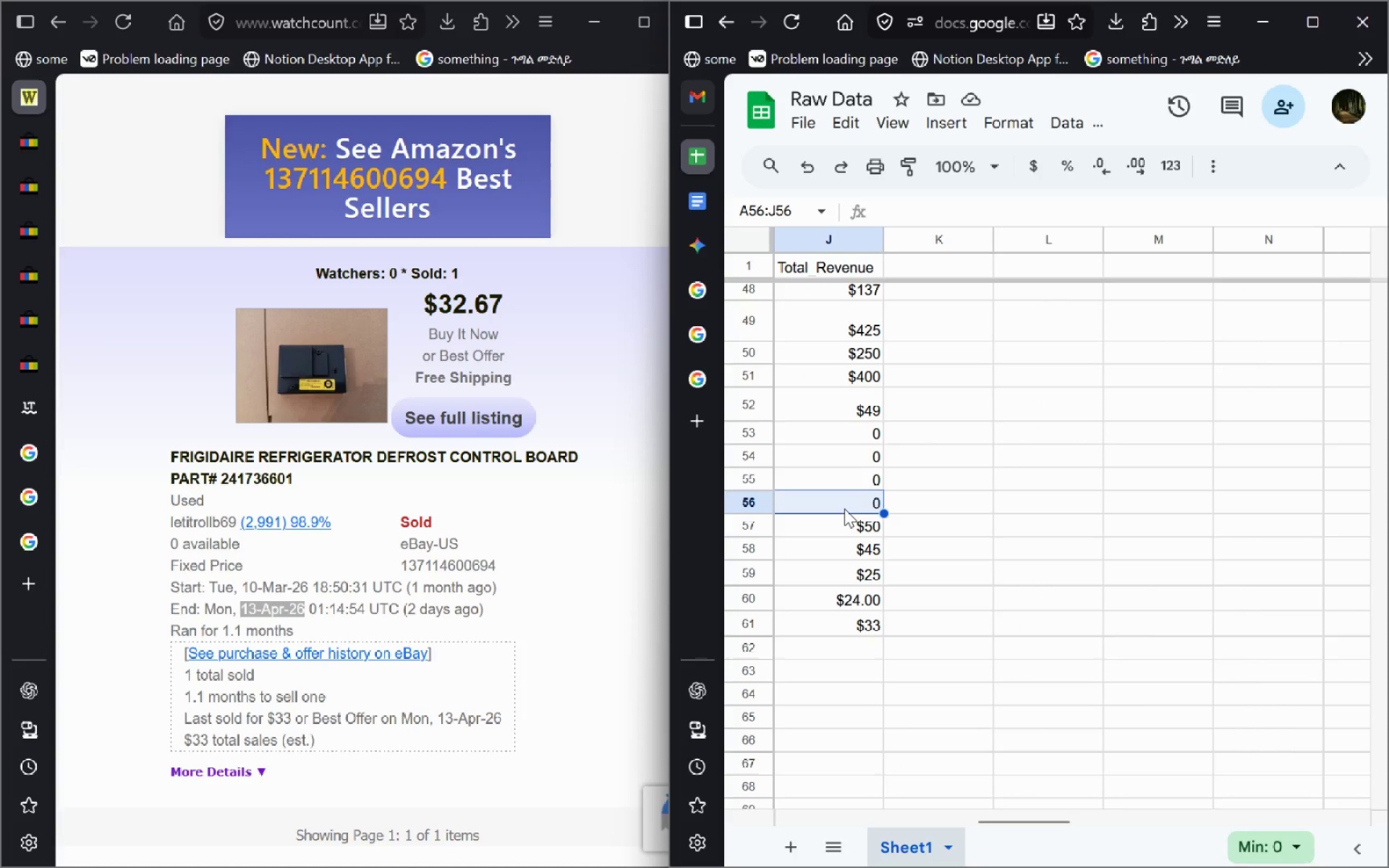 
key(Control+Shift+ArrowUp)
 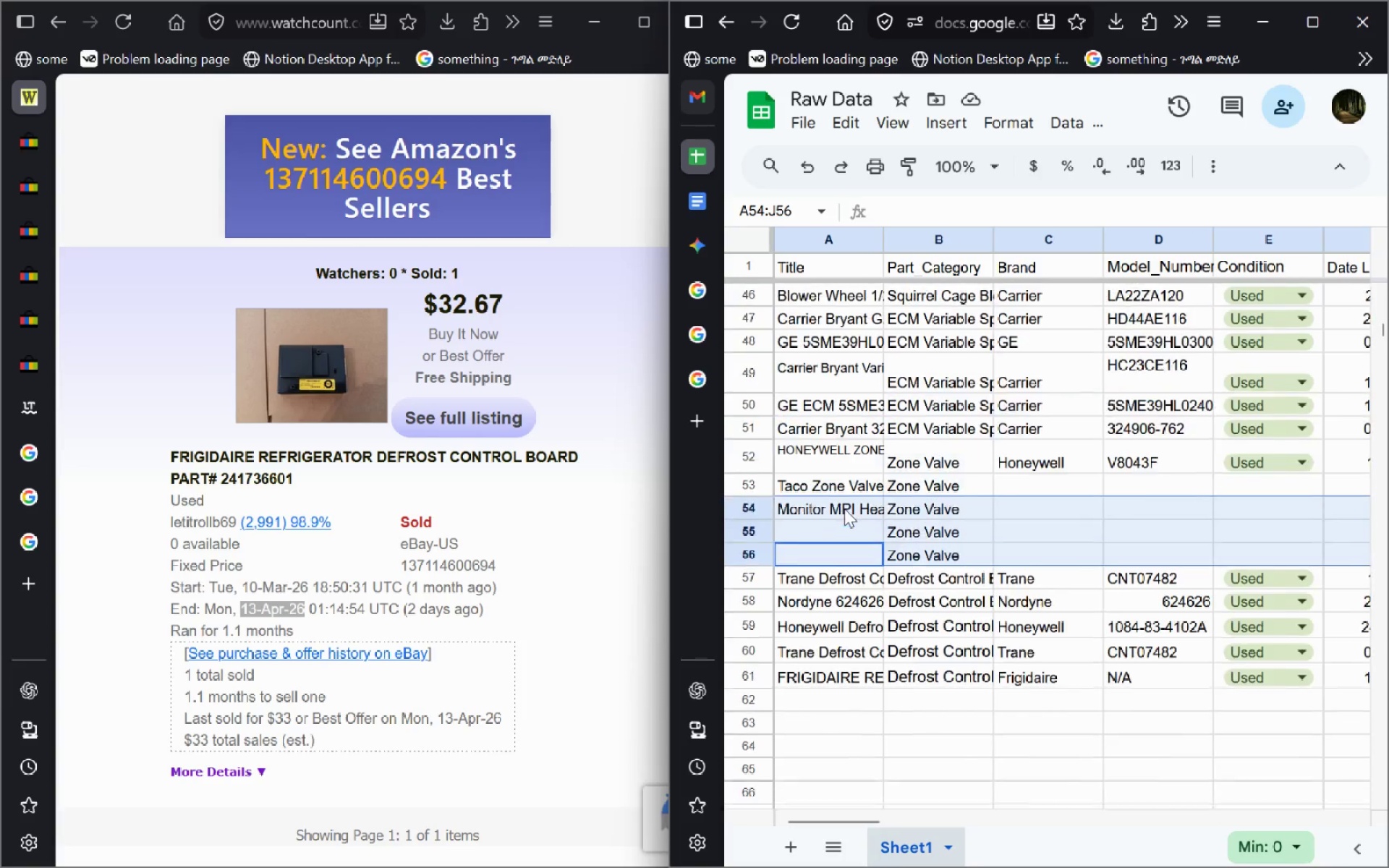 
key(Control+Shift+ArrowUp)
 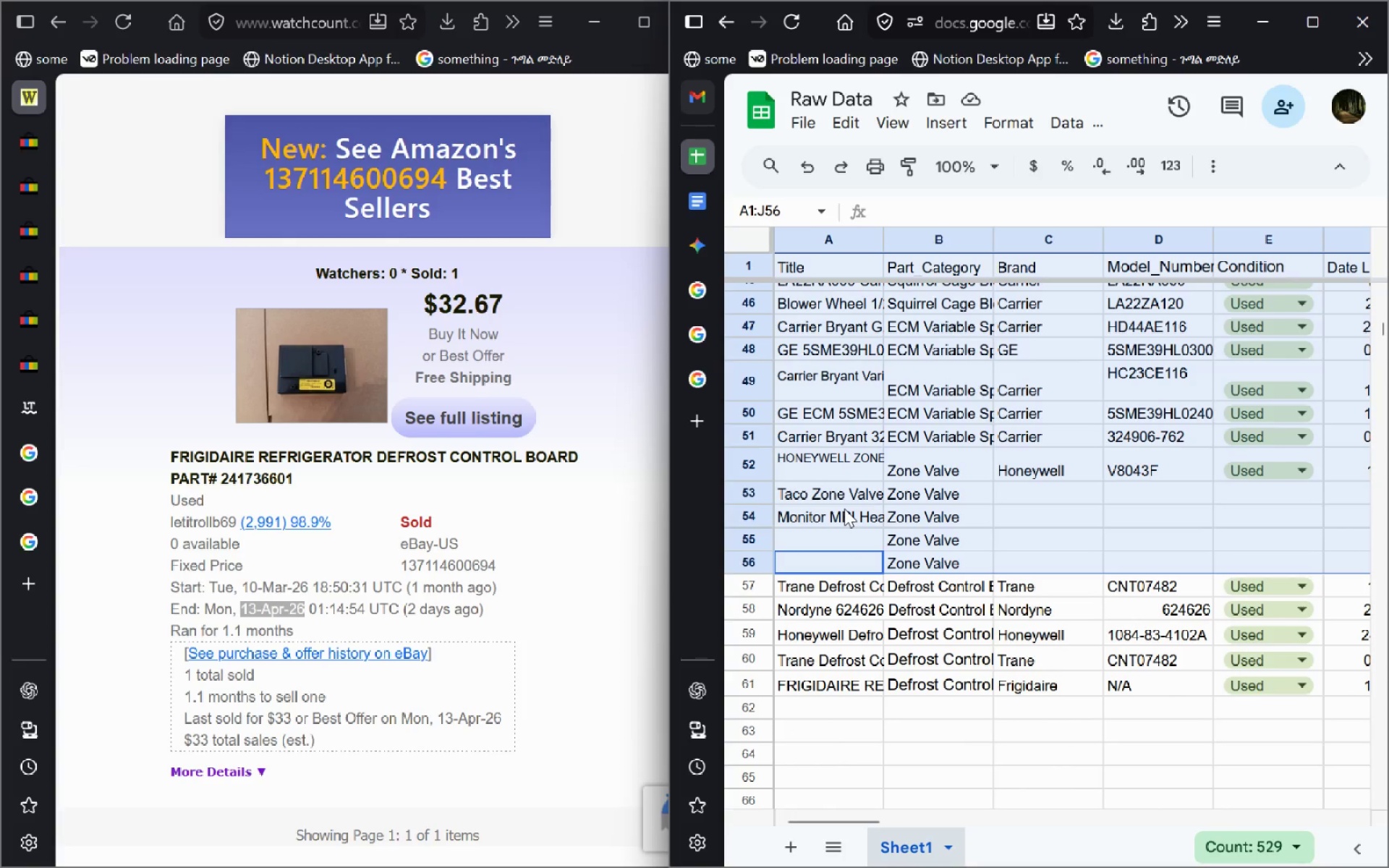 
key(Shift+ArrowDown)
 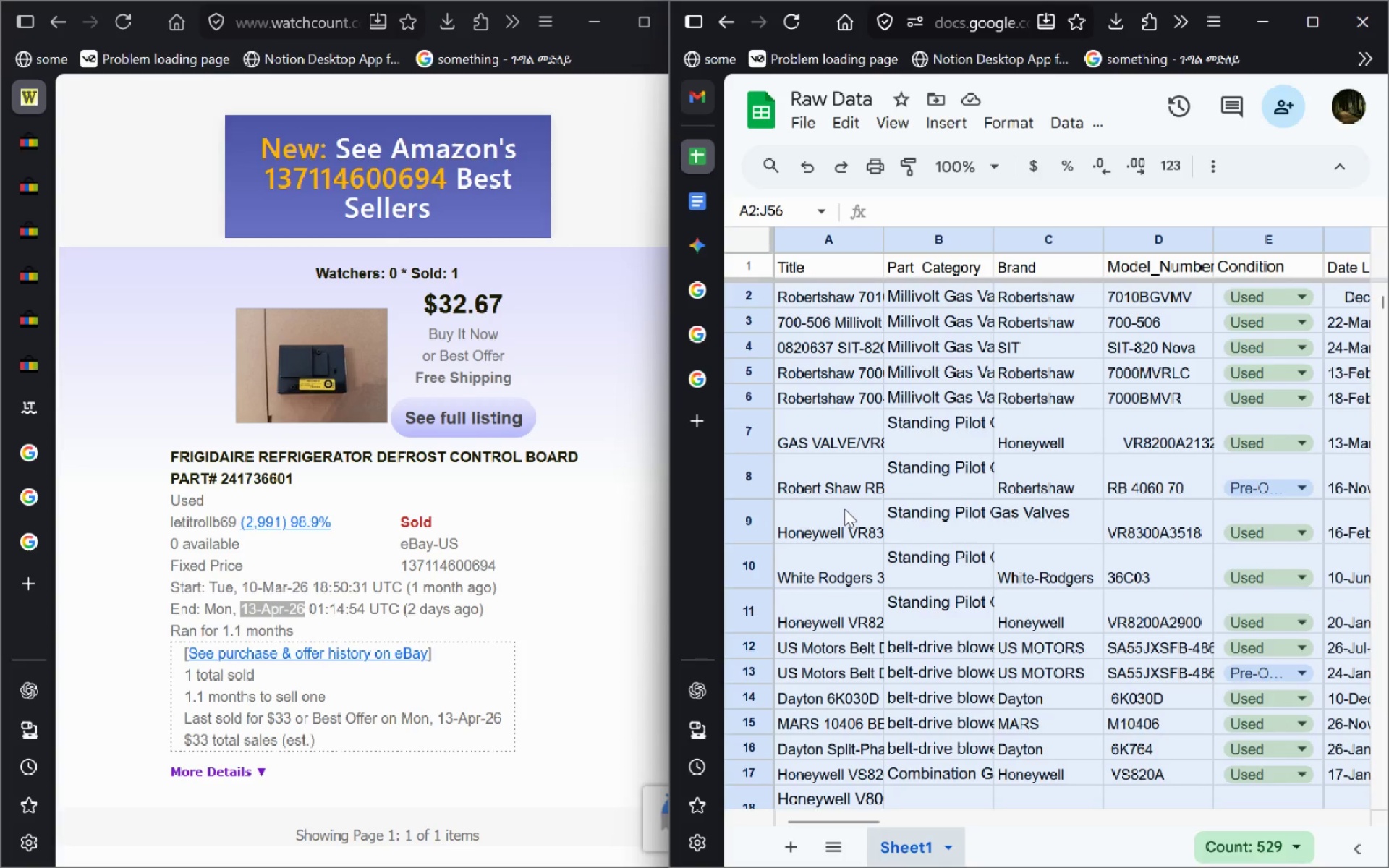 
key(Control+Shift+ControlLeft)
 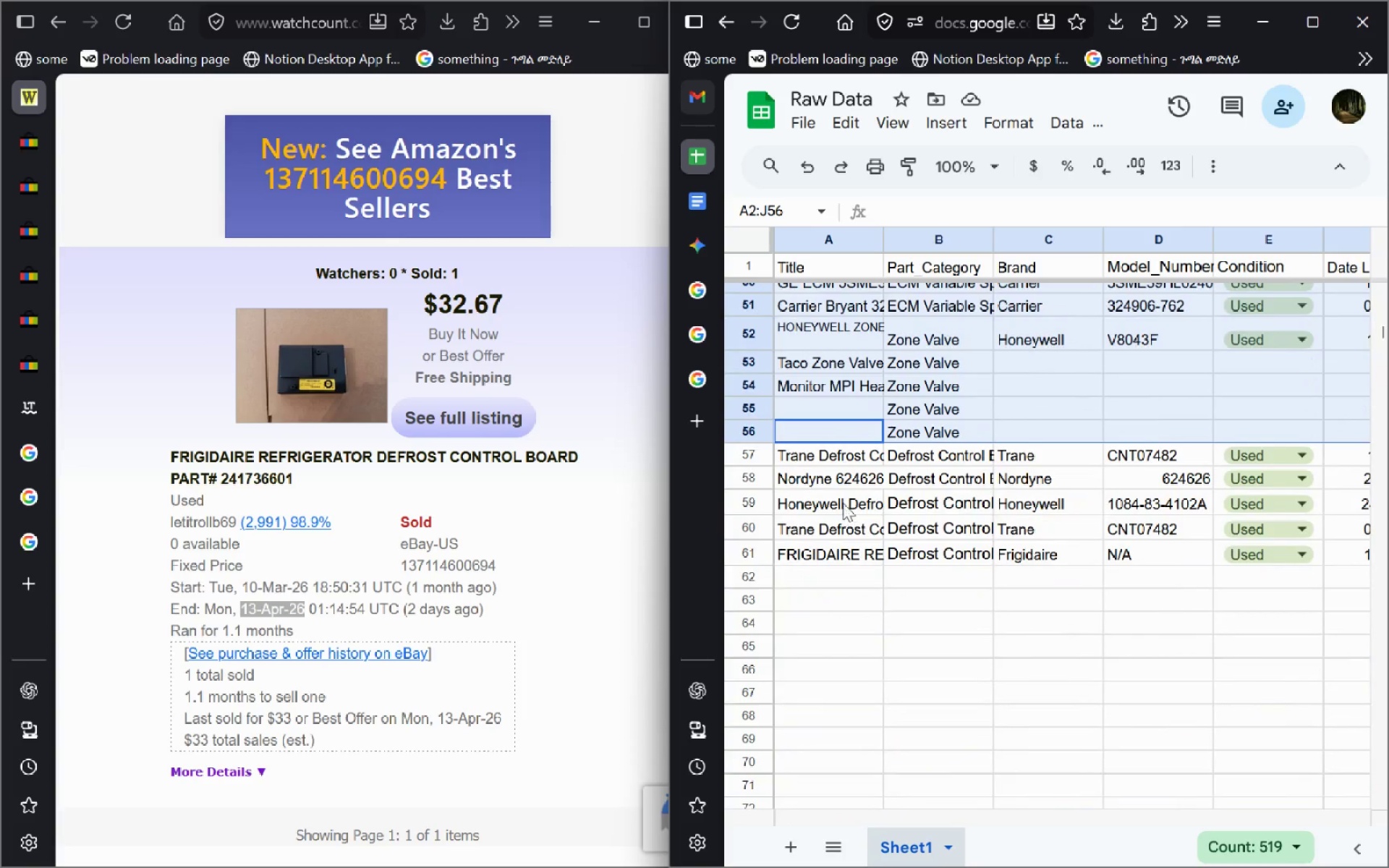 
left_click([855, 420])
 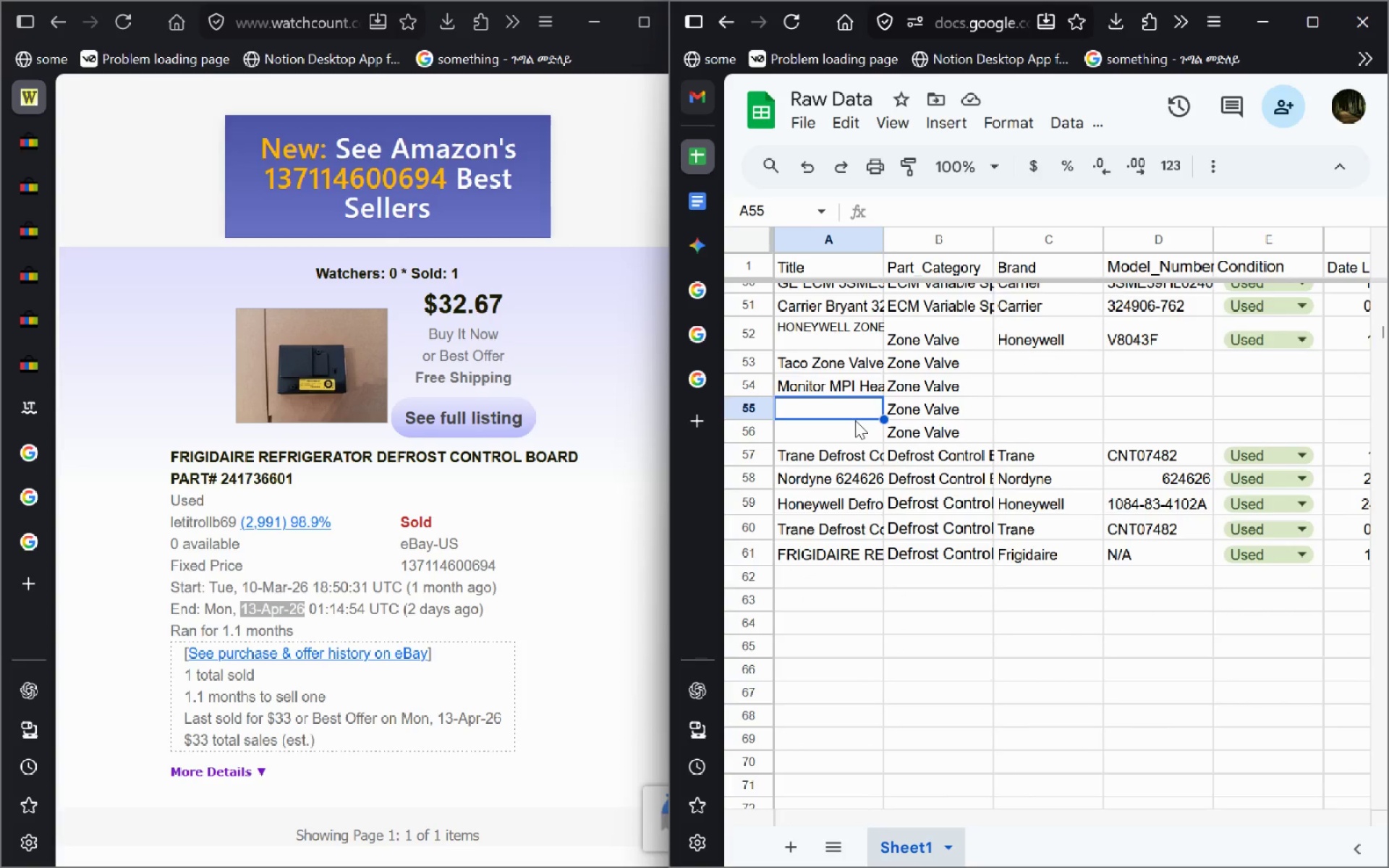 
key(ArrowDown)
 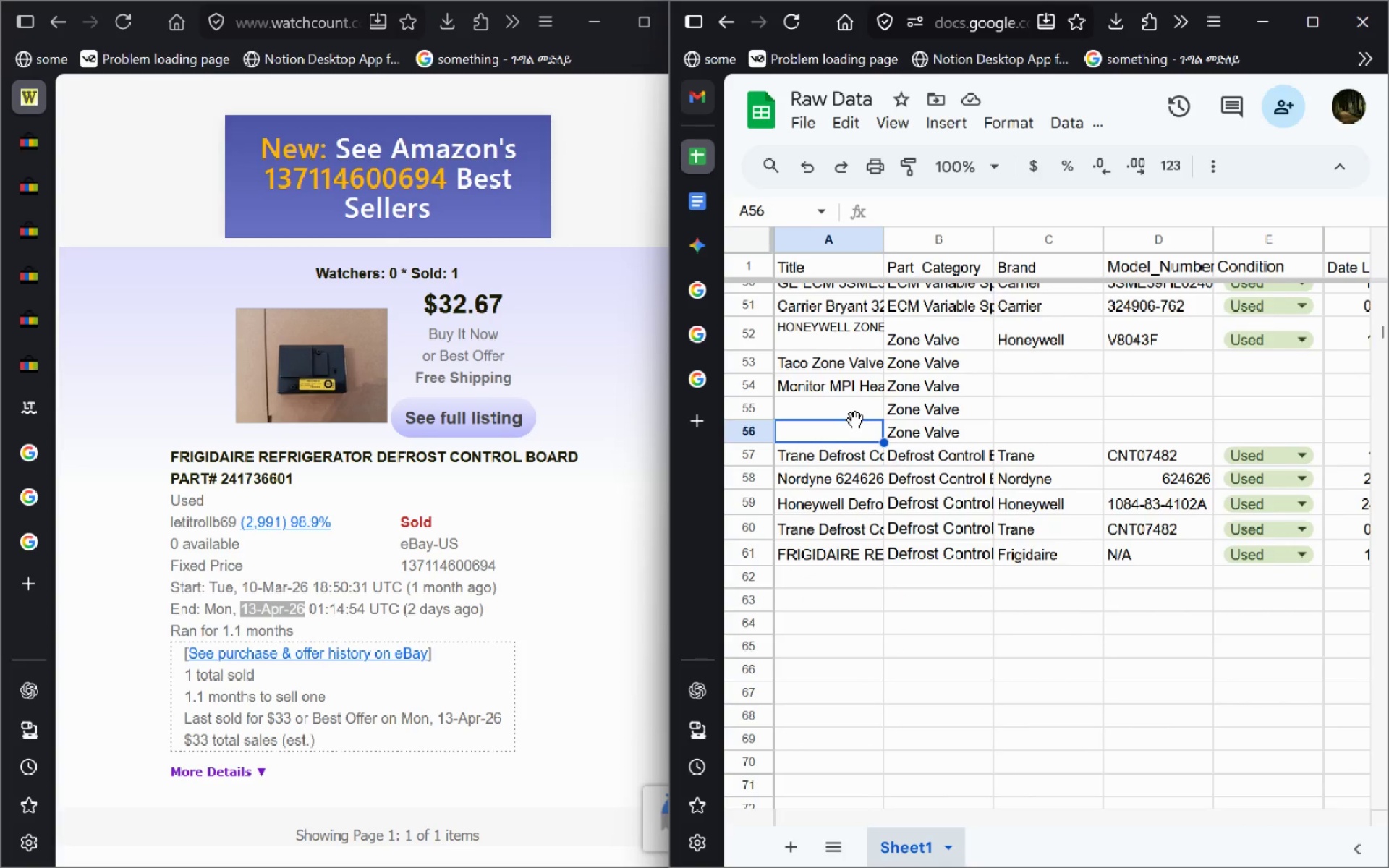 
key(Control+Shift+ArrowRight)
 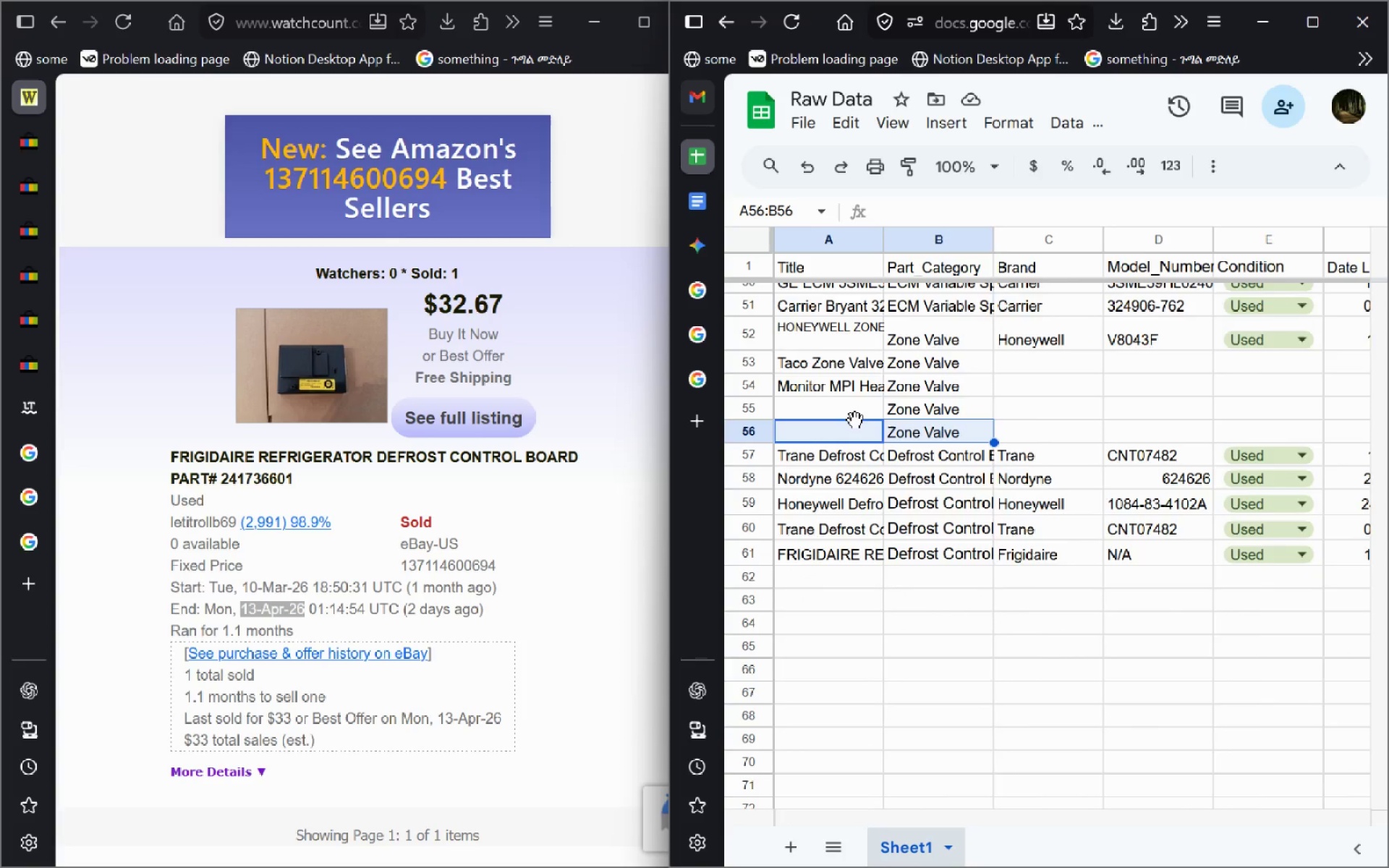 
key(Control+Shift+ArrowRight)
 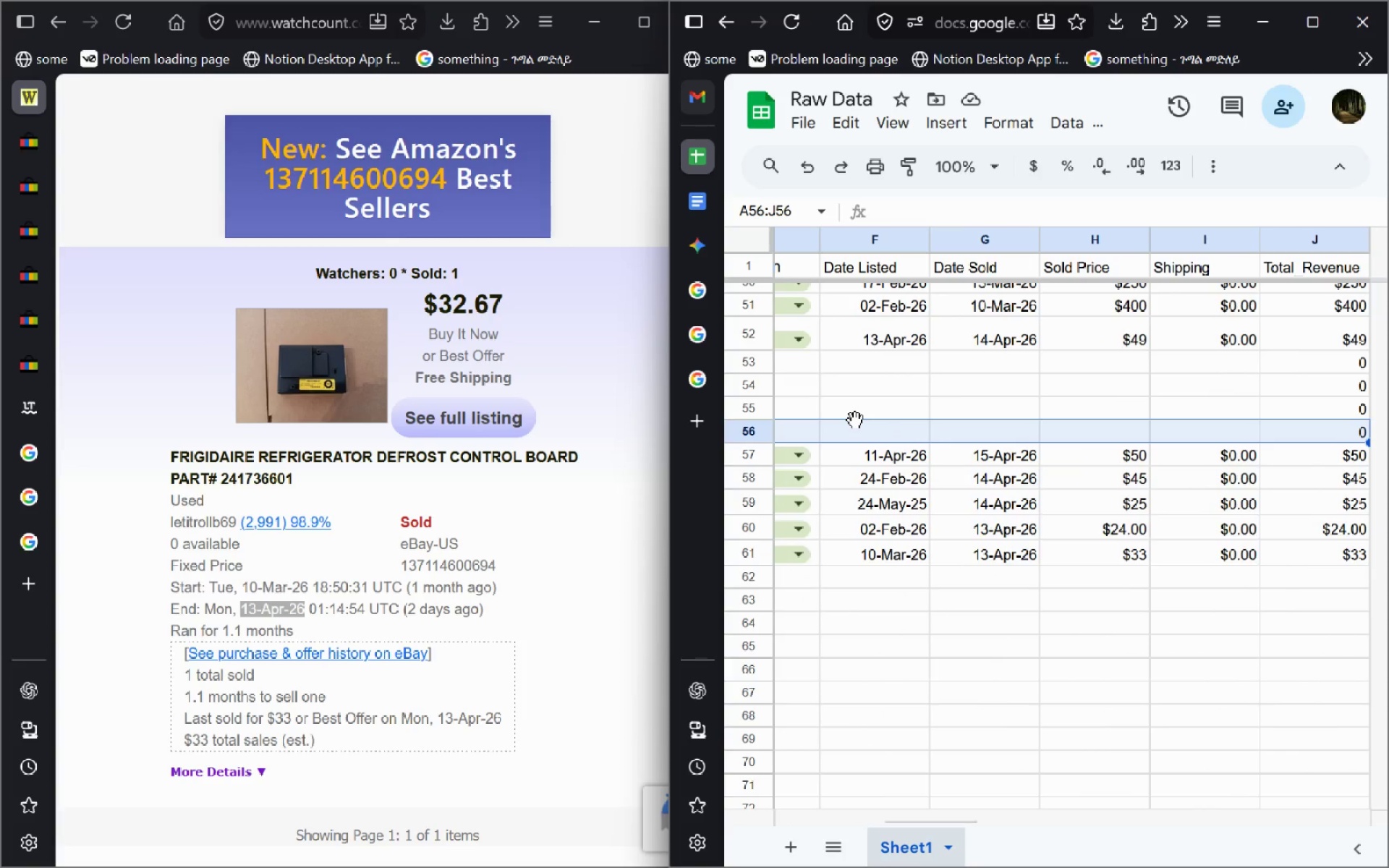 
key(Control+Shift+ArrowRight)
 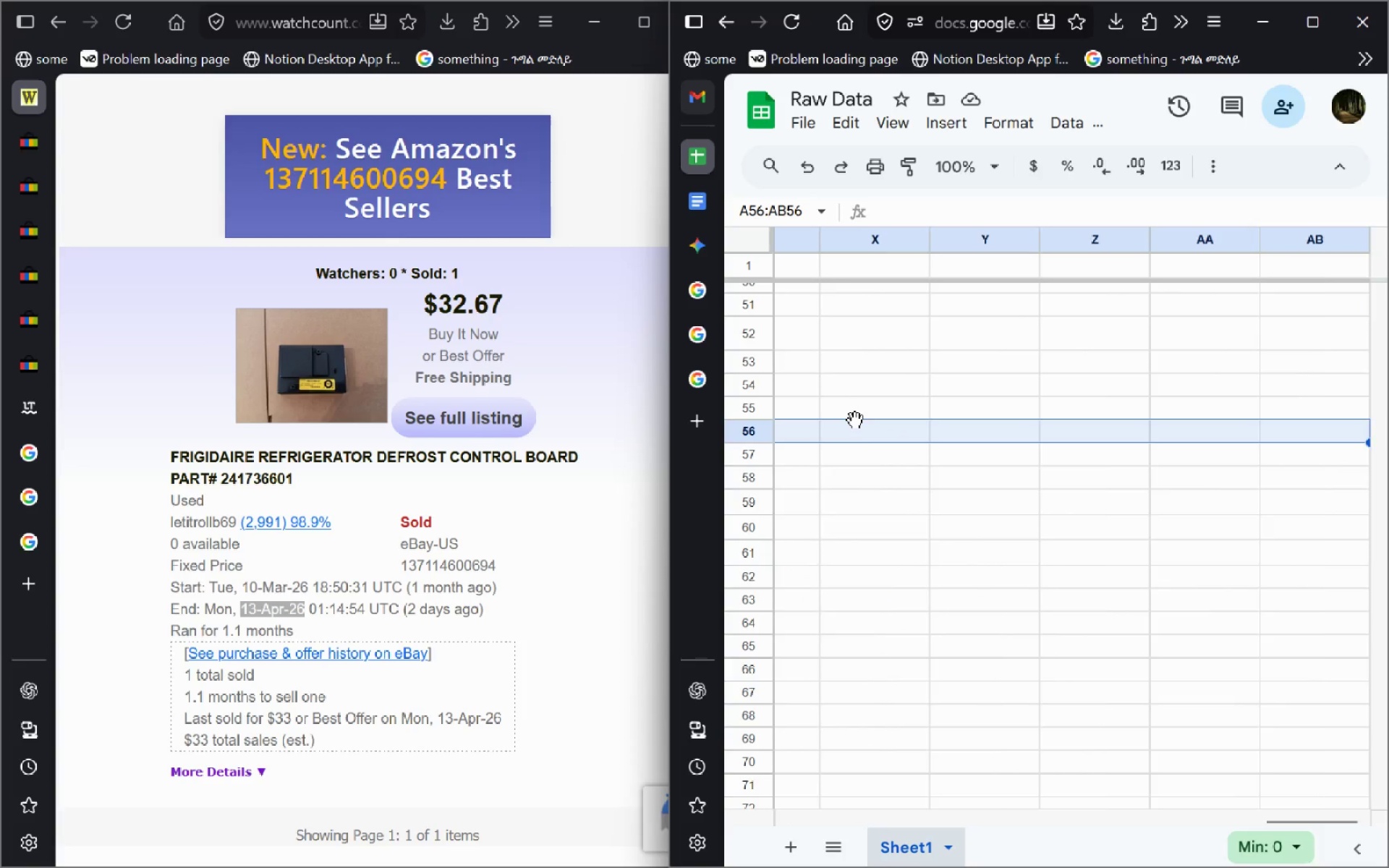 
key(Control+Shift+ArrowLeft)
 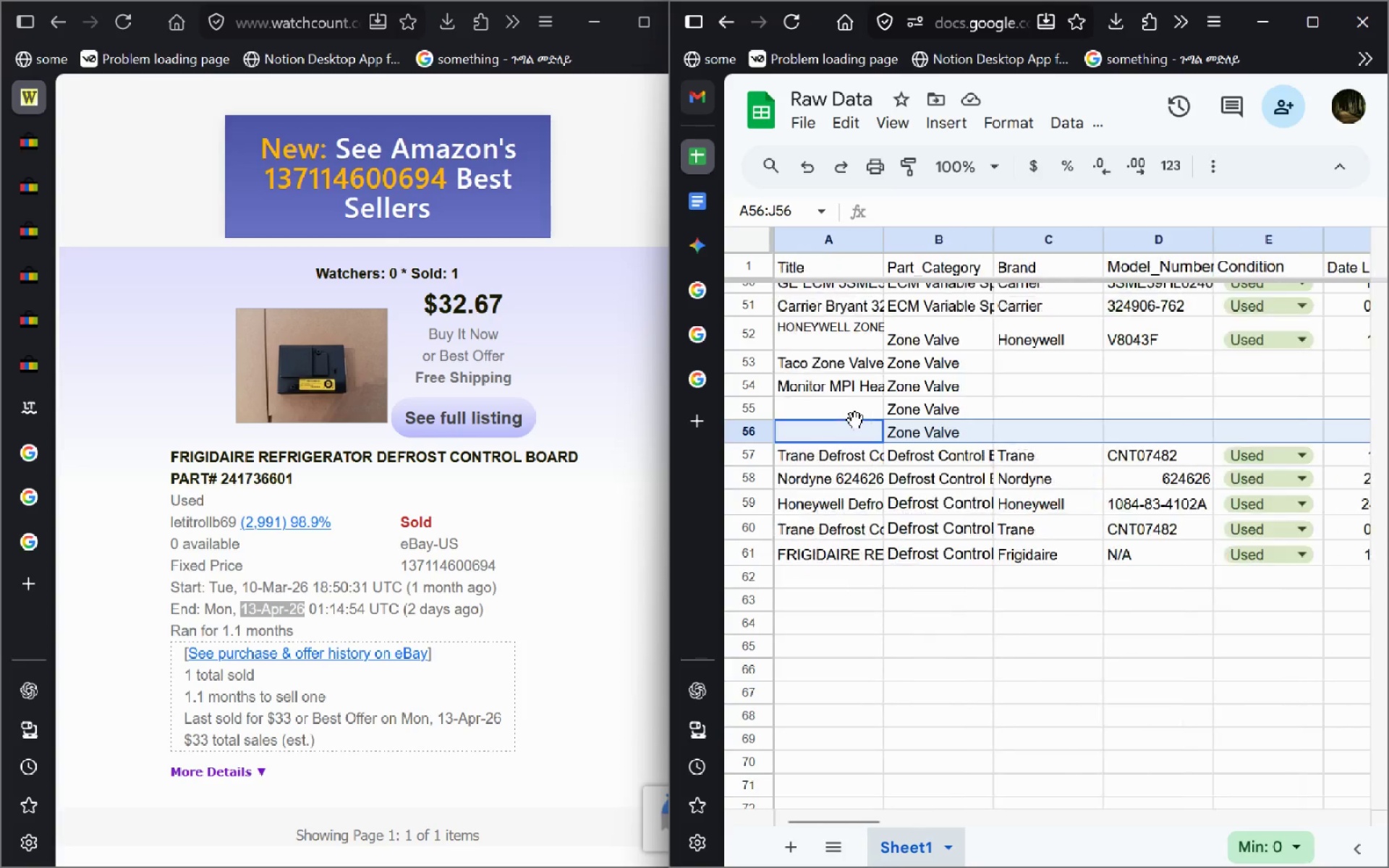 
key(Shift+ArrowUp)
 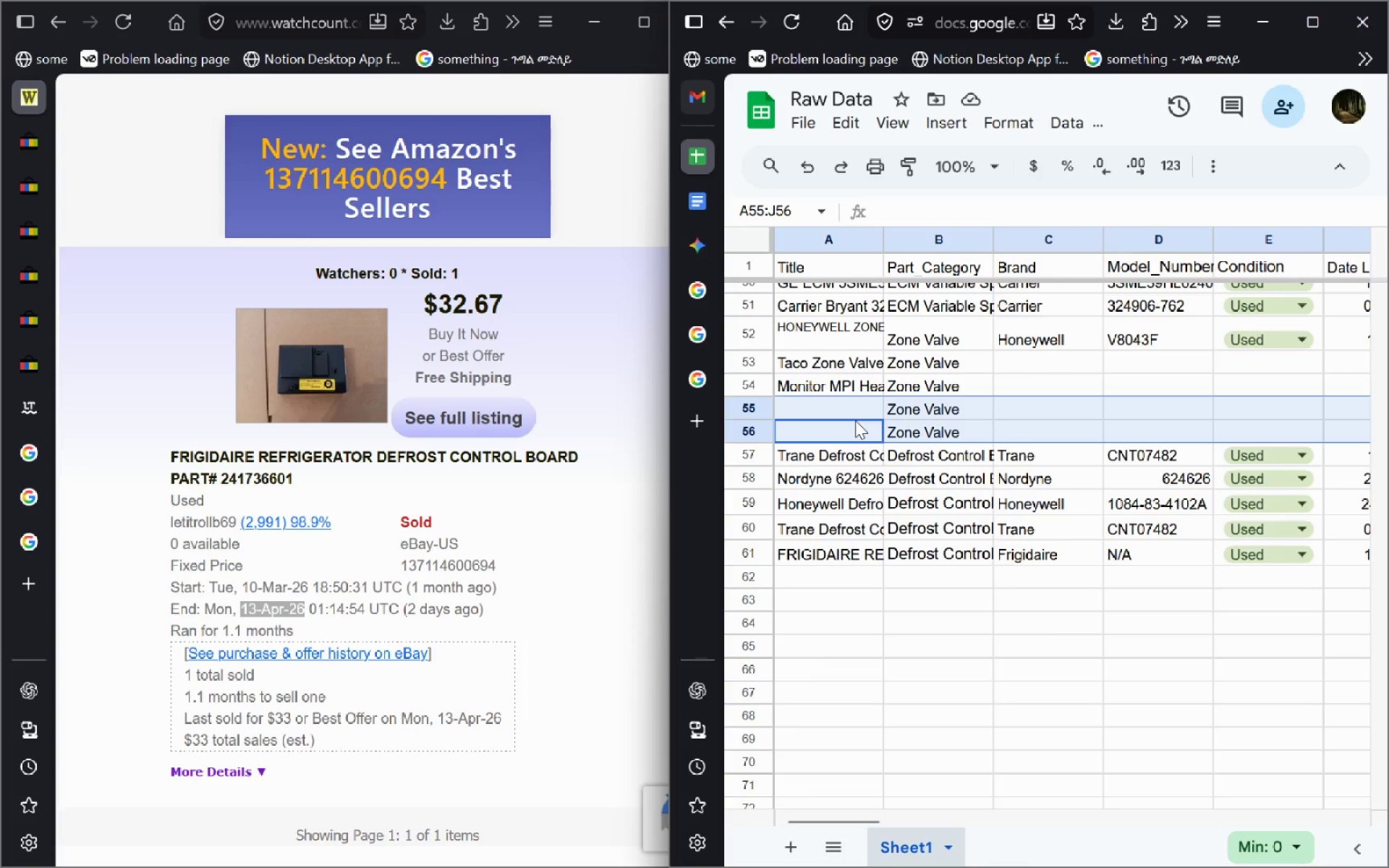 
key(Shift+ArrowUp)
 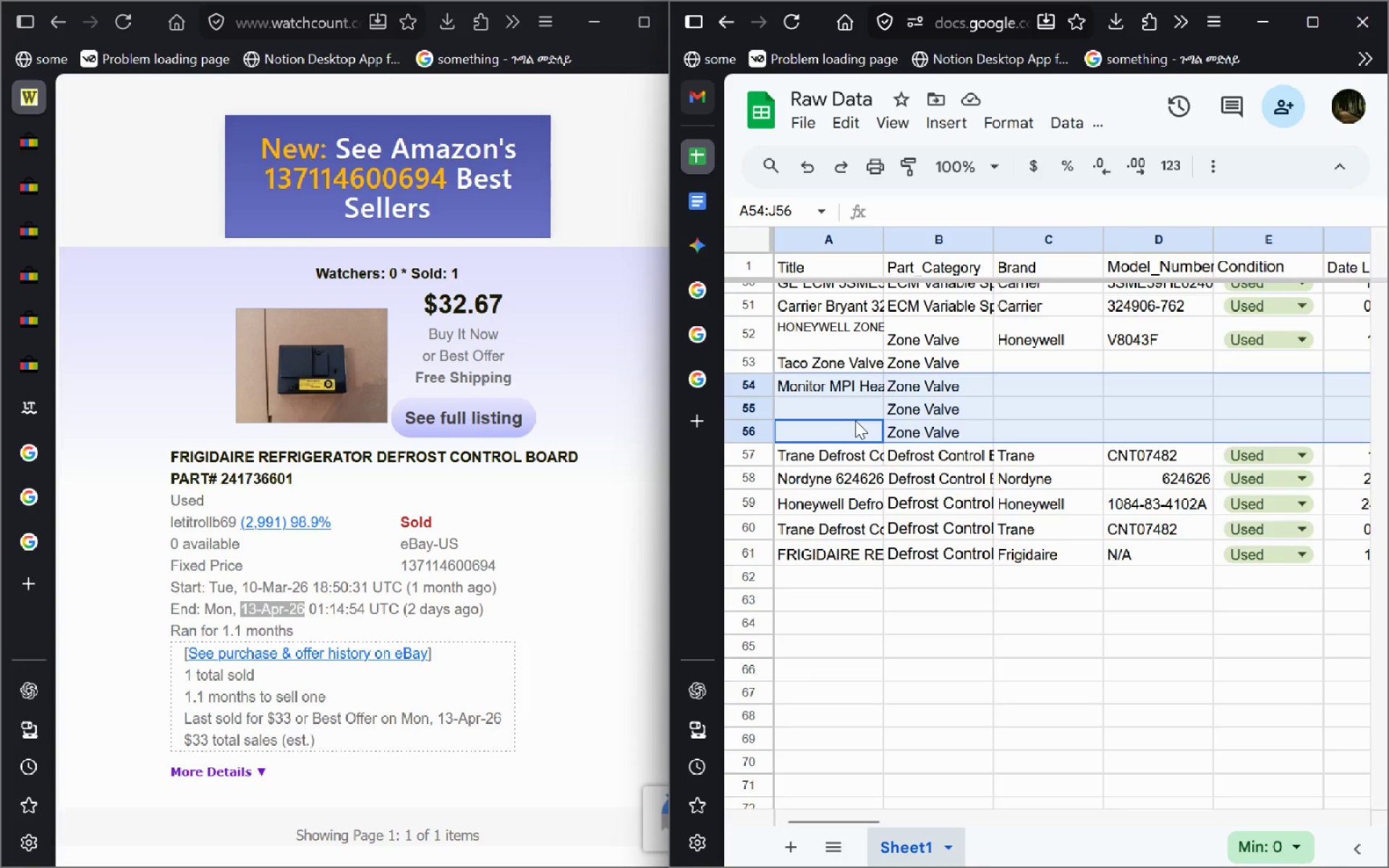 
key(Shift+ArrowUp)
 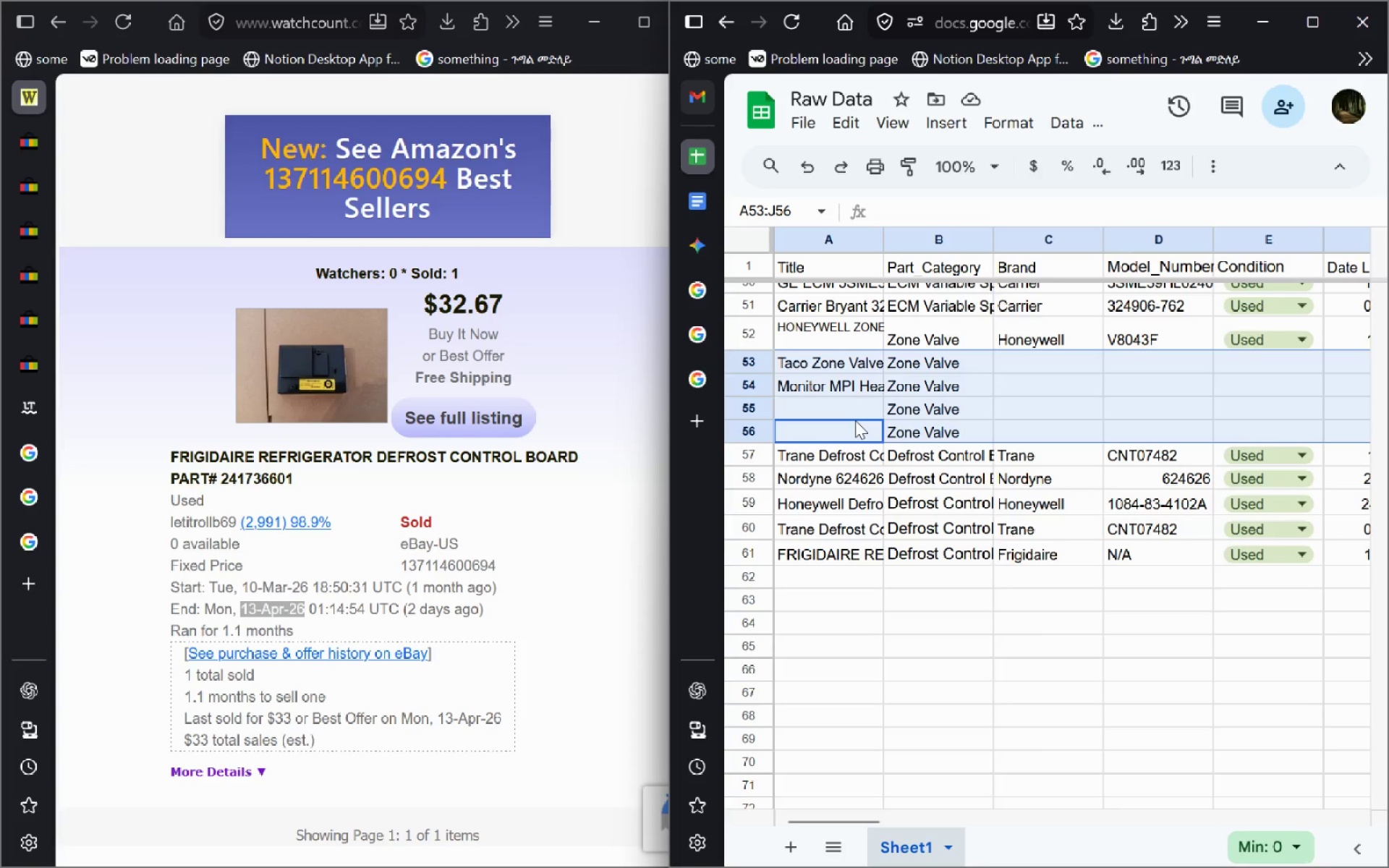 
key(Shift+ArrowUp)
 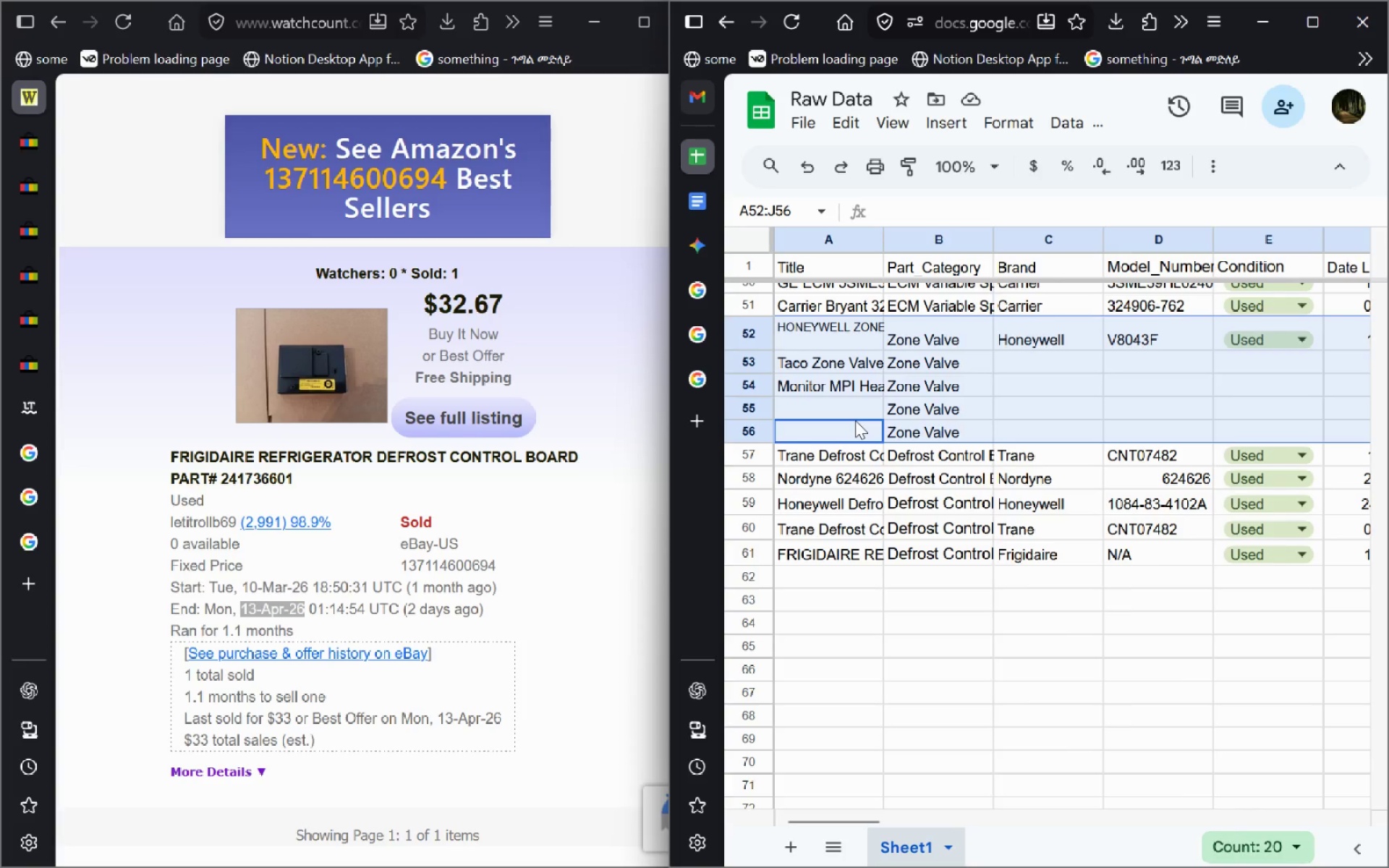 
key(Control+X)
 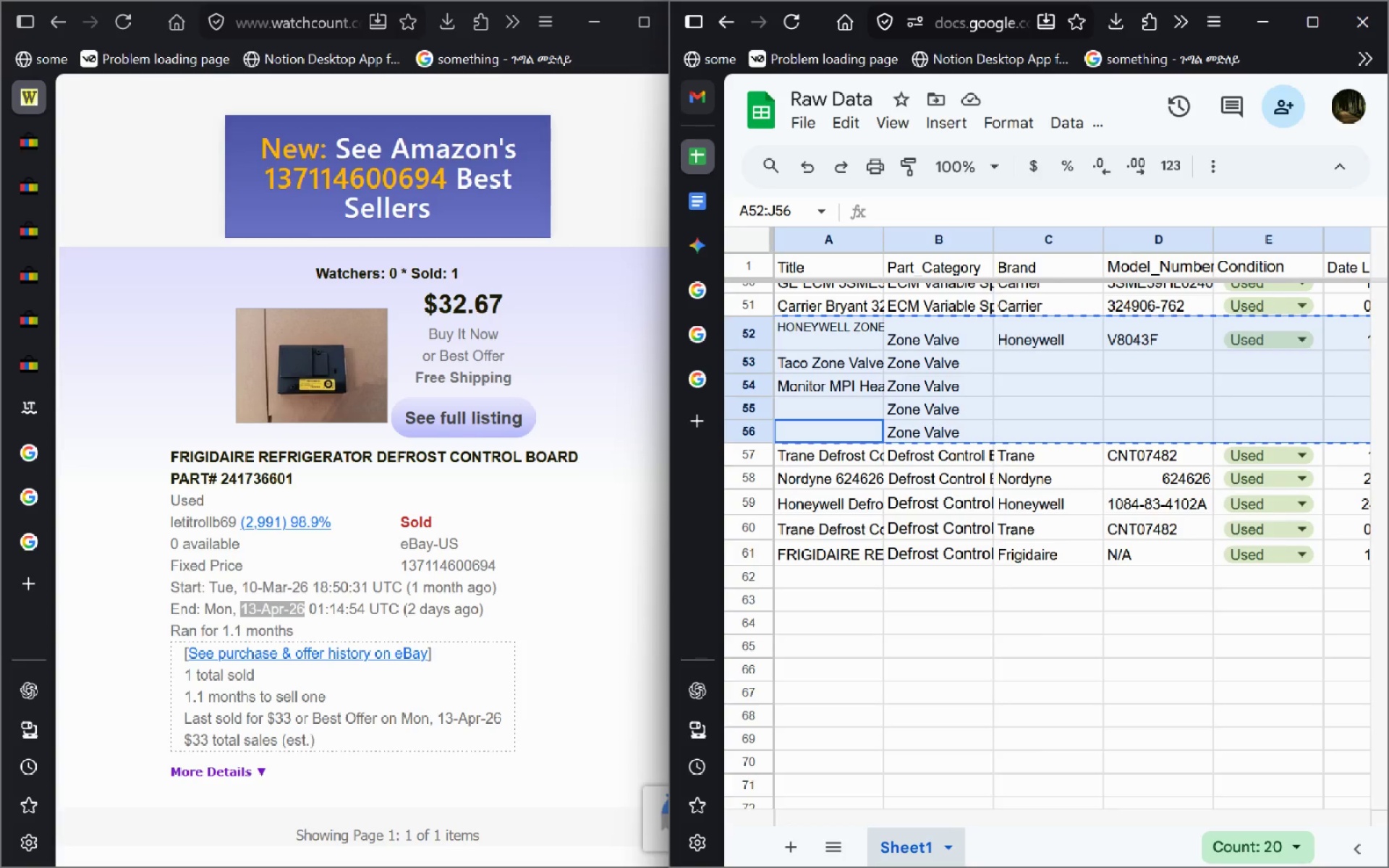 
key(ArrowDown)
 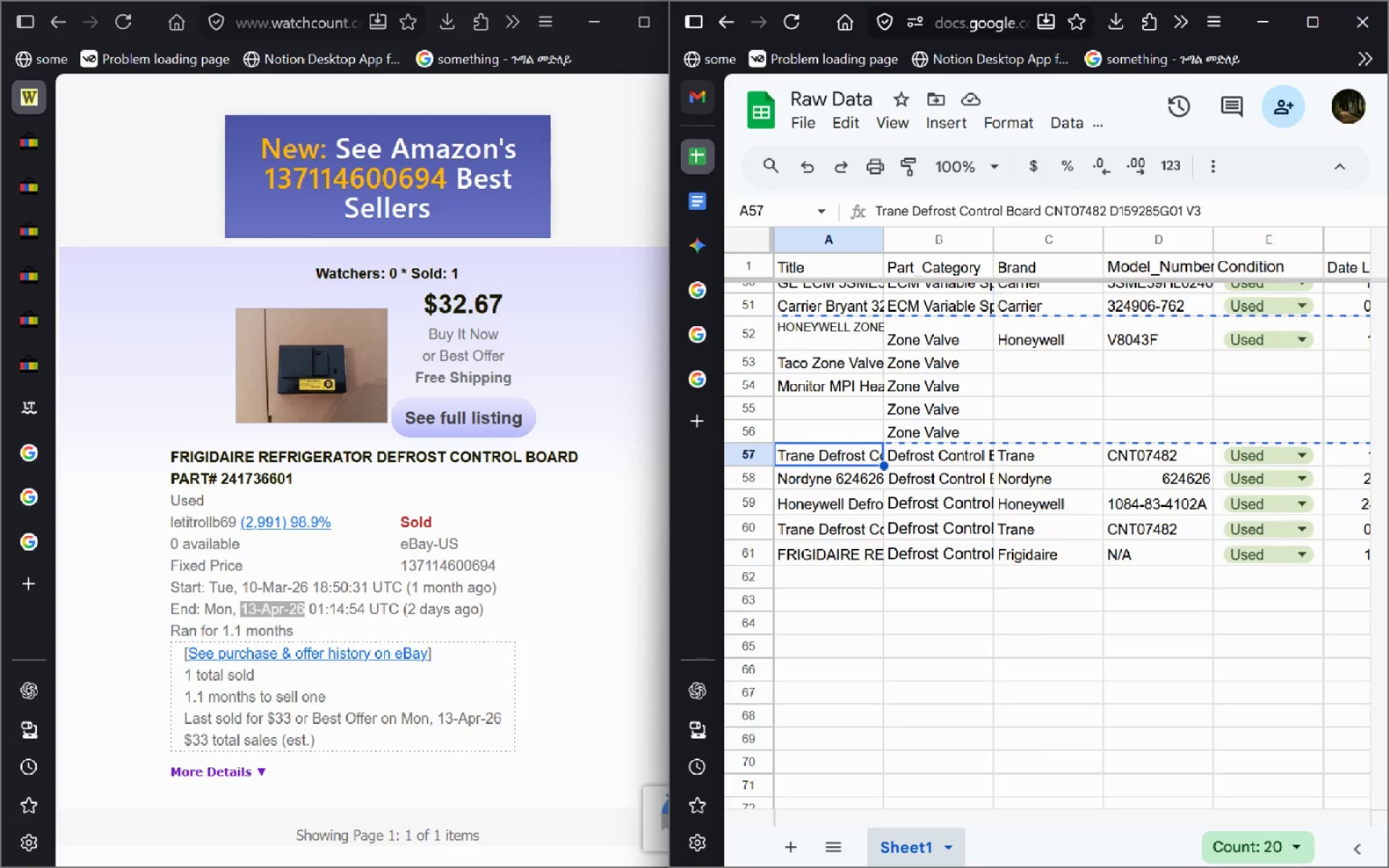 
key(ArrowDown)
 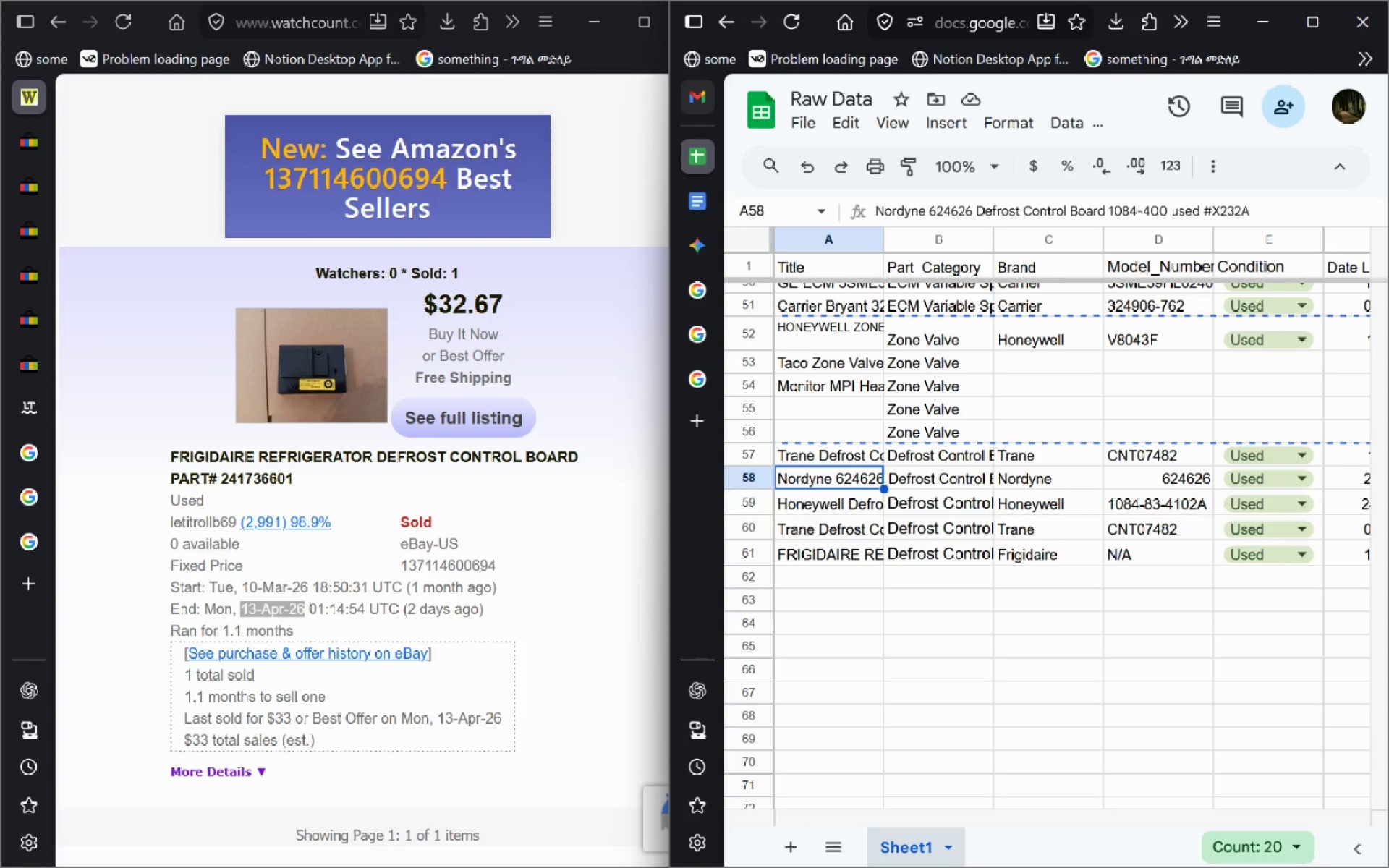 
key(ArrowDown)
 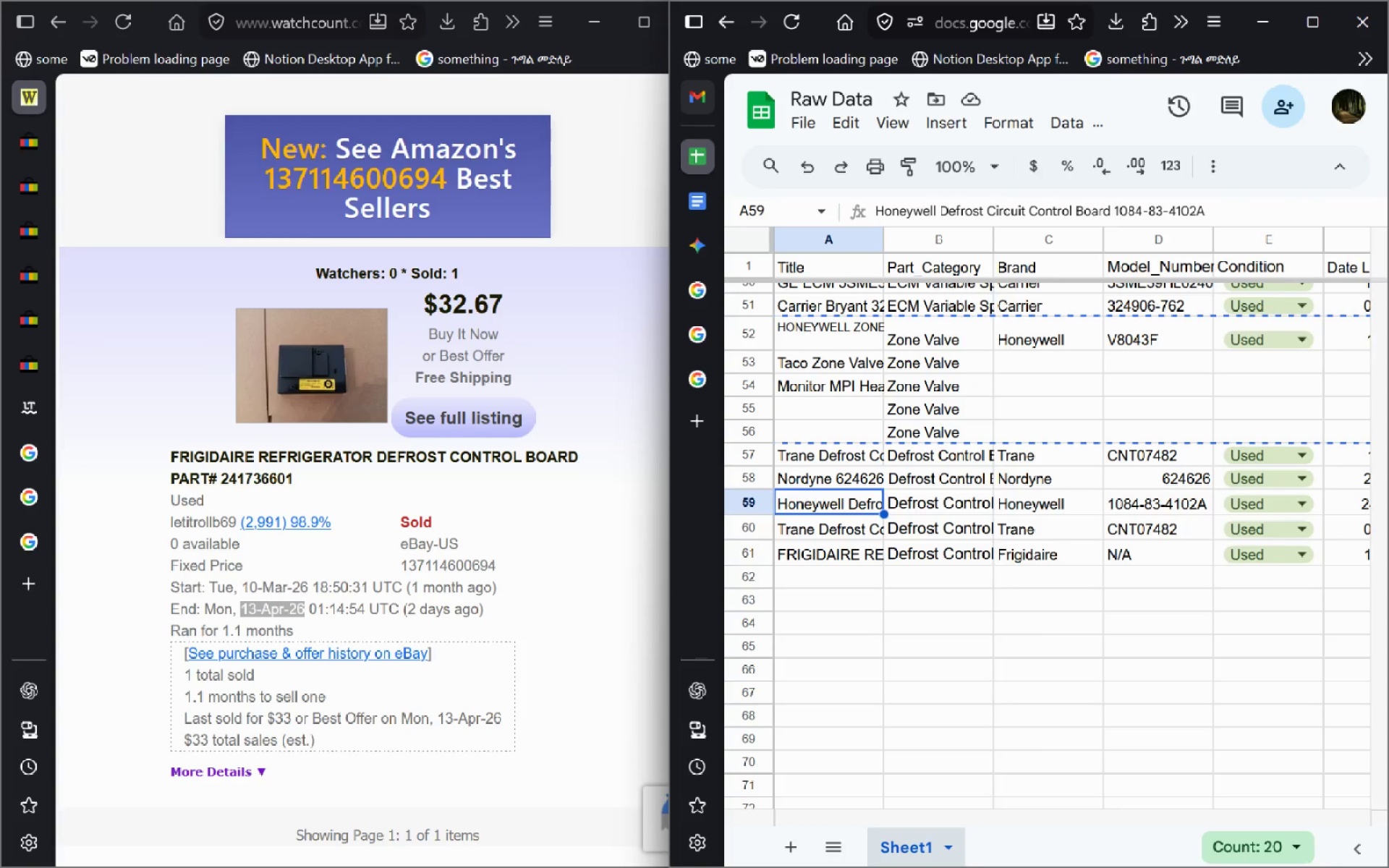 
key(ArrowDown)
 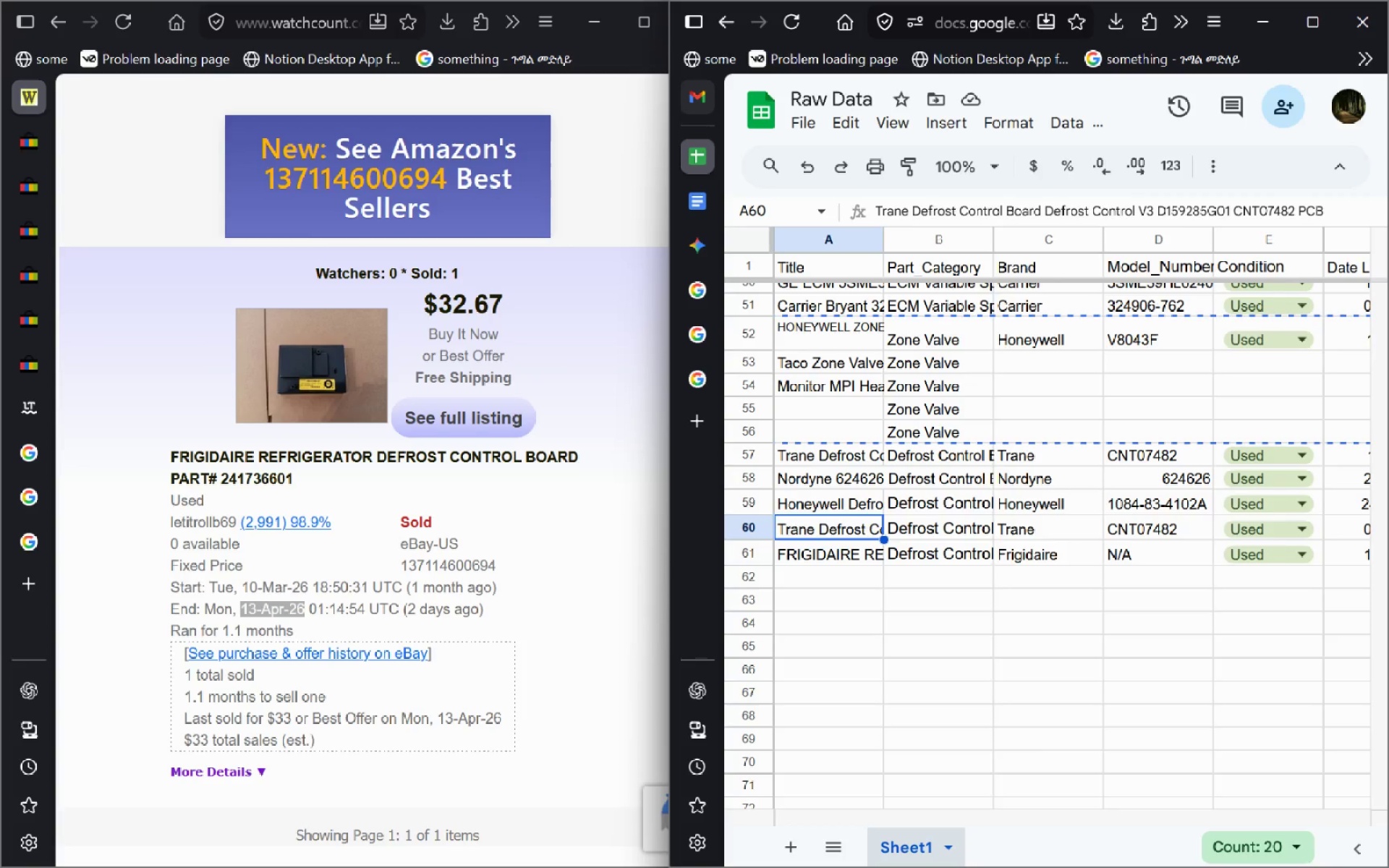 
key(ArrowDown)
 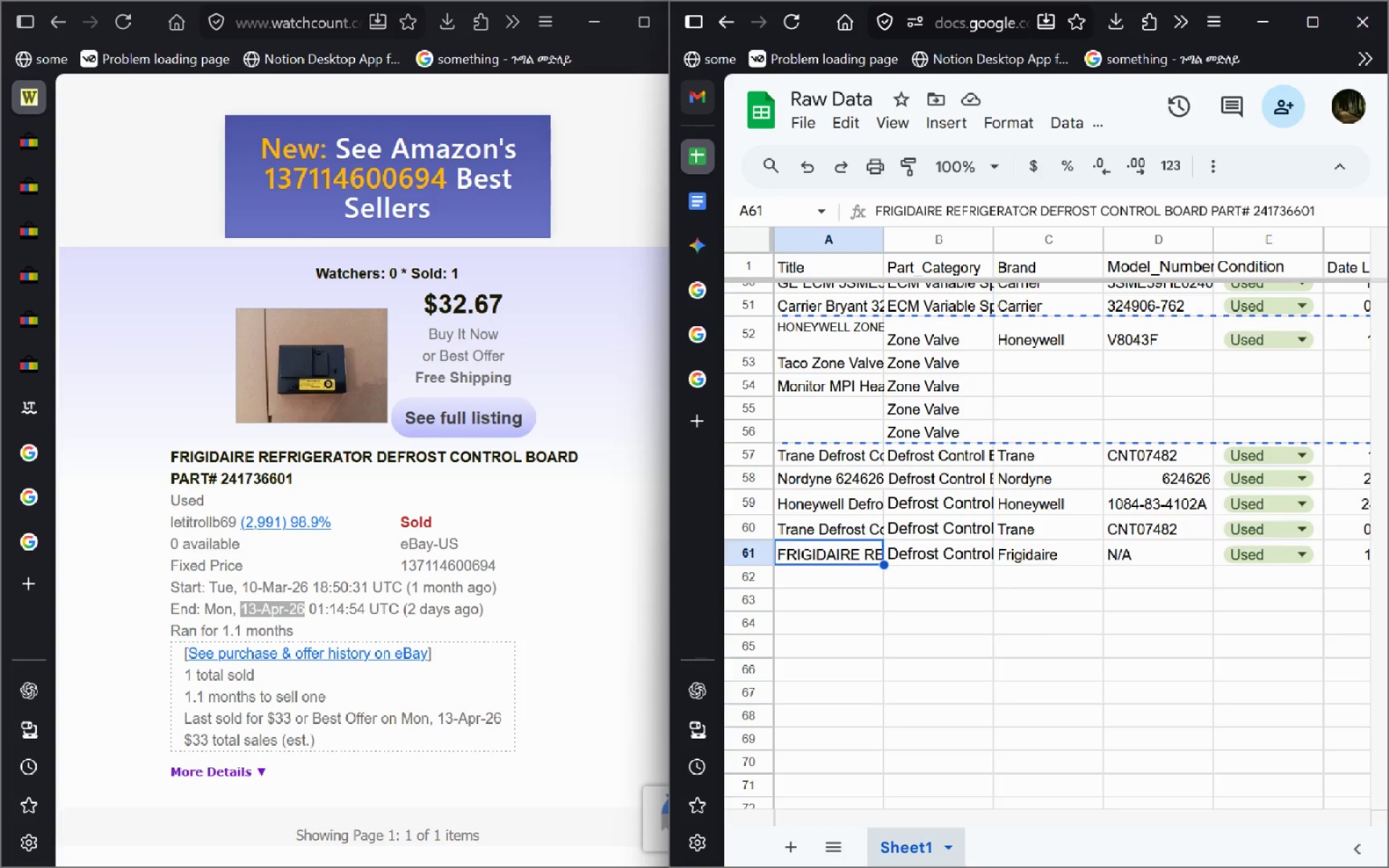 
hold_key(key=ArrowDown, duration=4.44)
 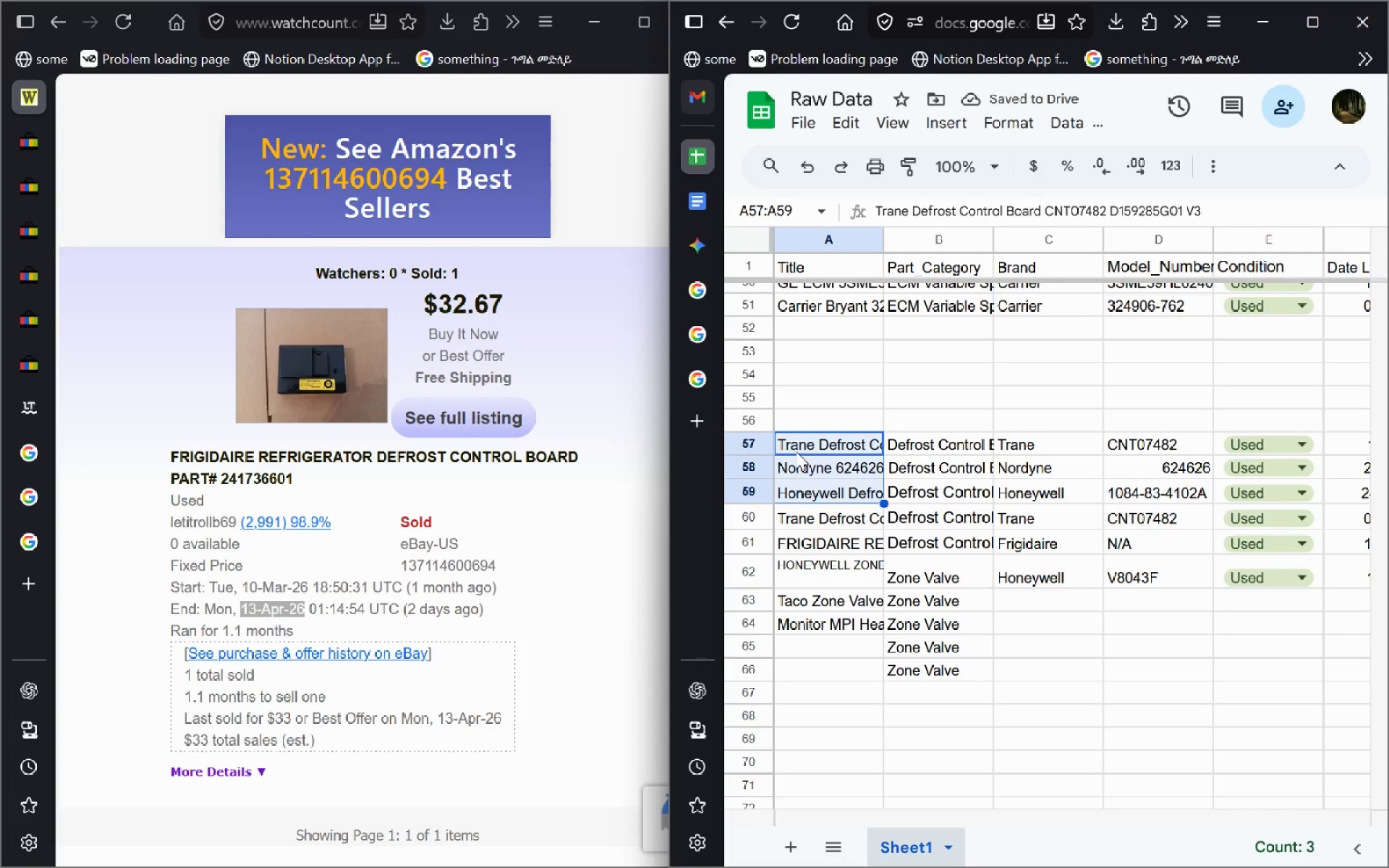 
key(Control+V)
 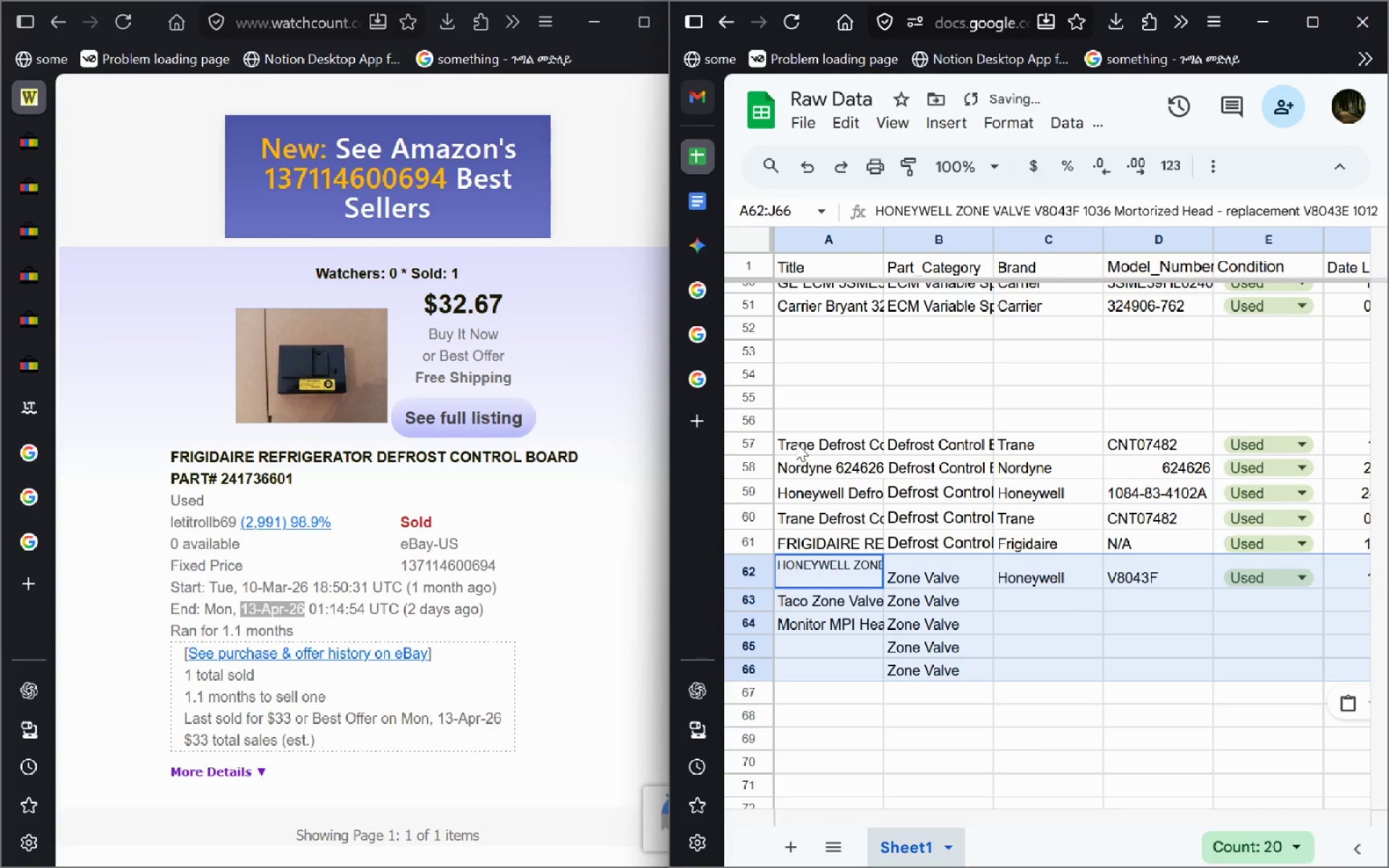 
left_click([796, 451])
 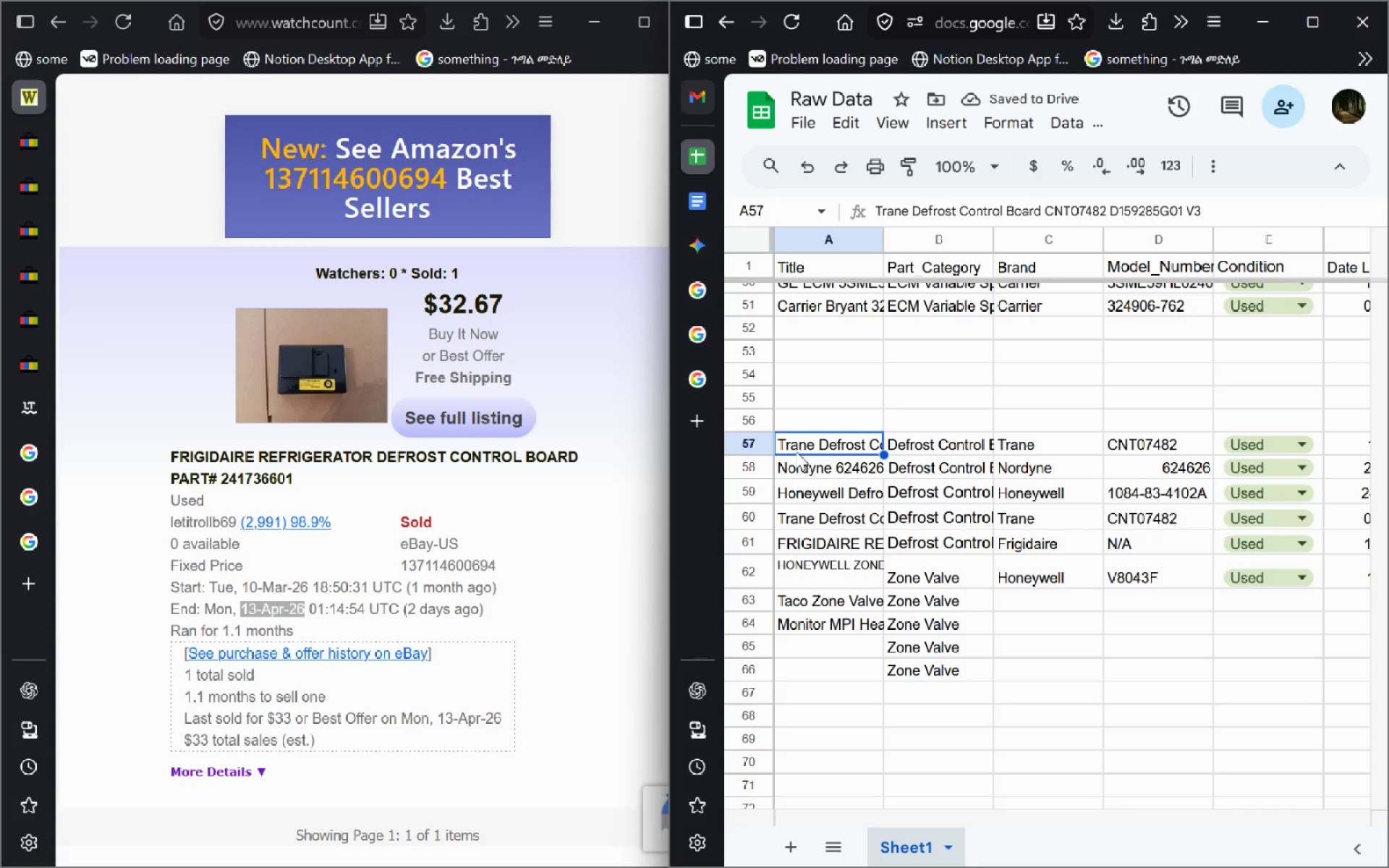 
key(Shift+ArrowDown)
 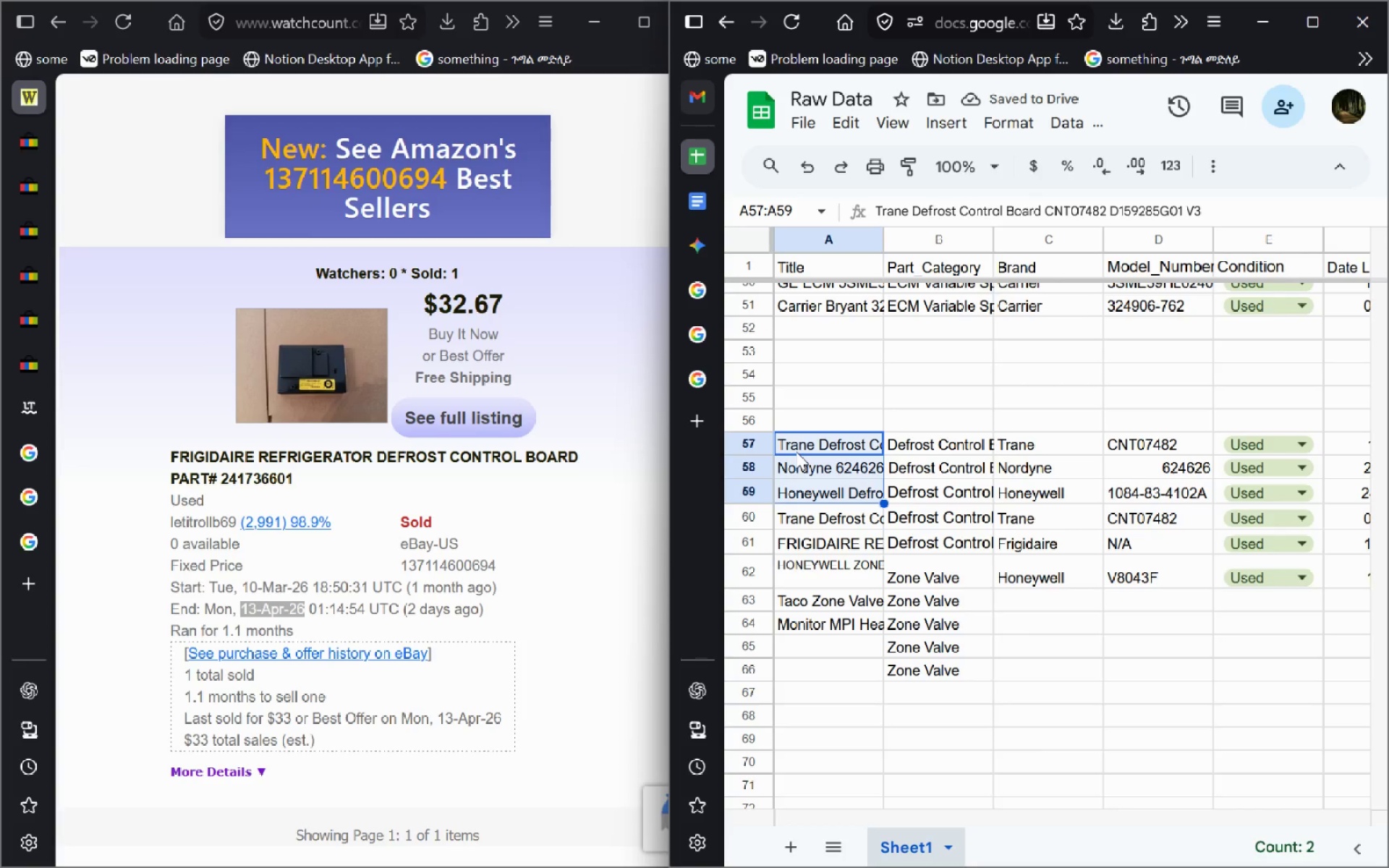 
key(Shift+ArrowDown)
 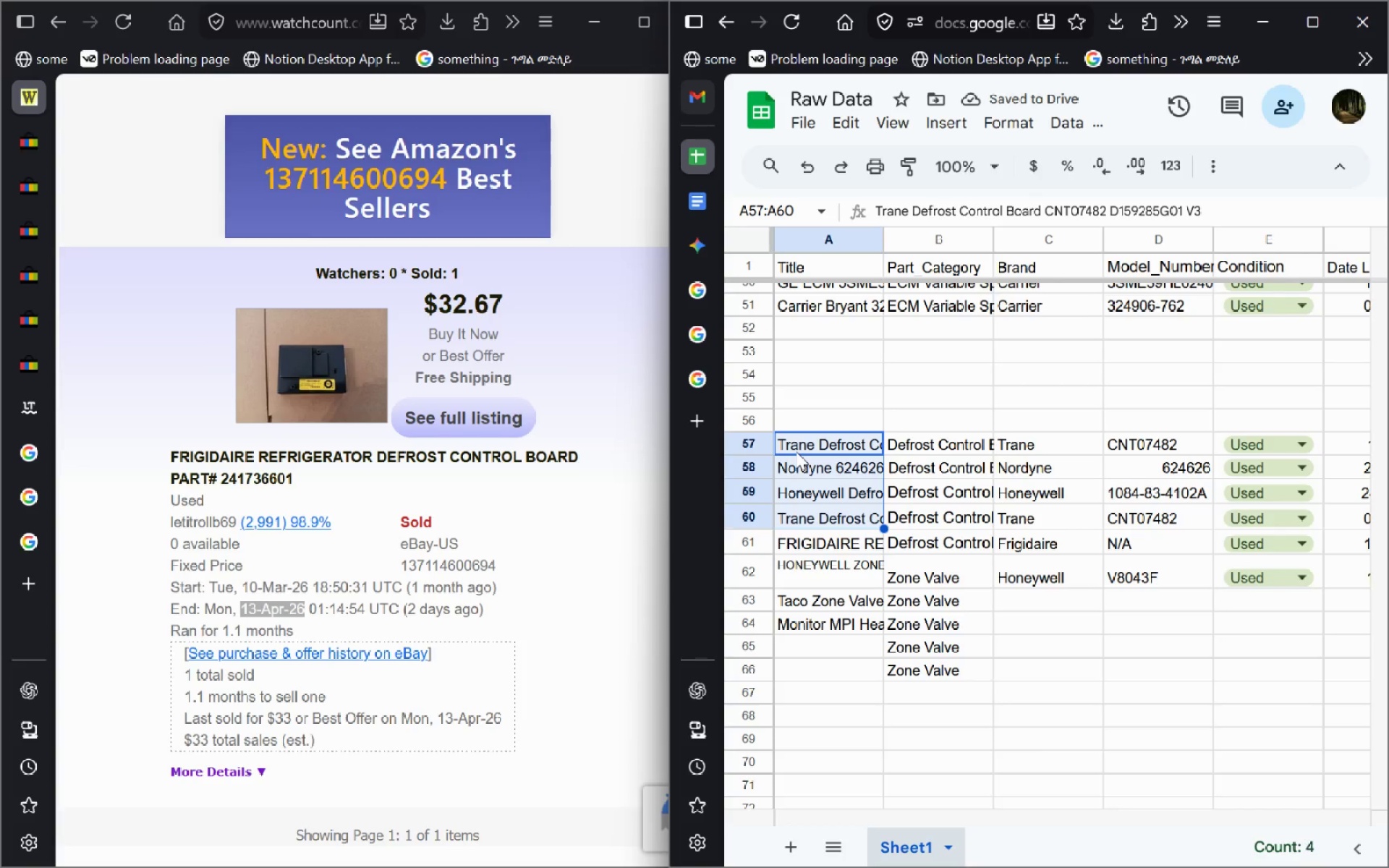 
key(Shift+ArrowDown)
 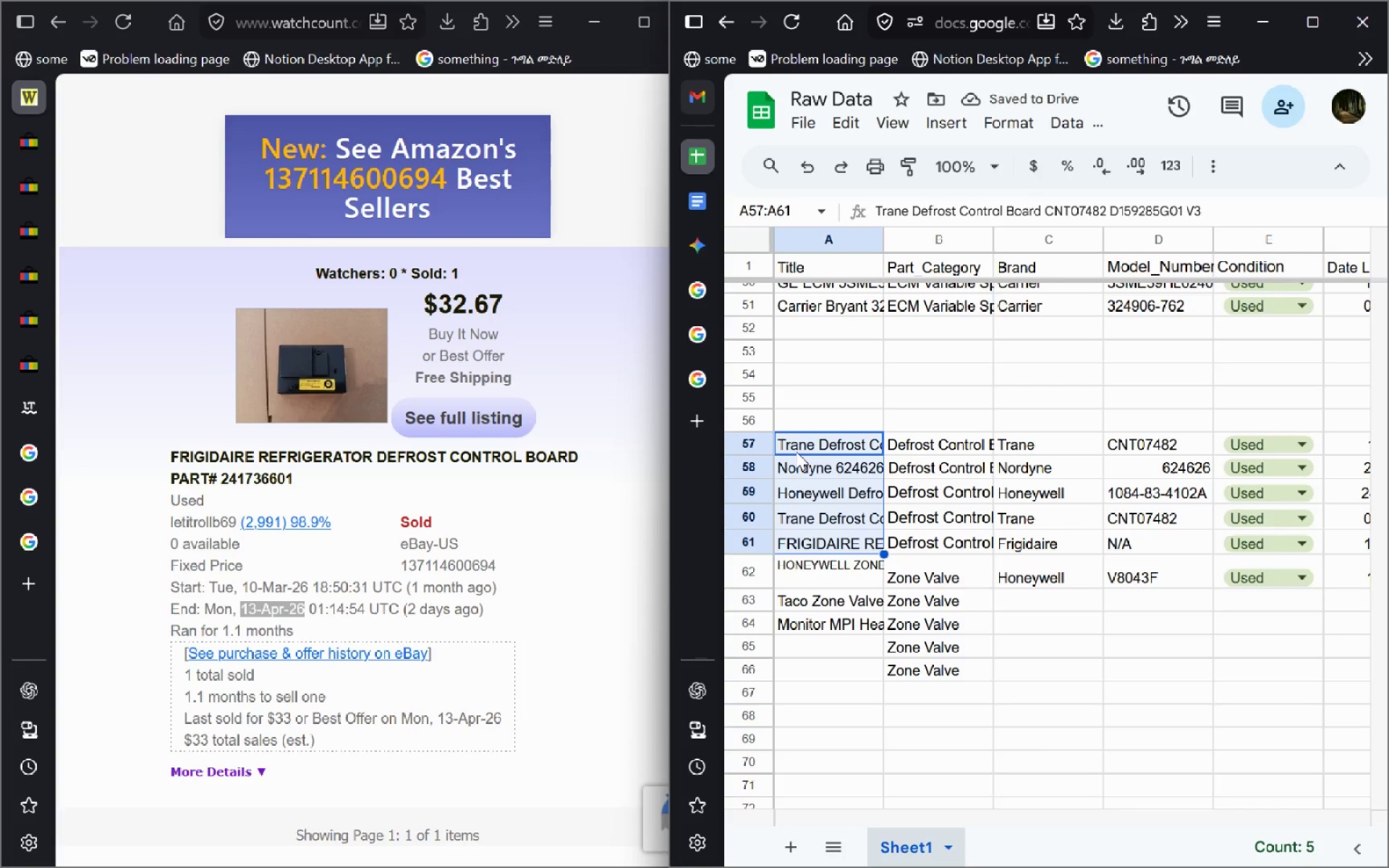 
key(Shift+ArrowRight)
 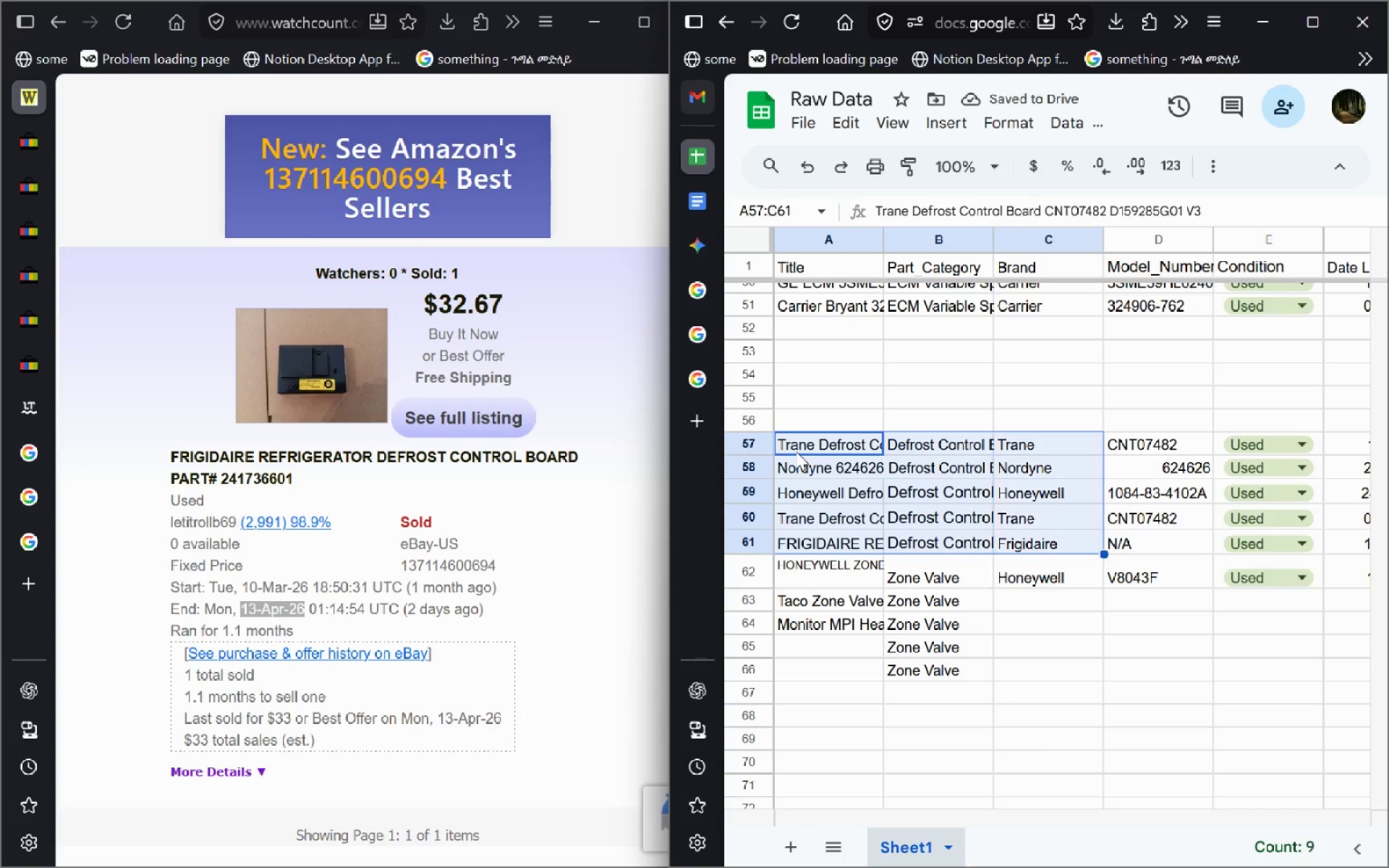 
key(Shift+ArrowRight)
 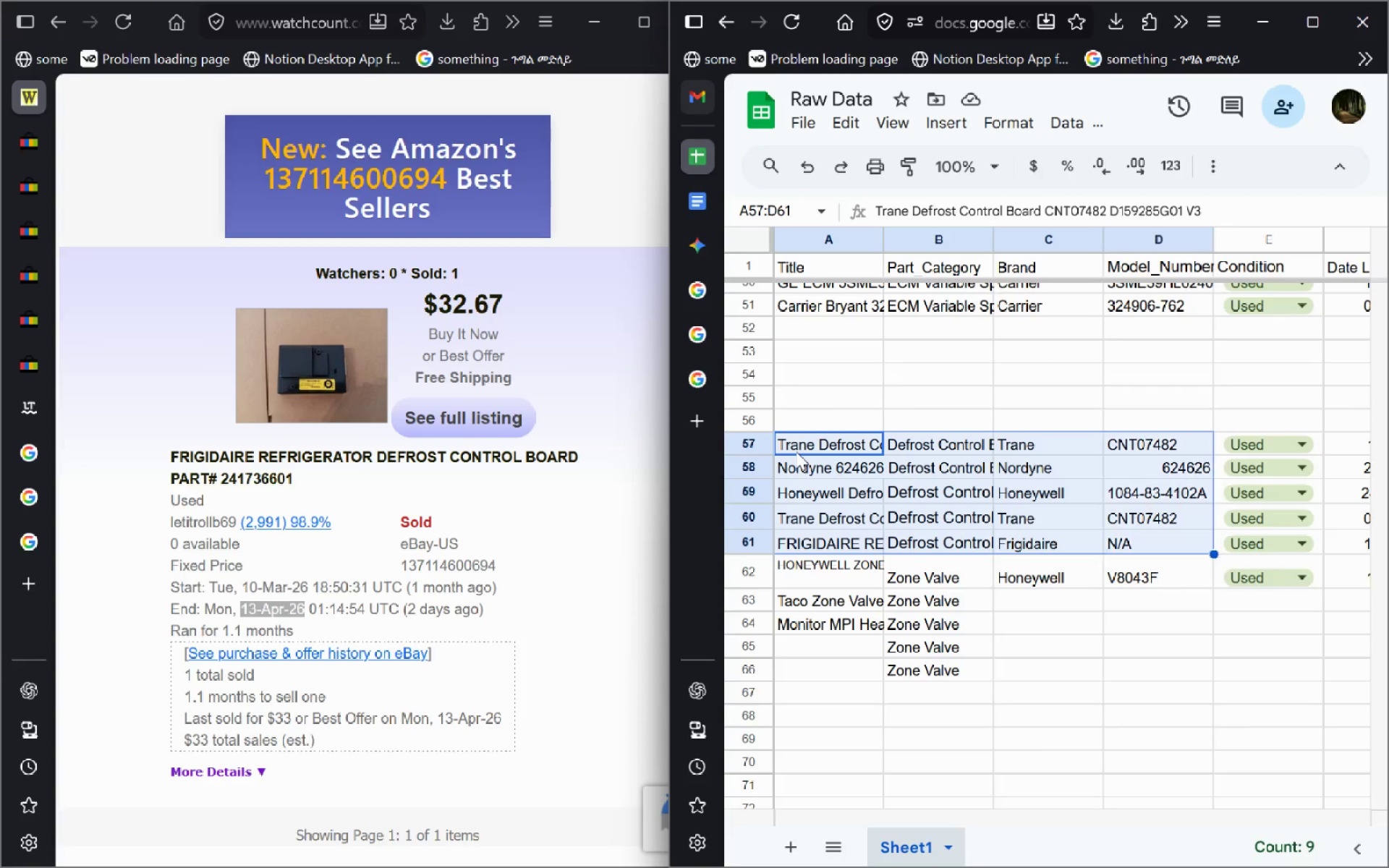 
key(Shift+ArrowRight)
 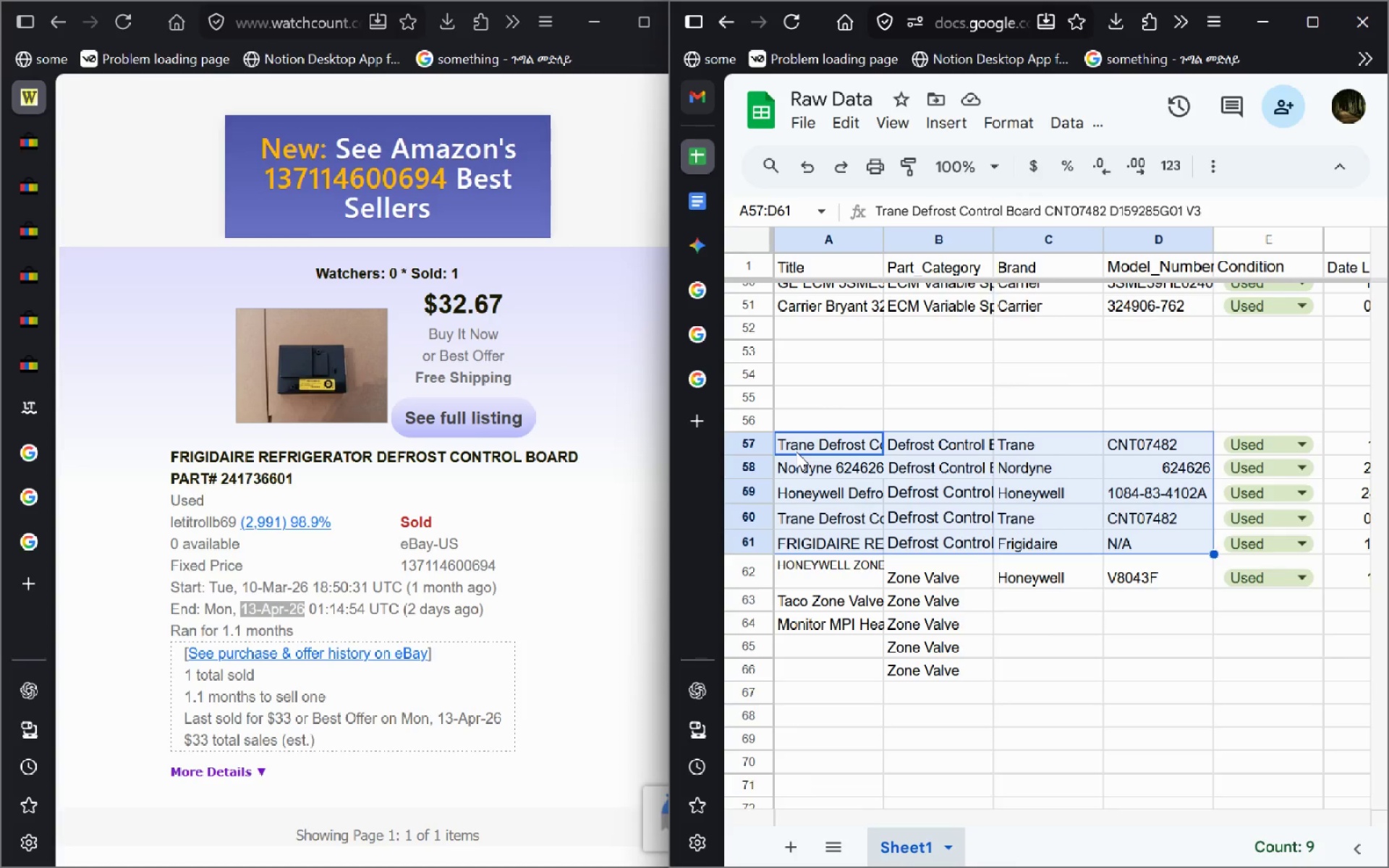 
key(Shift+ArrowRight)
 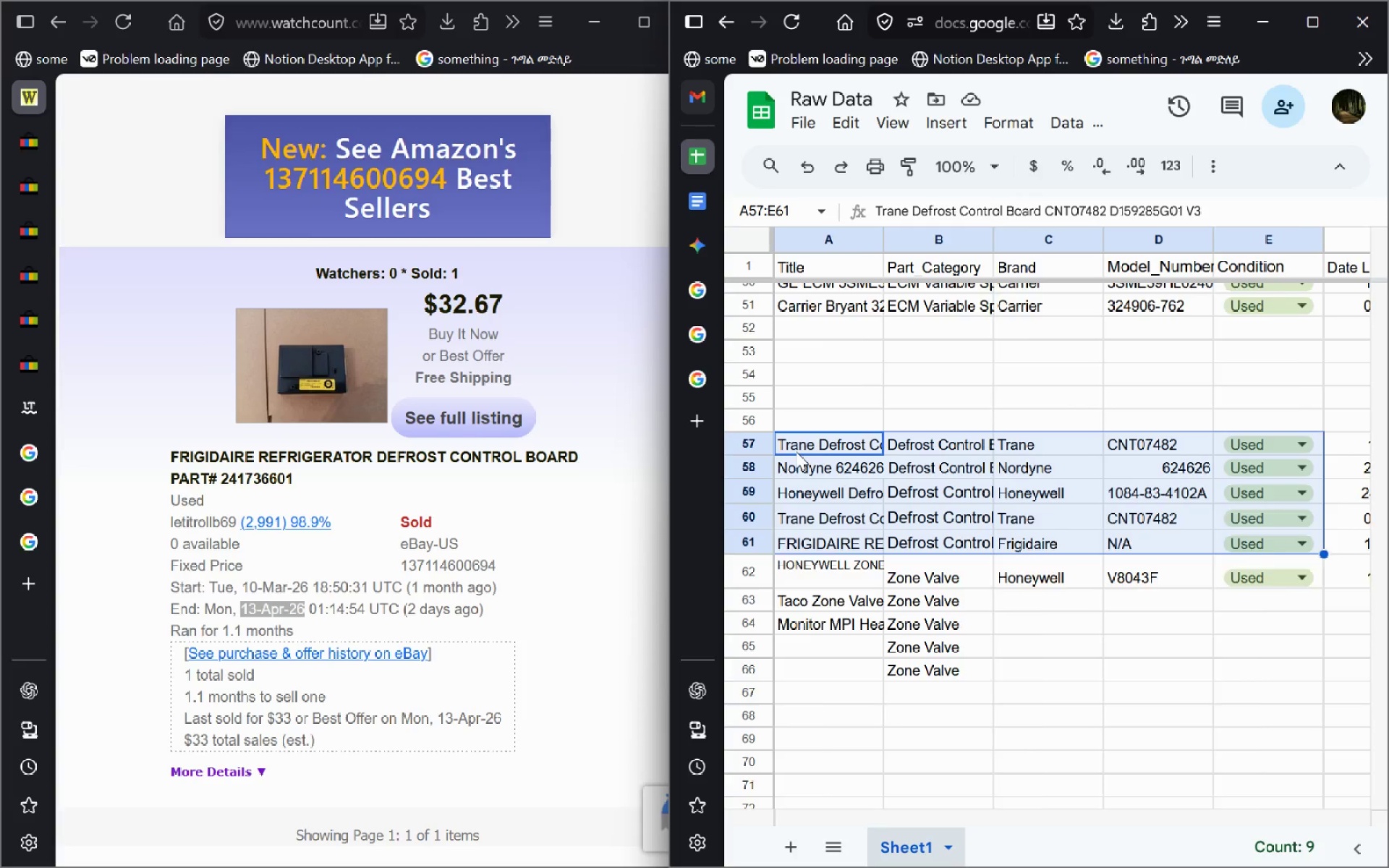 
key(Shift+ArrowRight)
 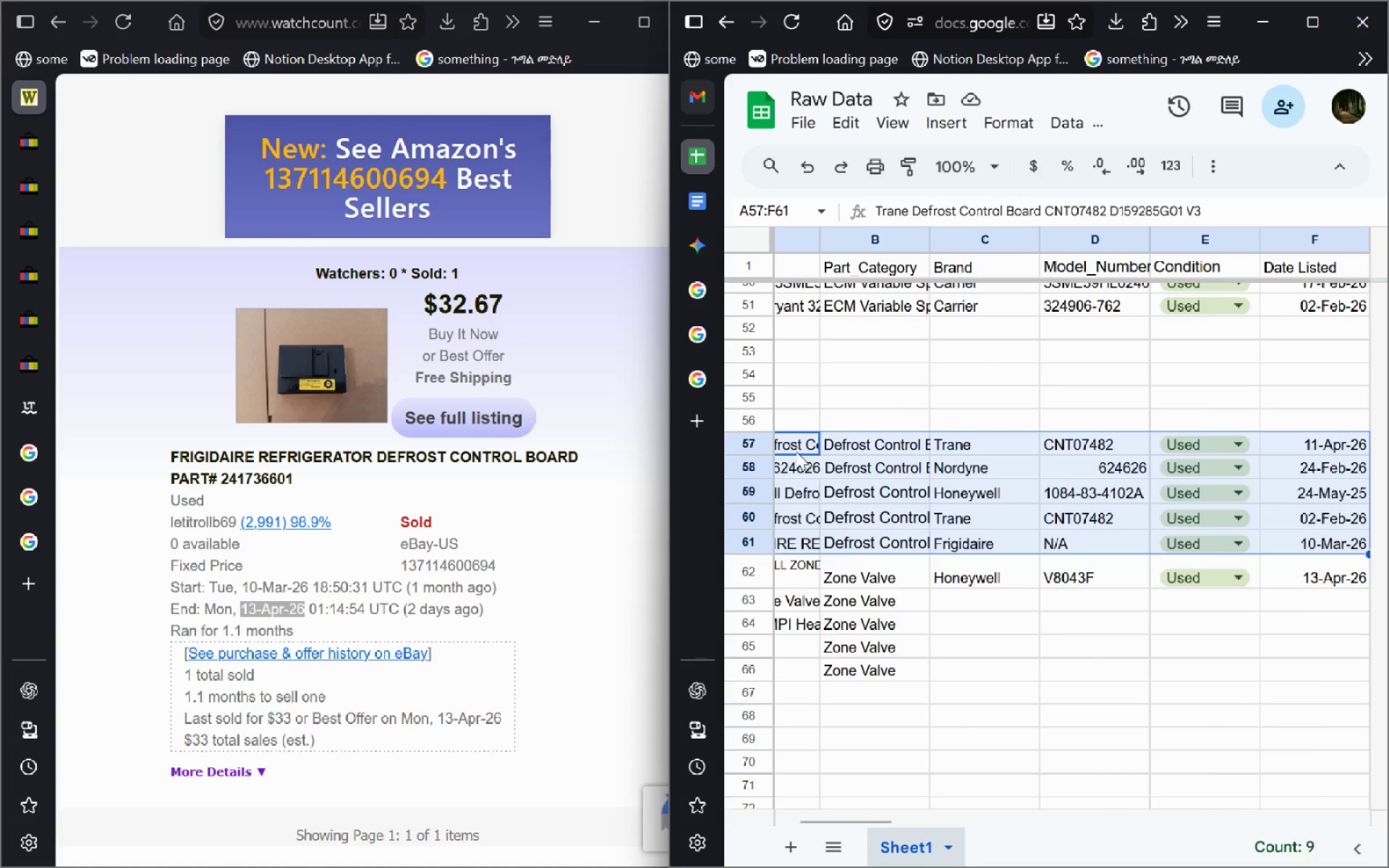 
key(Shift+ArrowRight)
 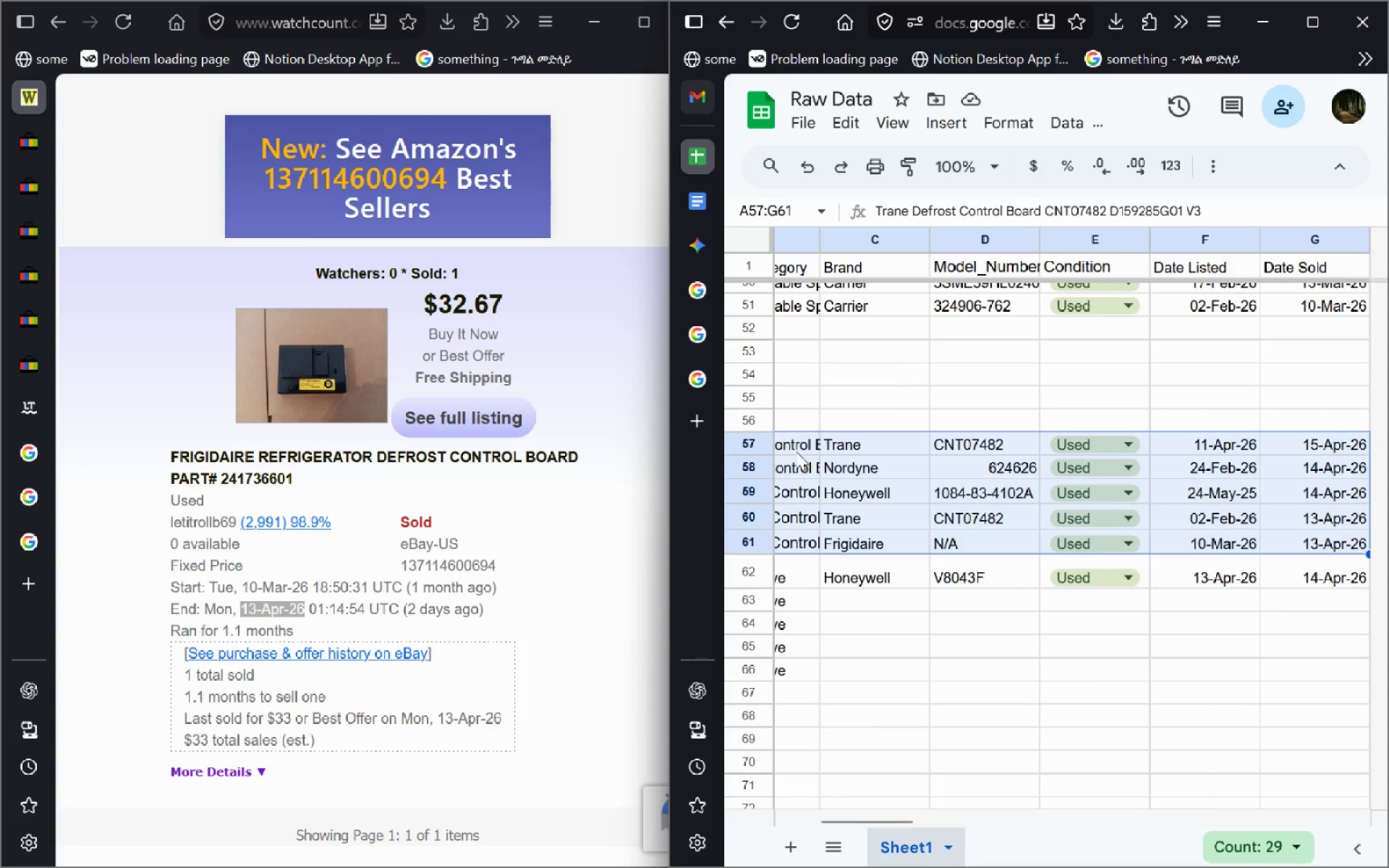 
key(Shift+ArrowRight)
 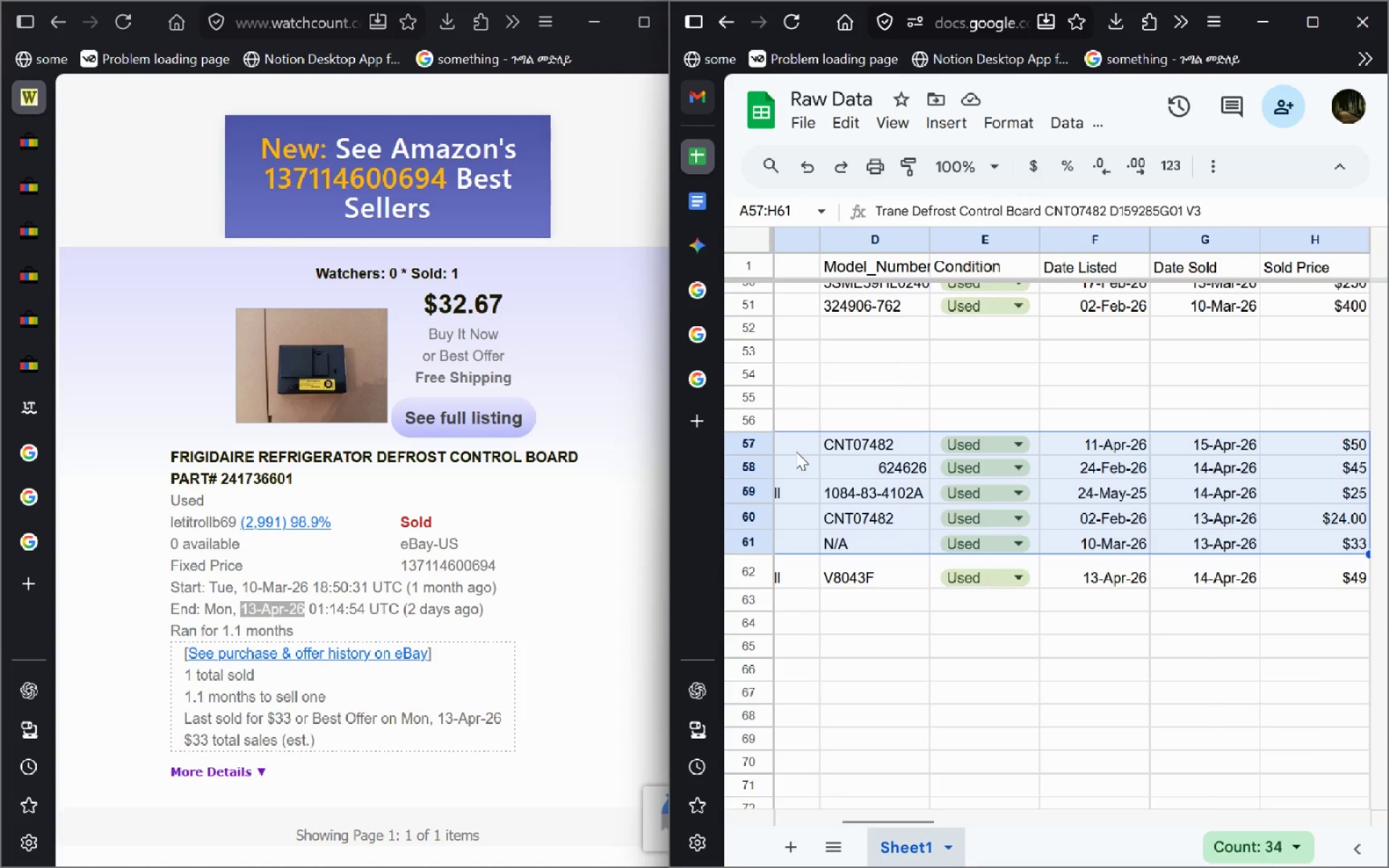 
key(Shift+ArrowRight)
 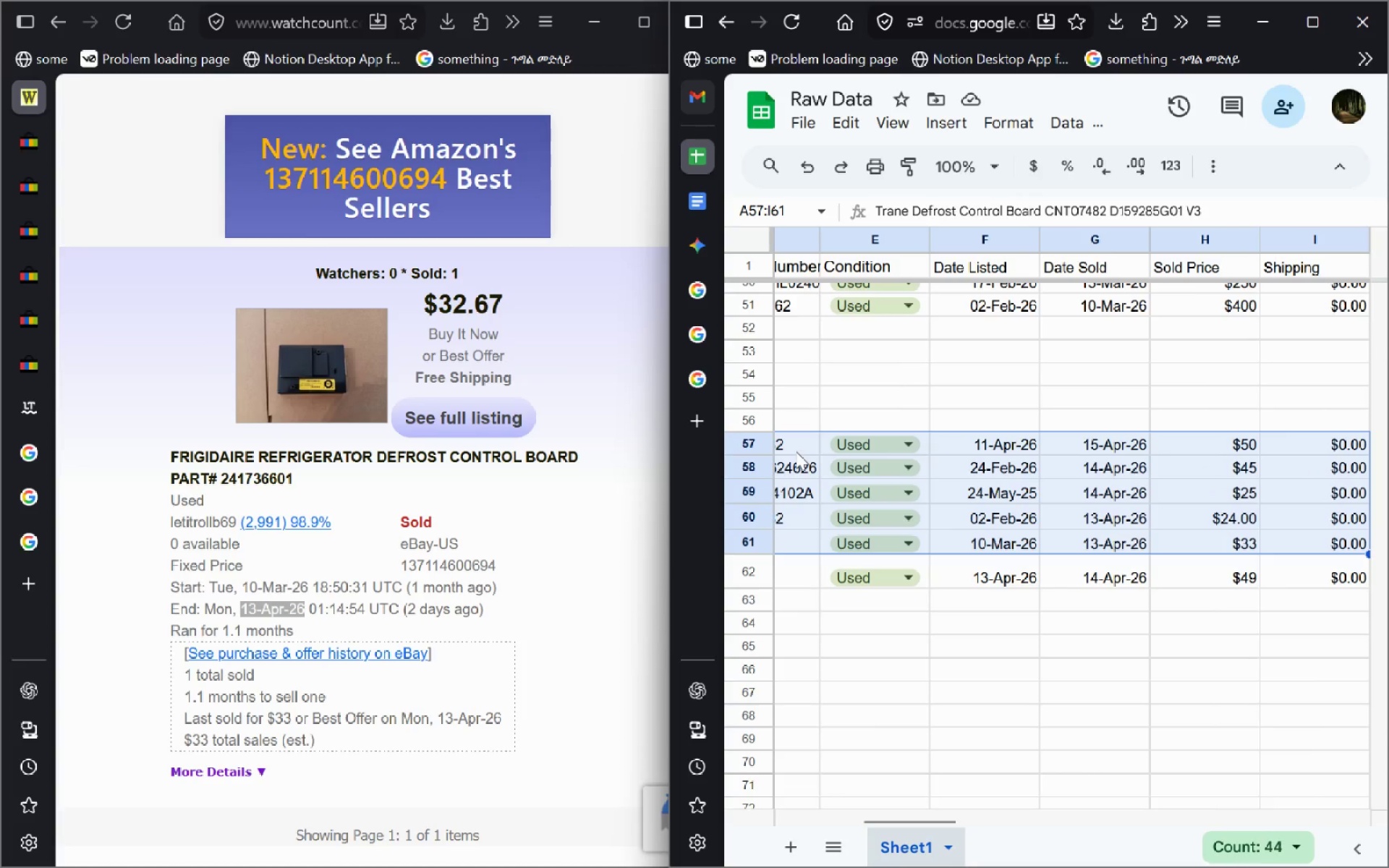 
key(Shift+ArrowRight)
 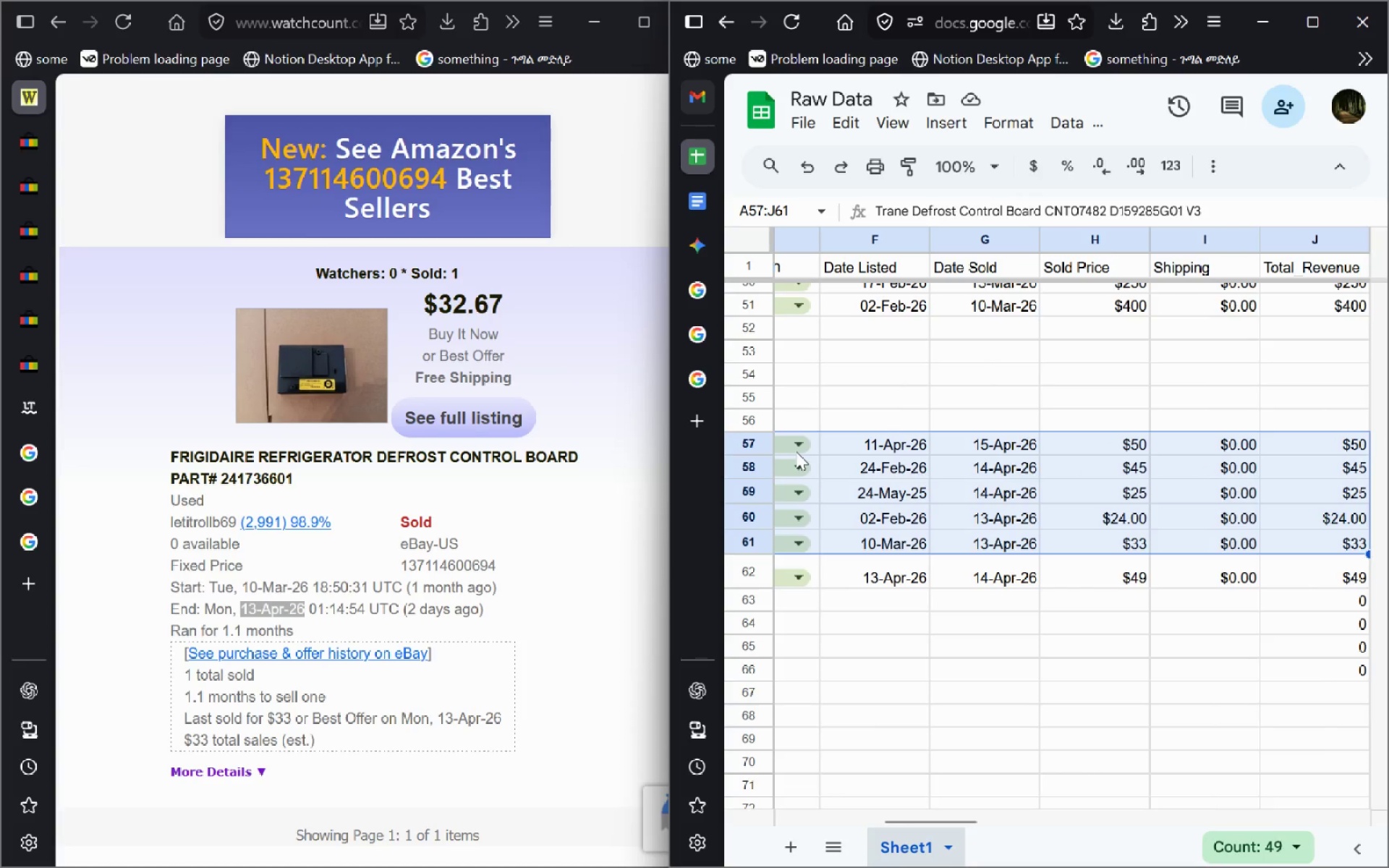 
key(Shift+ArrowRight)
 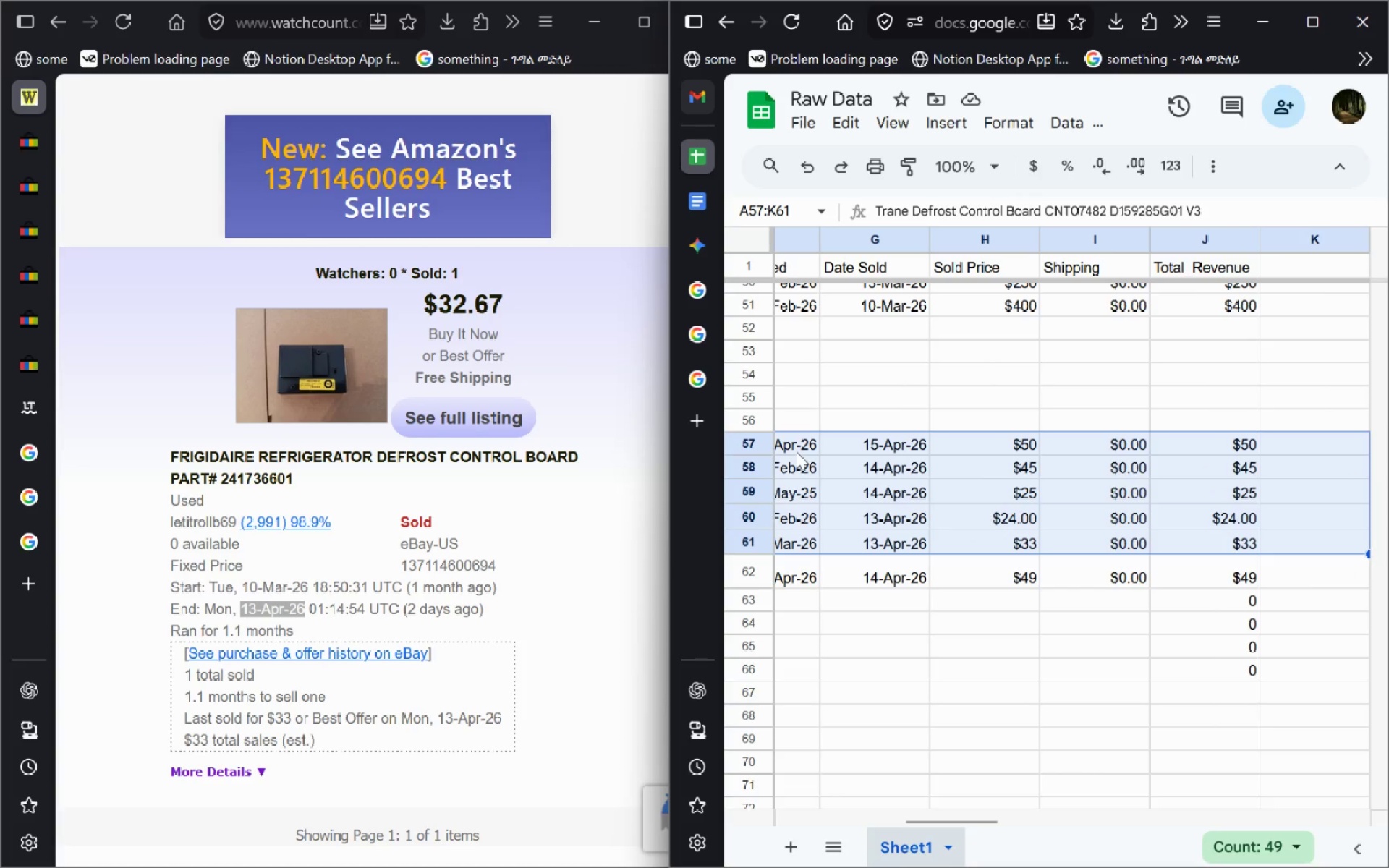 
key(Shift+ArrowLeft)
 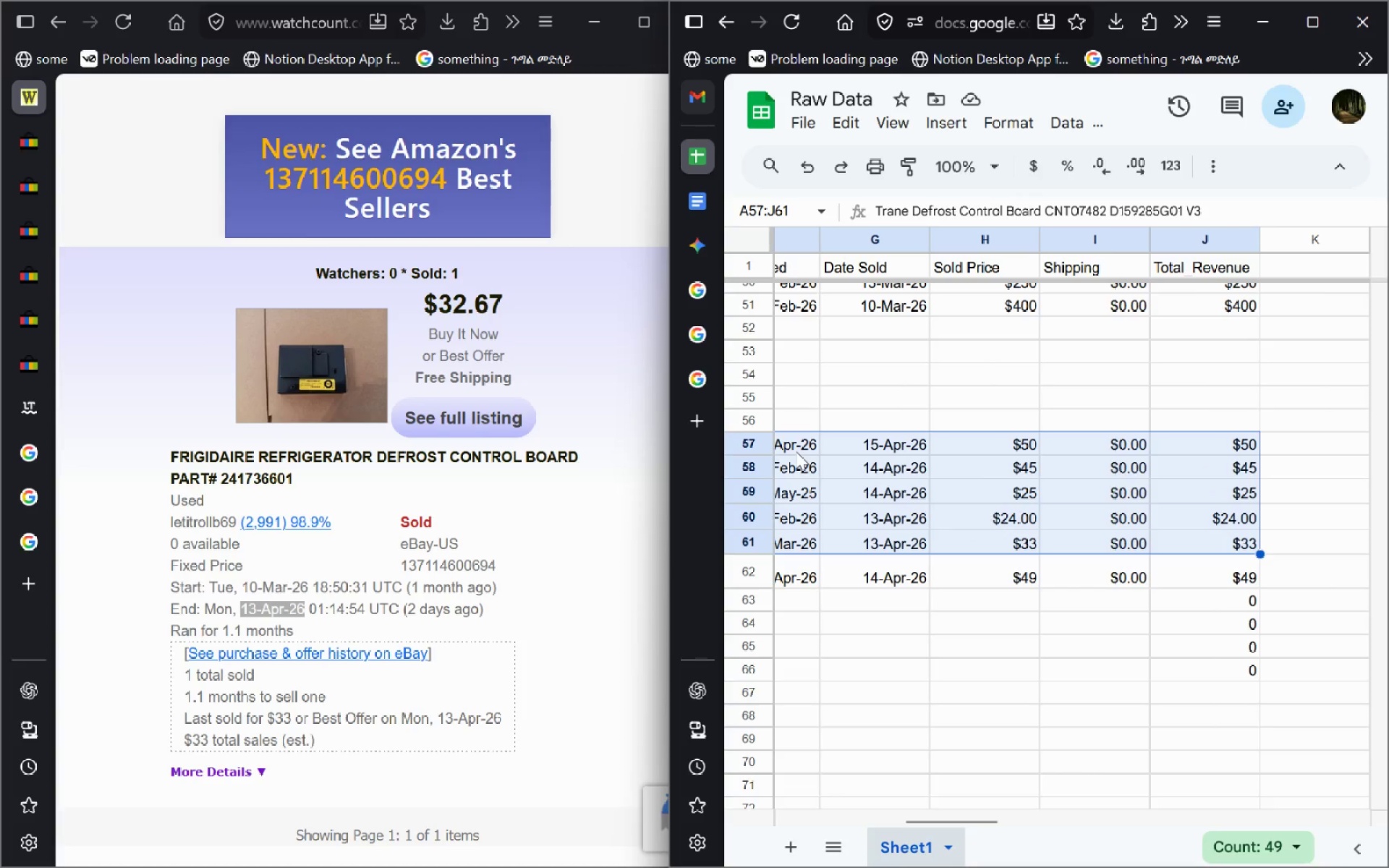 
key(Control+X)
 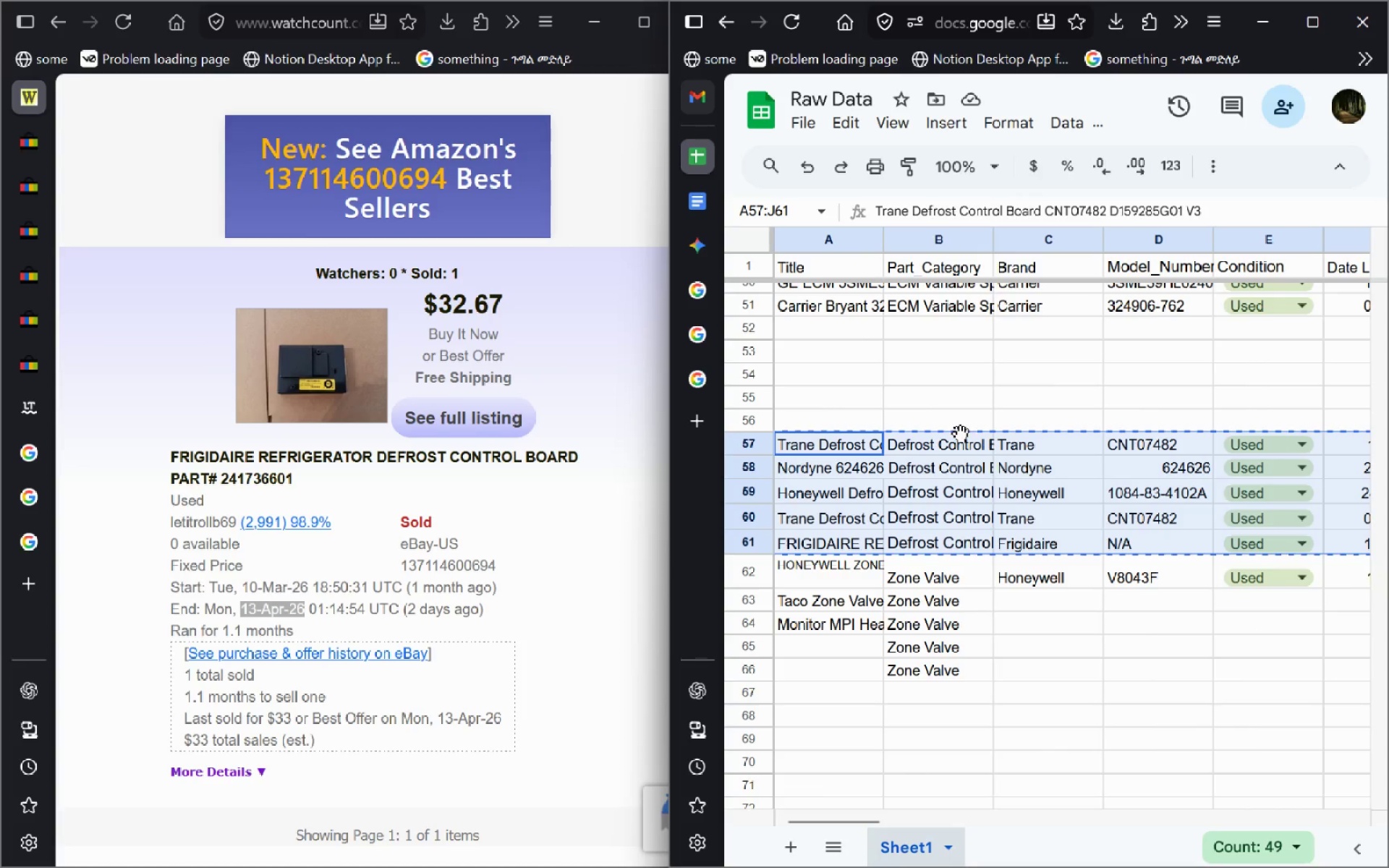 
left_click([829, 326])
 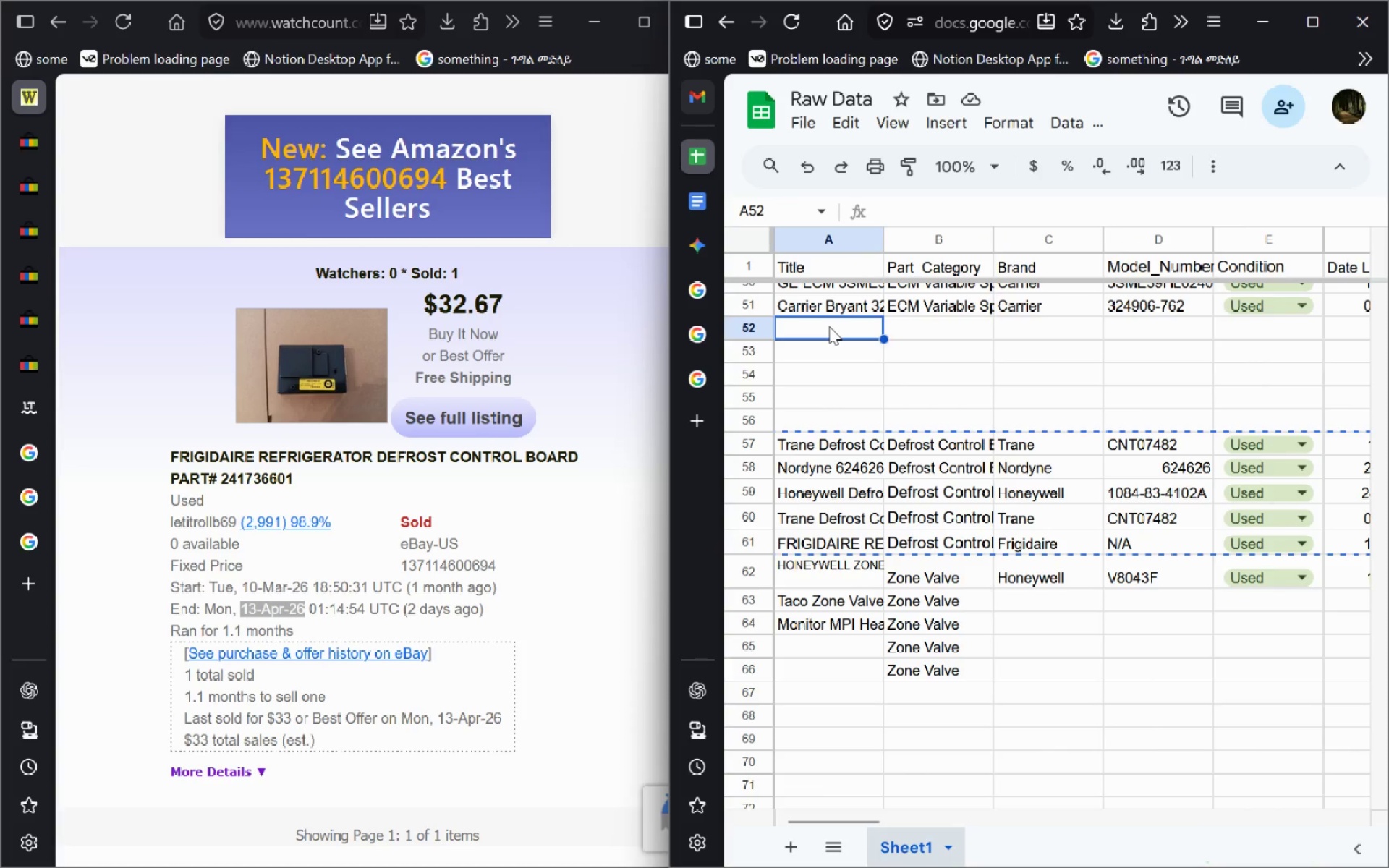 
key(Control+V)
 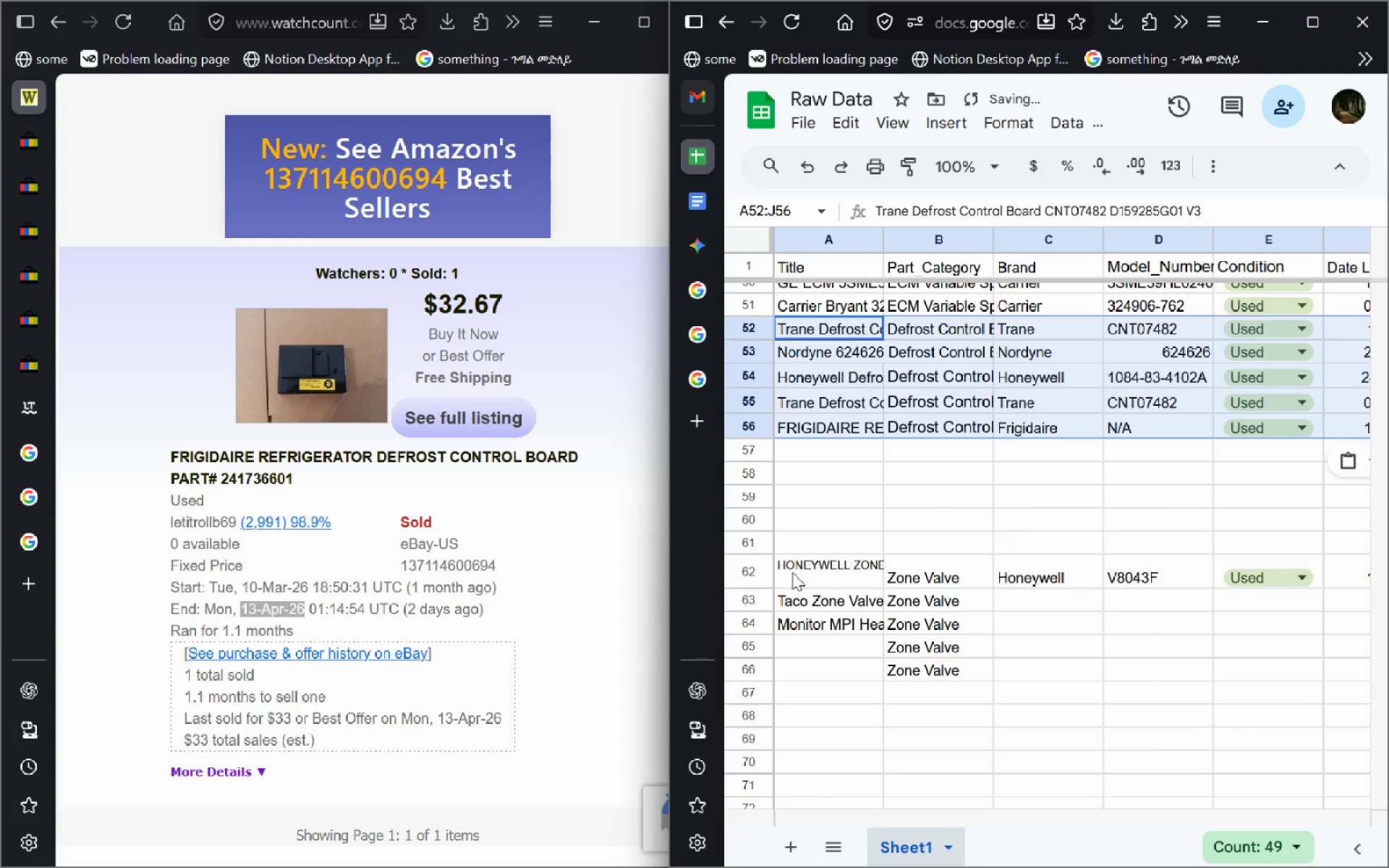 
left_click([791, 572])
 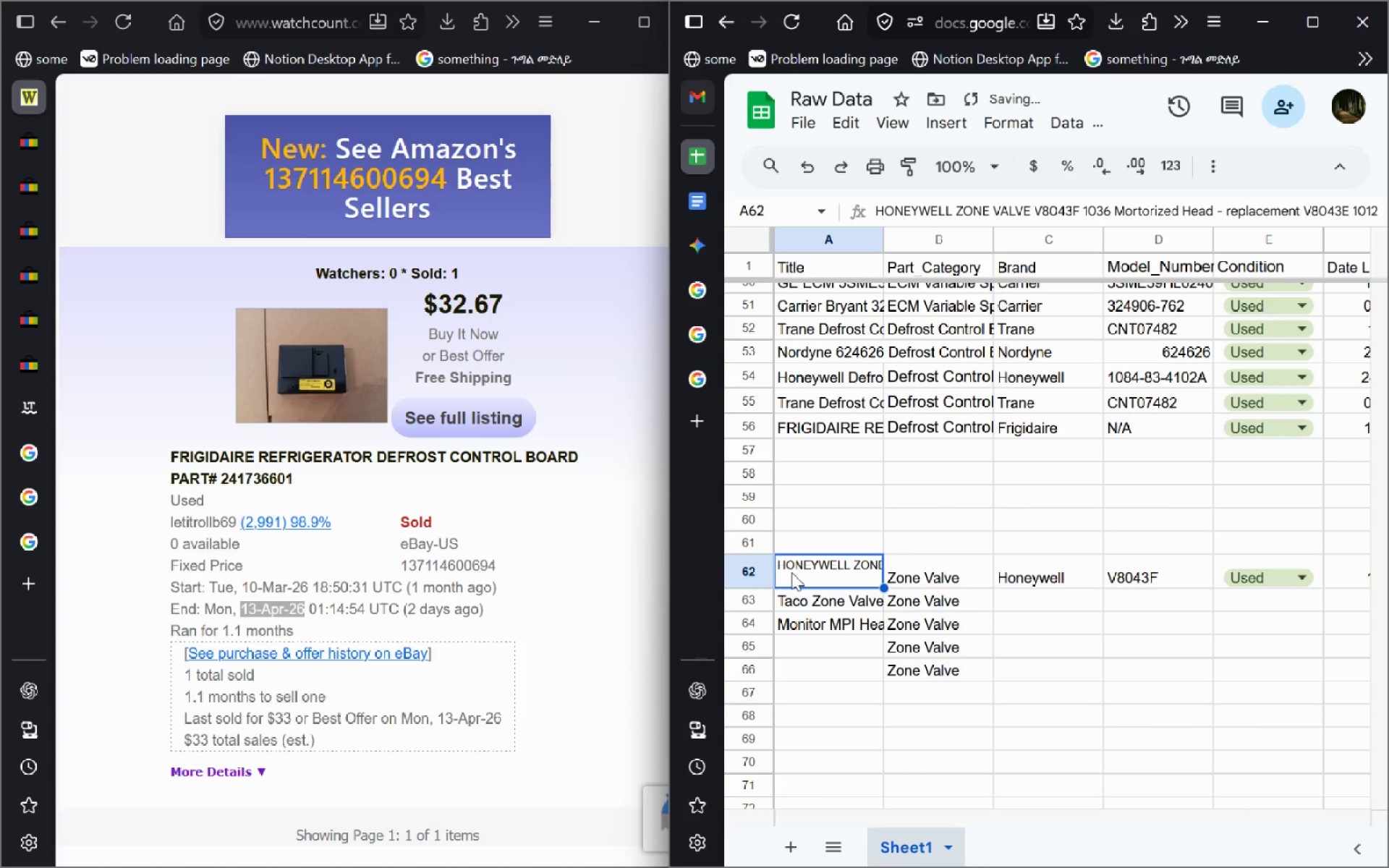 
key(Shift+ArrowDown)
 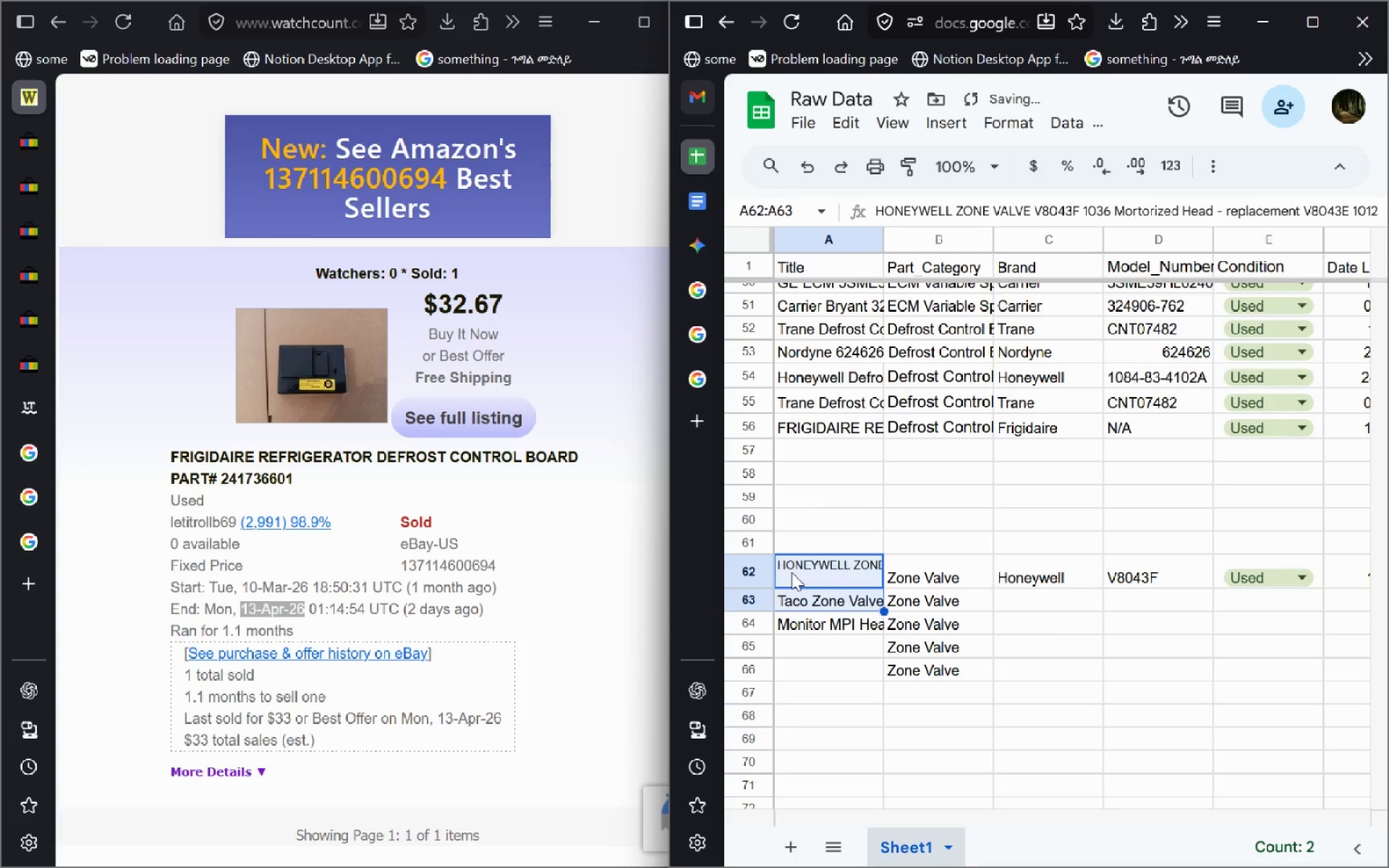 
key(Shift+ArrowDown)
 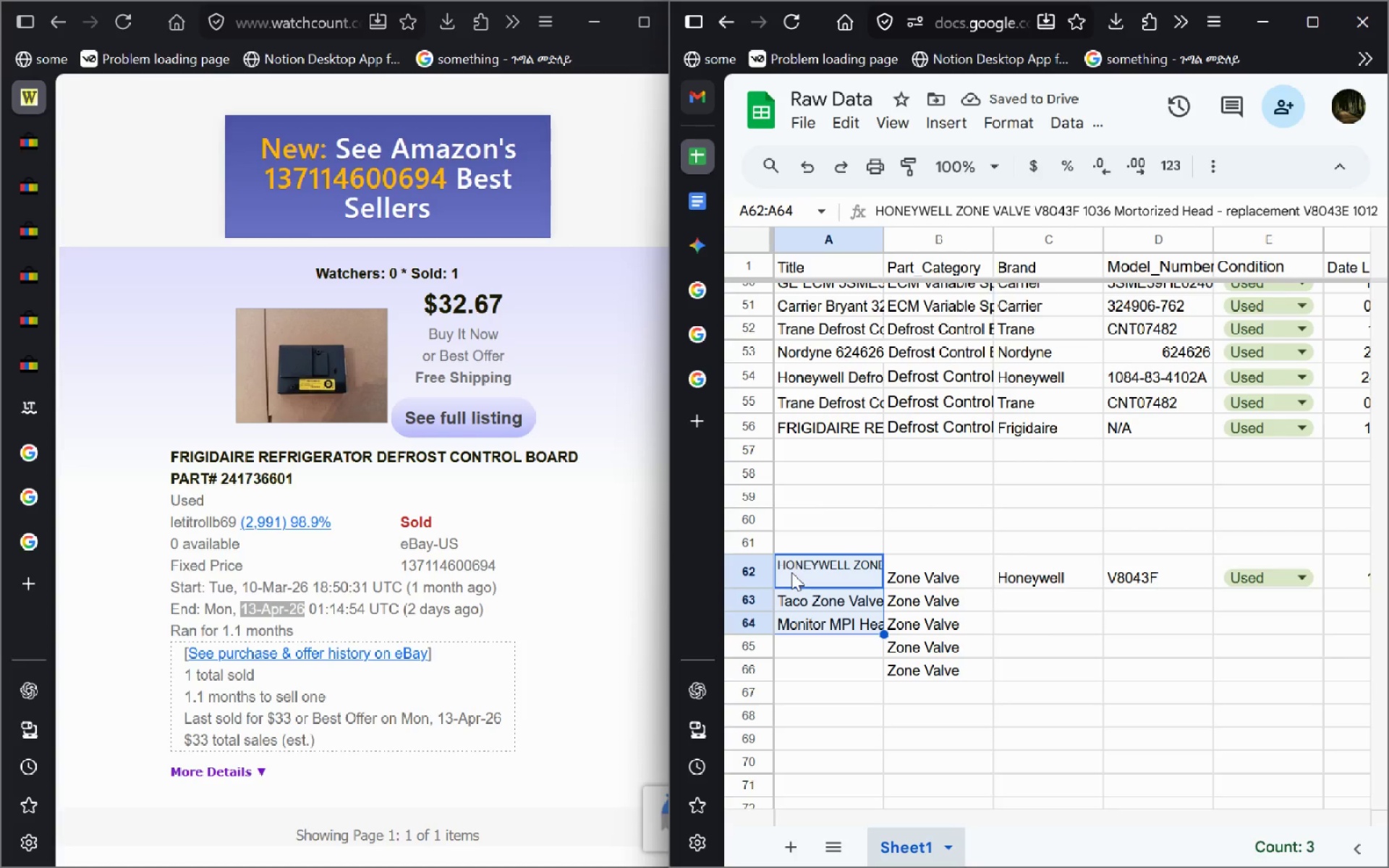 
key(Shift+ArrowRight)
 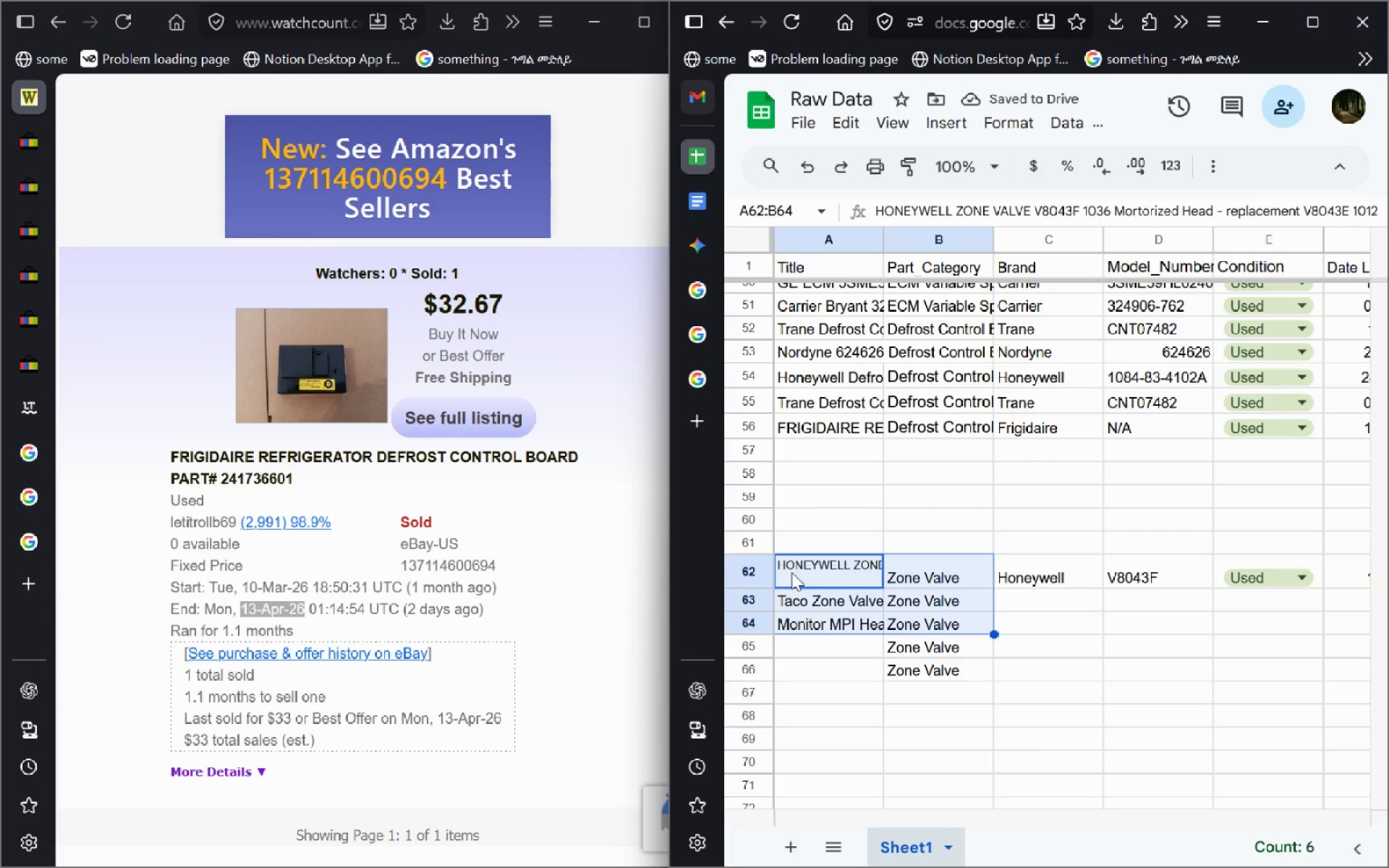 
key(Shift+ArrowDown)
 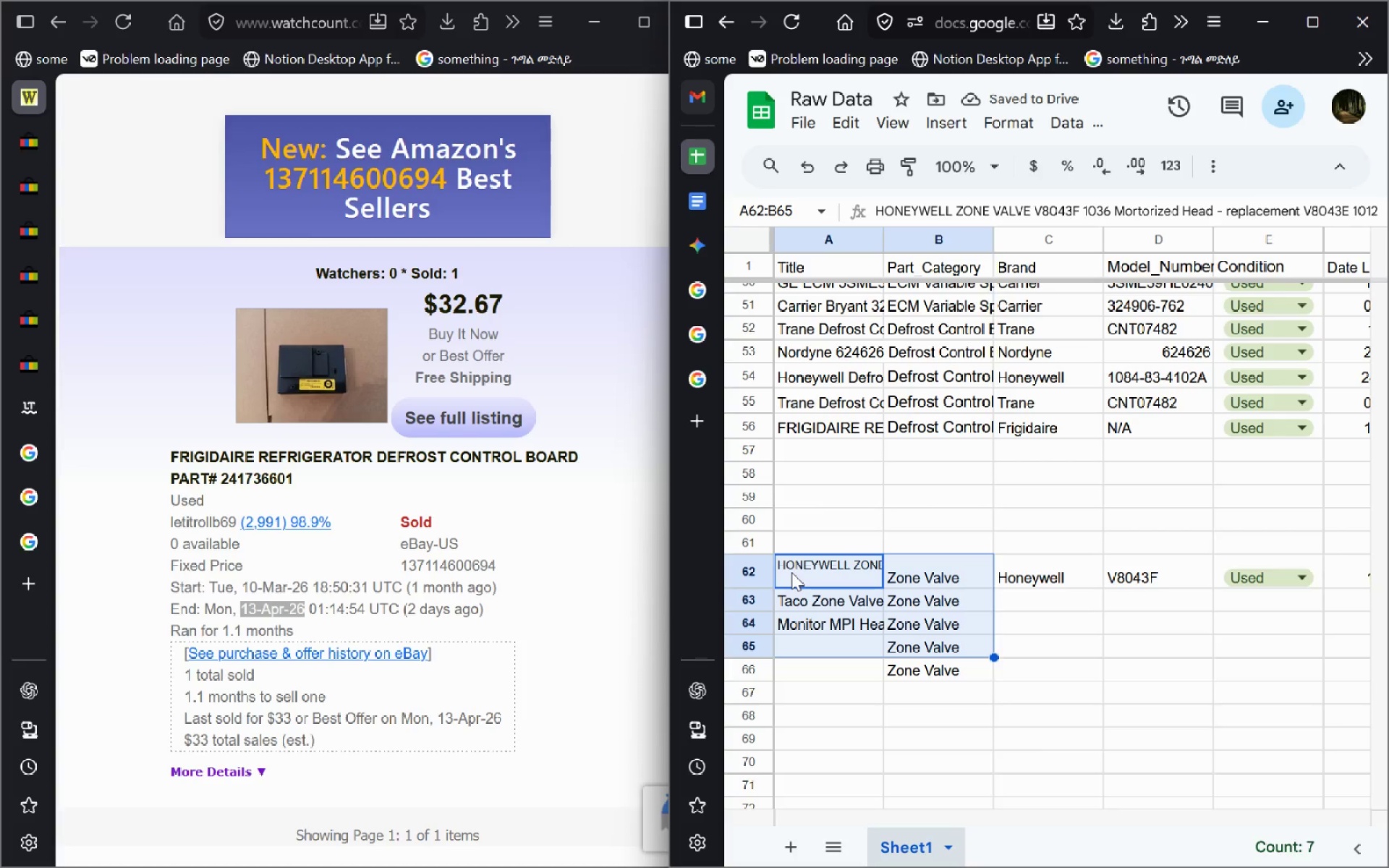 
key(Shift+ArrowRight)
 